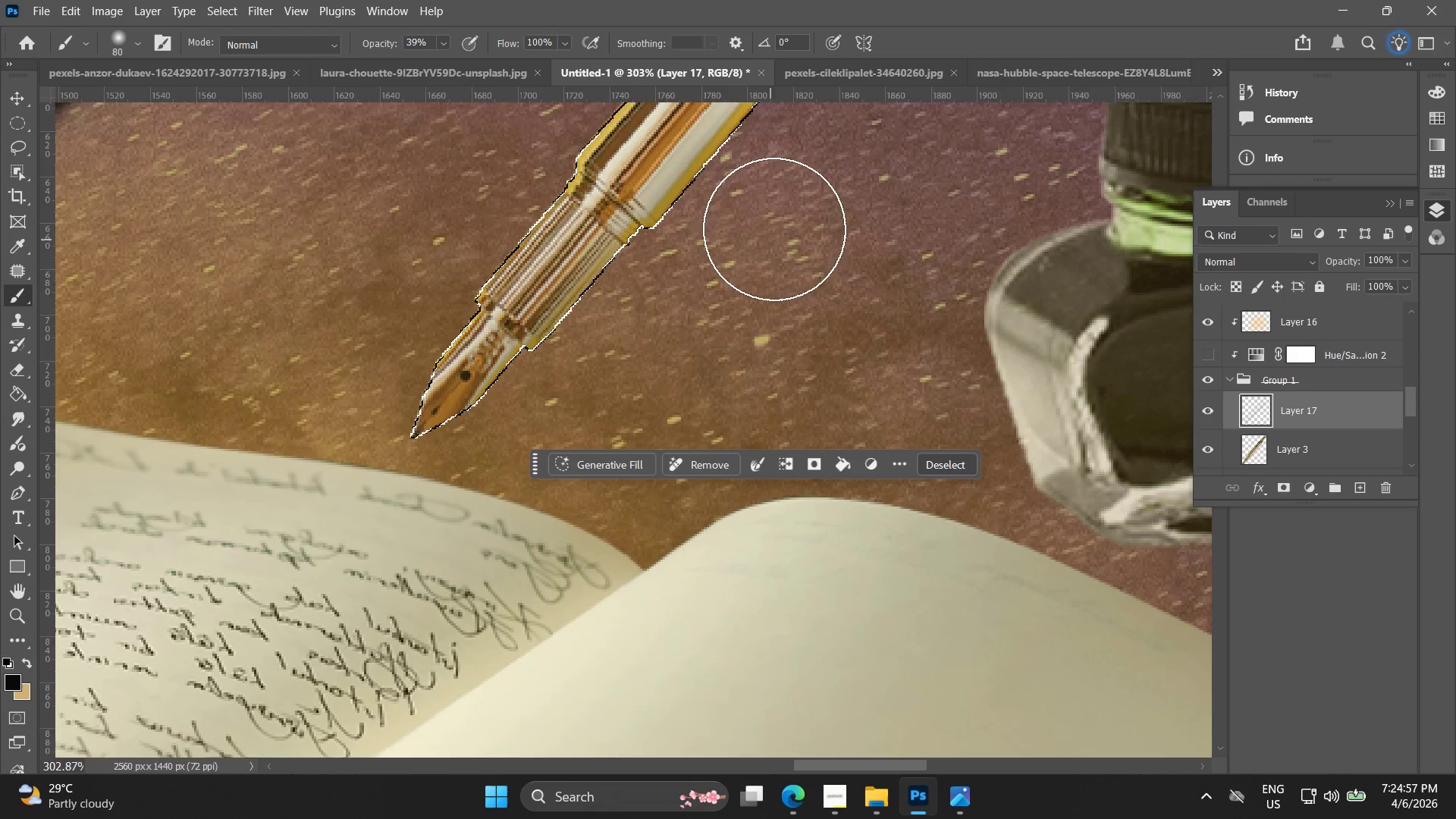 
left_click_drag(start_coordinate=[579, 385], to_coordinate=[764, 218])
 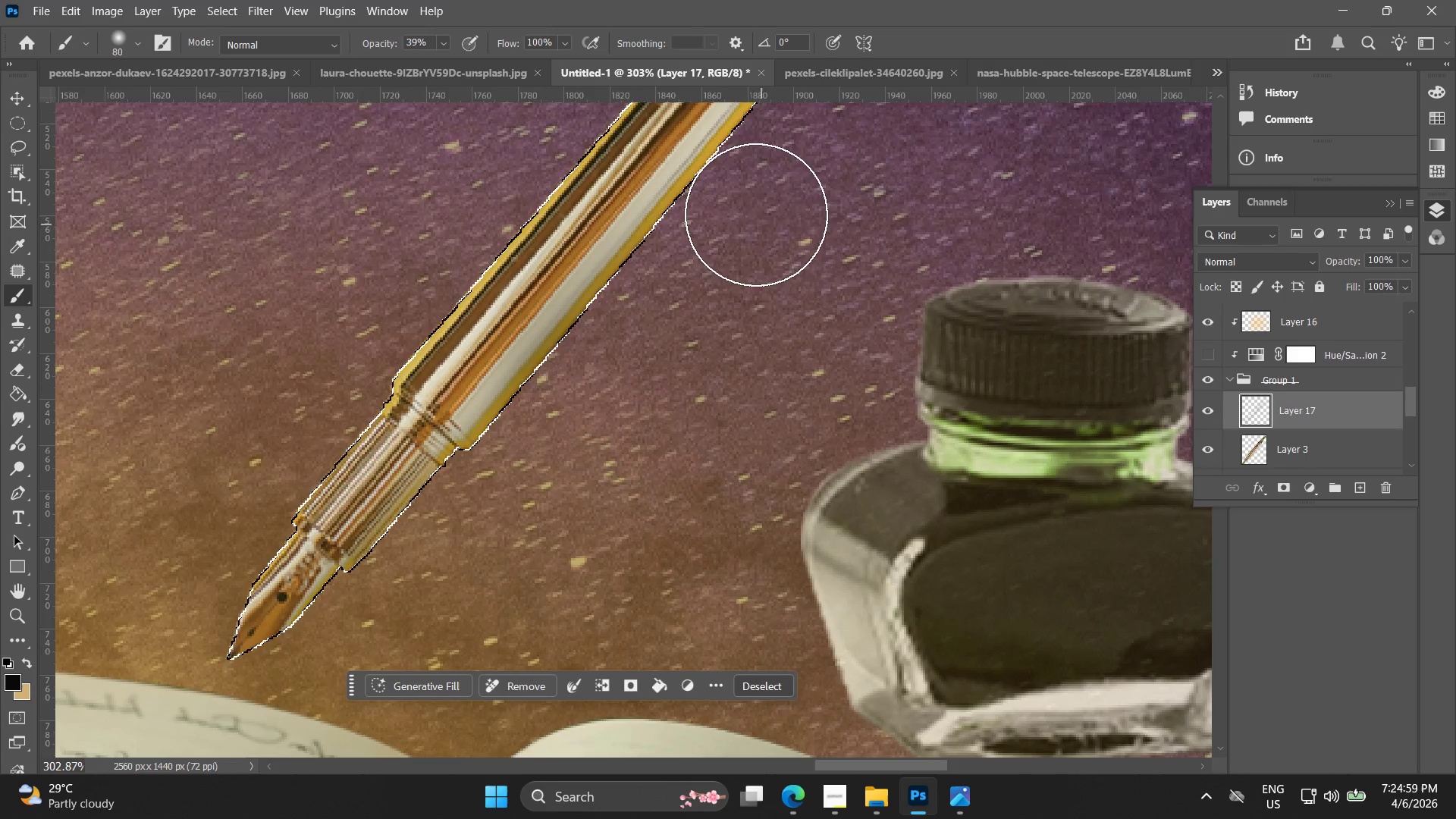 
hold_key(key=Space, duration=0.56)
 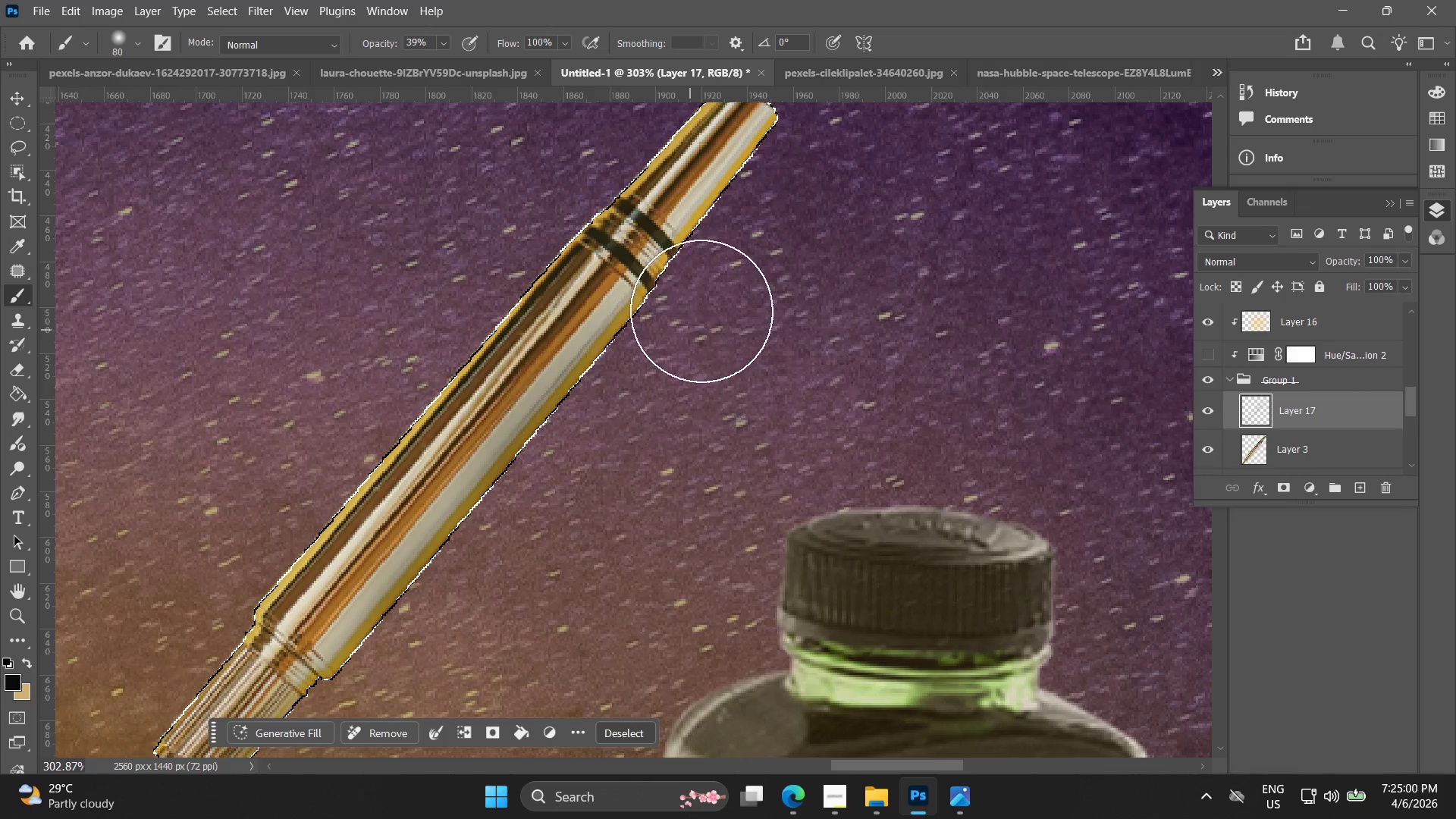 
left_click_drag(start_coordinate=[747, 243], to_coordinate=[609, 473])
 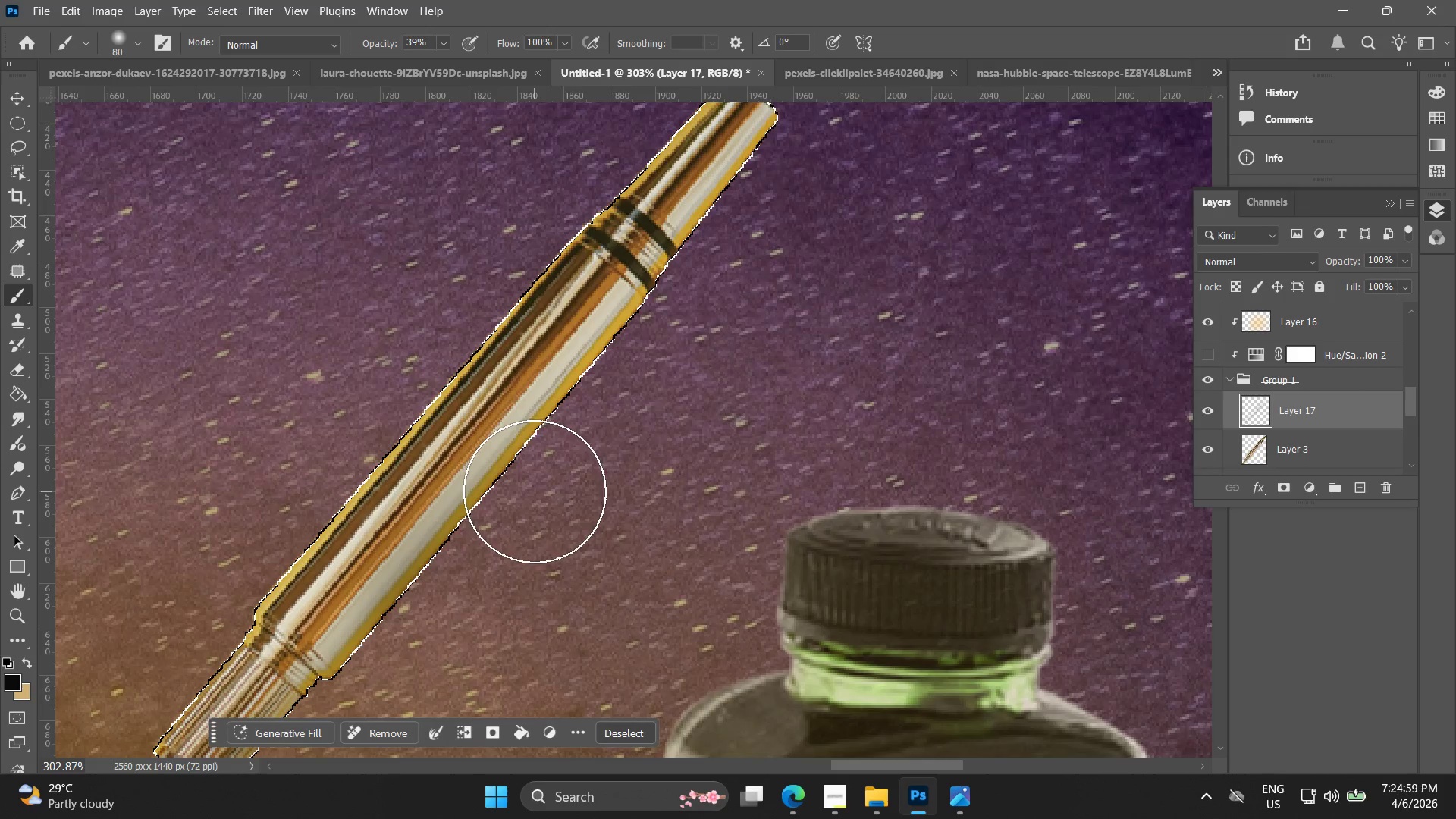 
left_click_drag(start_coordinate=[538, 491], to_coordinate=[848, 139])
 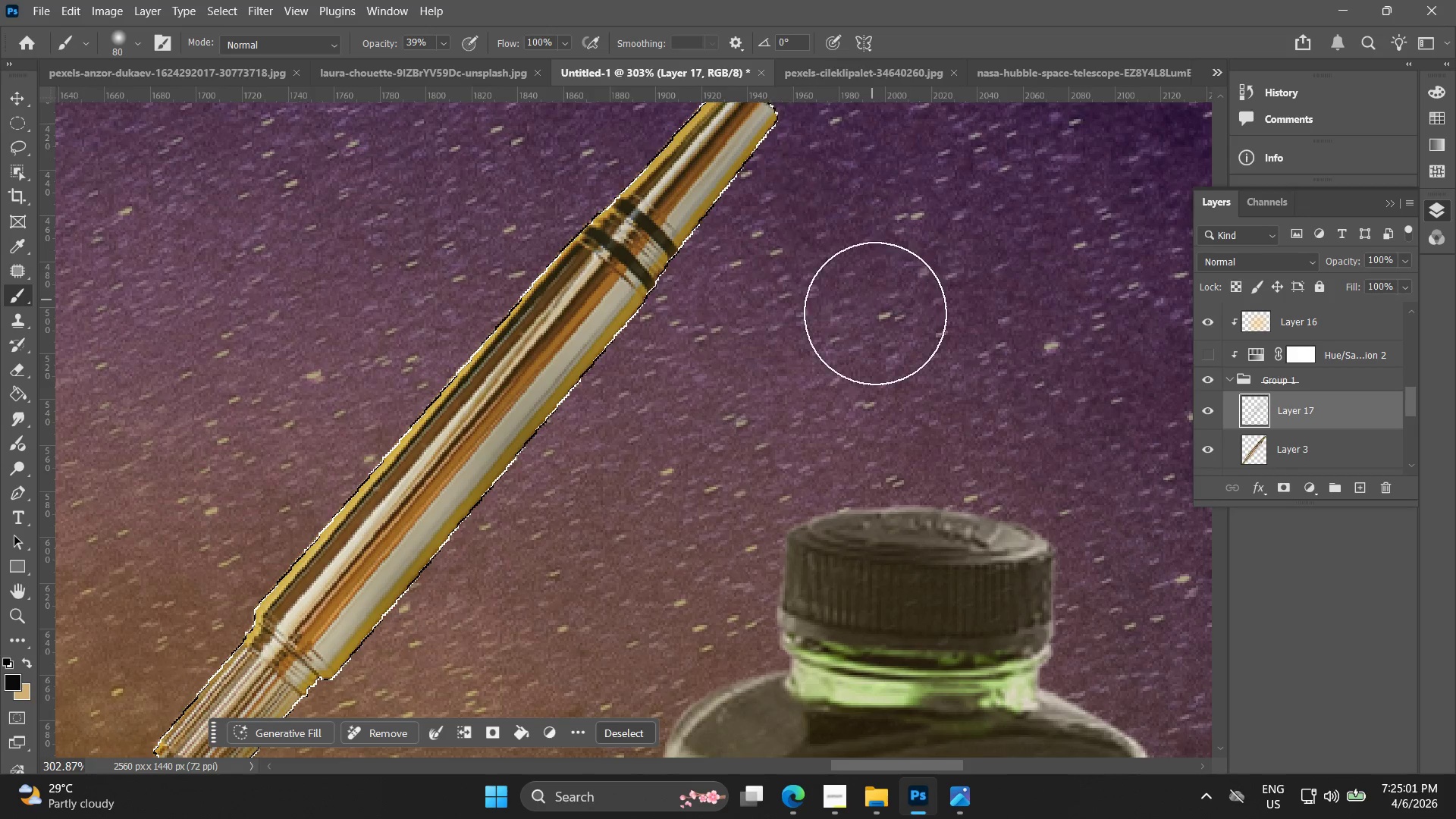 
hold_key(key=AltLeft, duration=0.97)
scroll: coordinate [885, 313], scroll_direction: down, amount: 17.0
 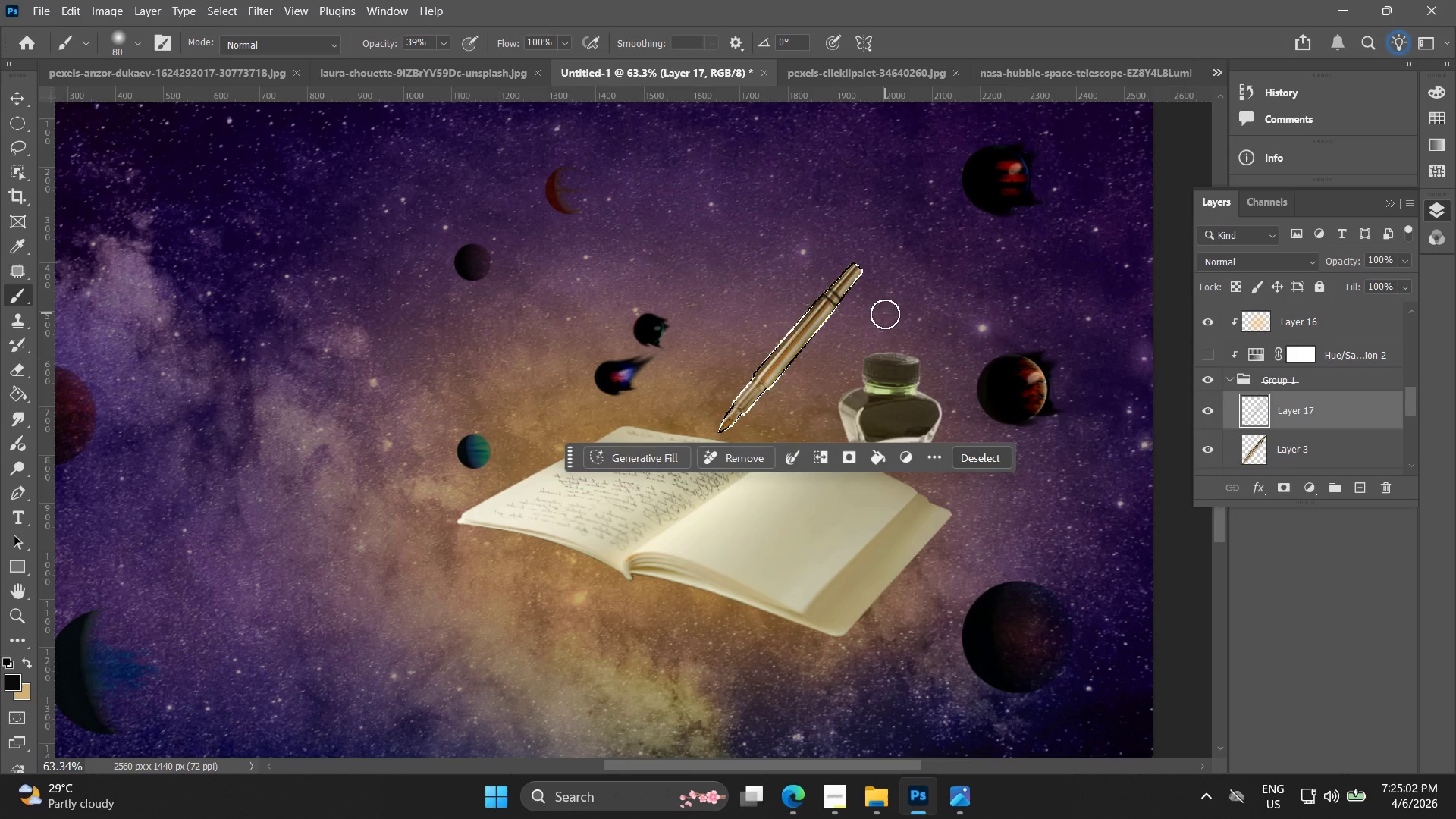 
key(Control+Z)
 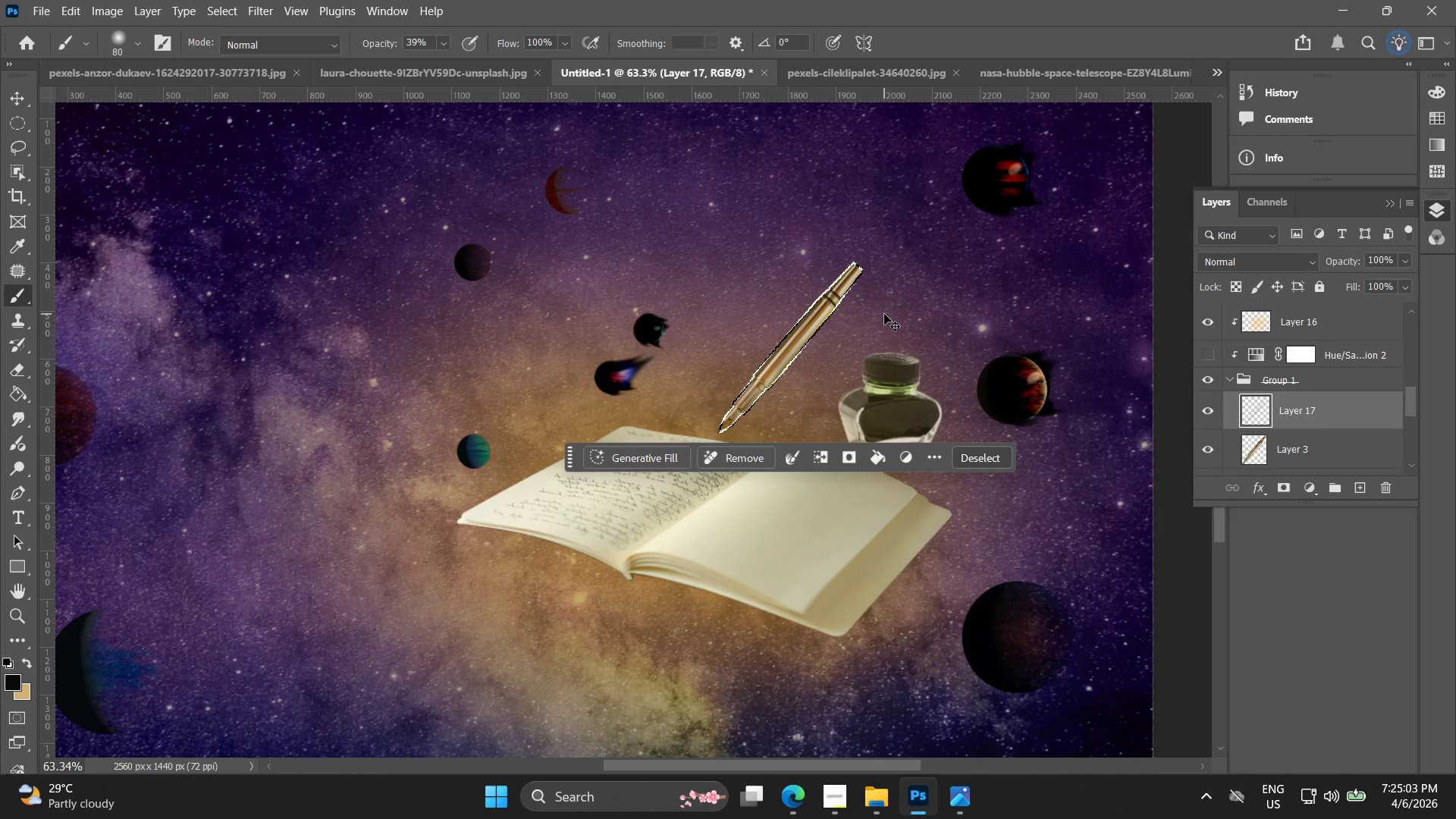 
key(Control+Z)
 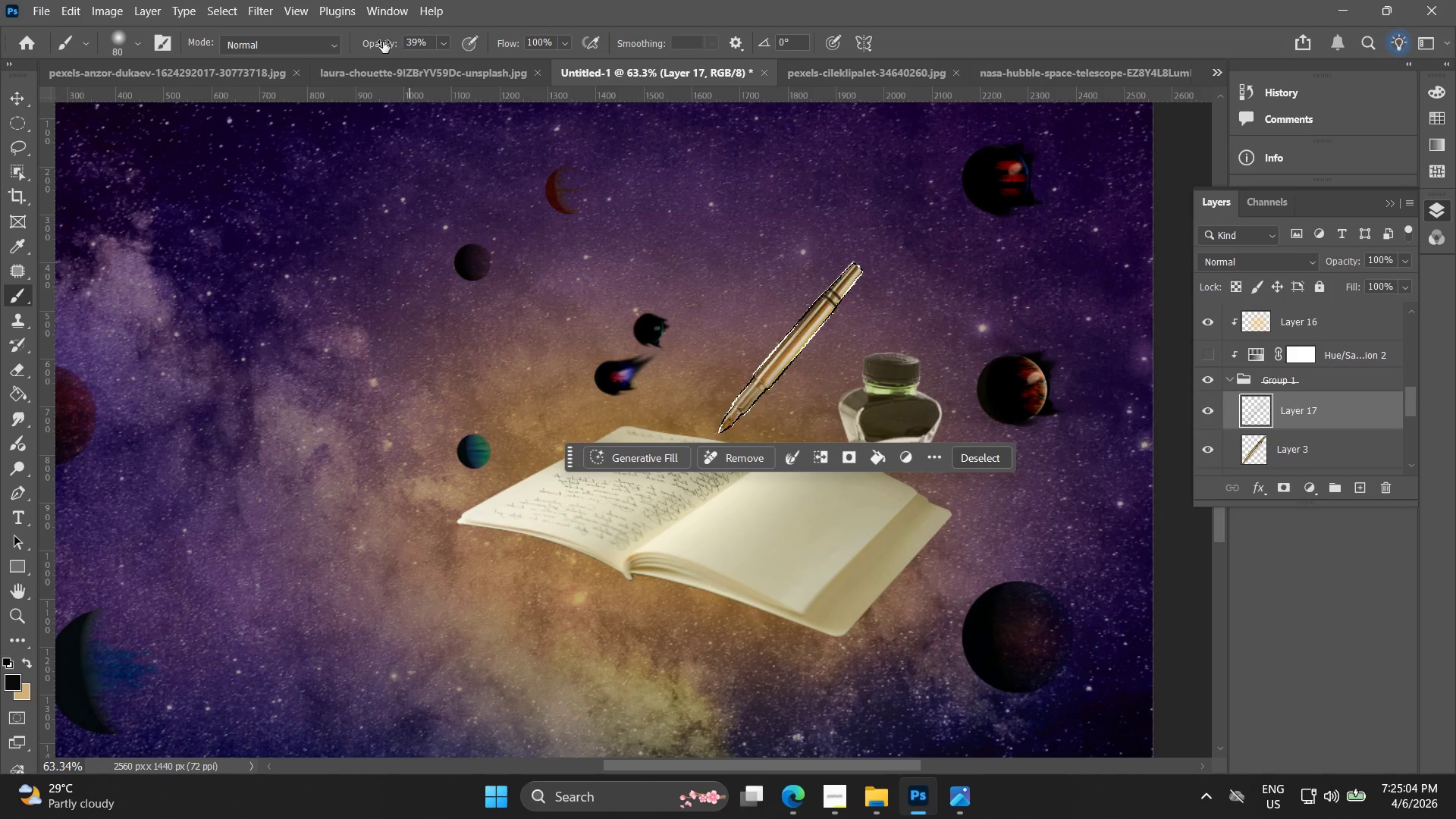 
left_click_drag(start_coordinate=[383, 42], to_coordinate=[372, 42])
 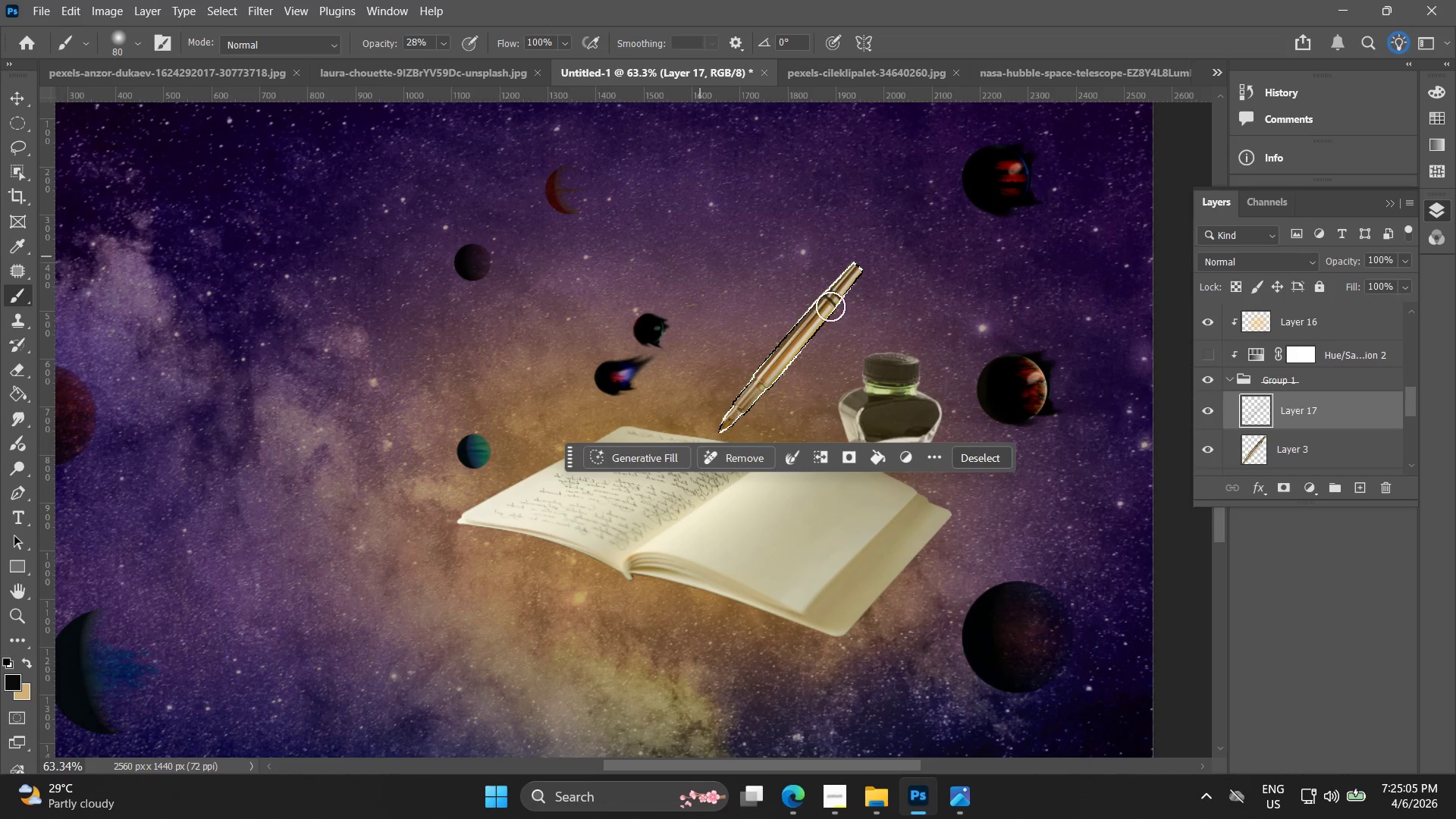 
hold_key(key=AltLeft, duration=0.66)
scroll: coordinate [887, 311], scroll_direction: up, amount: 9.0
 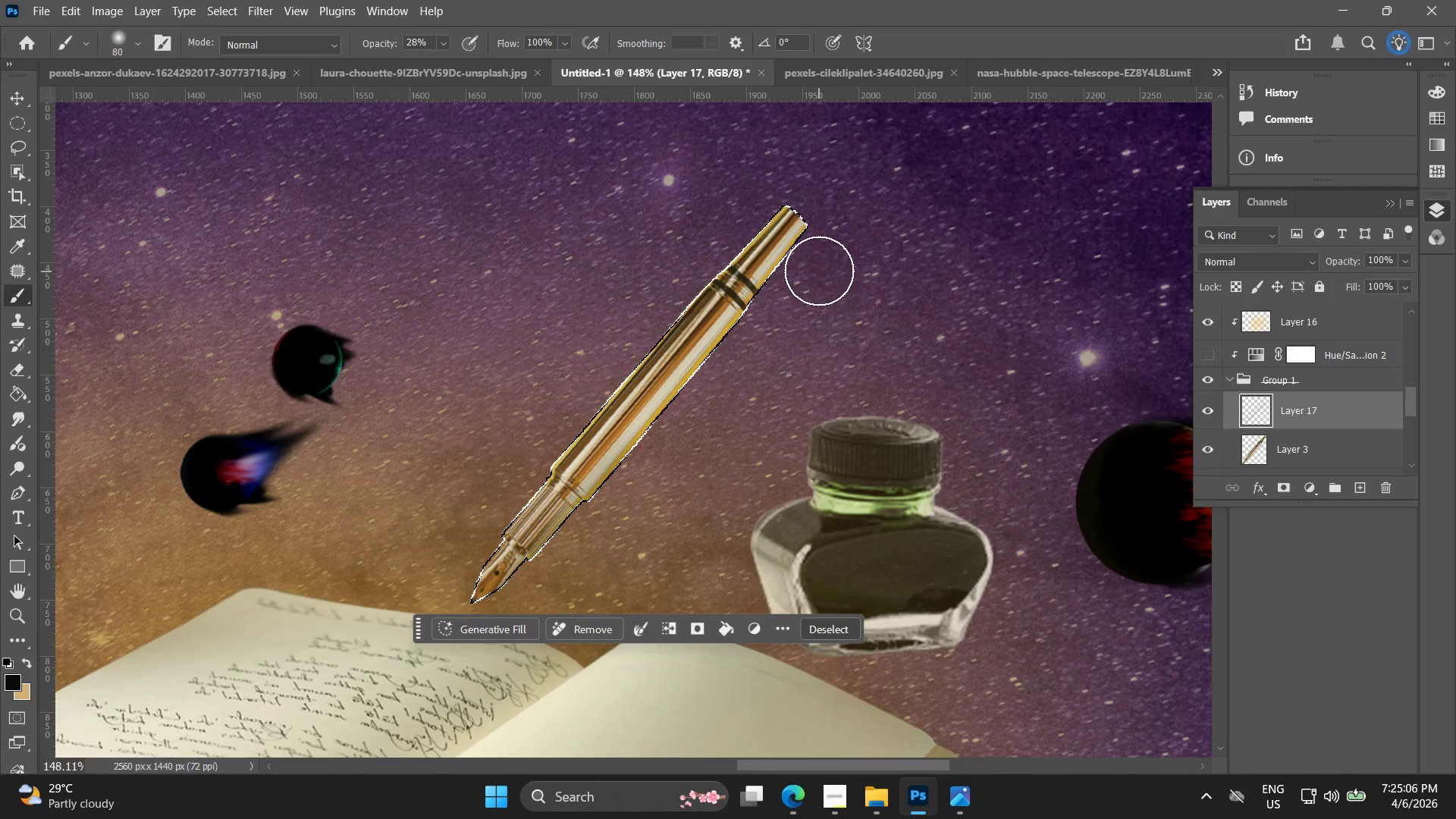 
left_click_drag(start_coordinate=[822, 255], to_coordinate=[529, 605])
 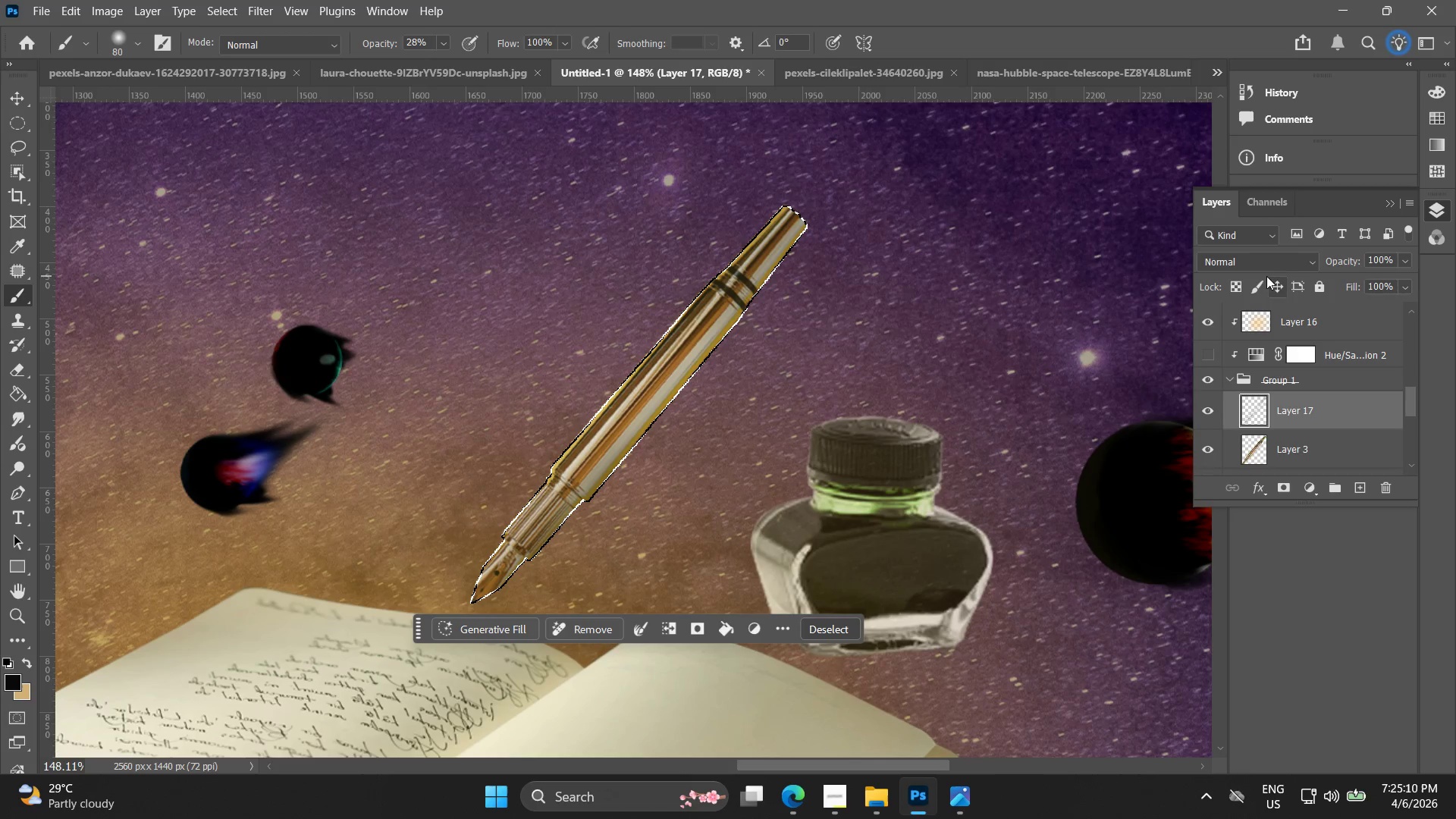 
left_click([1270, 256])
 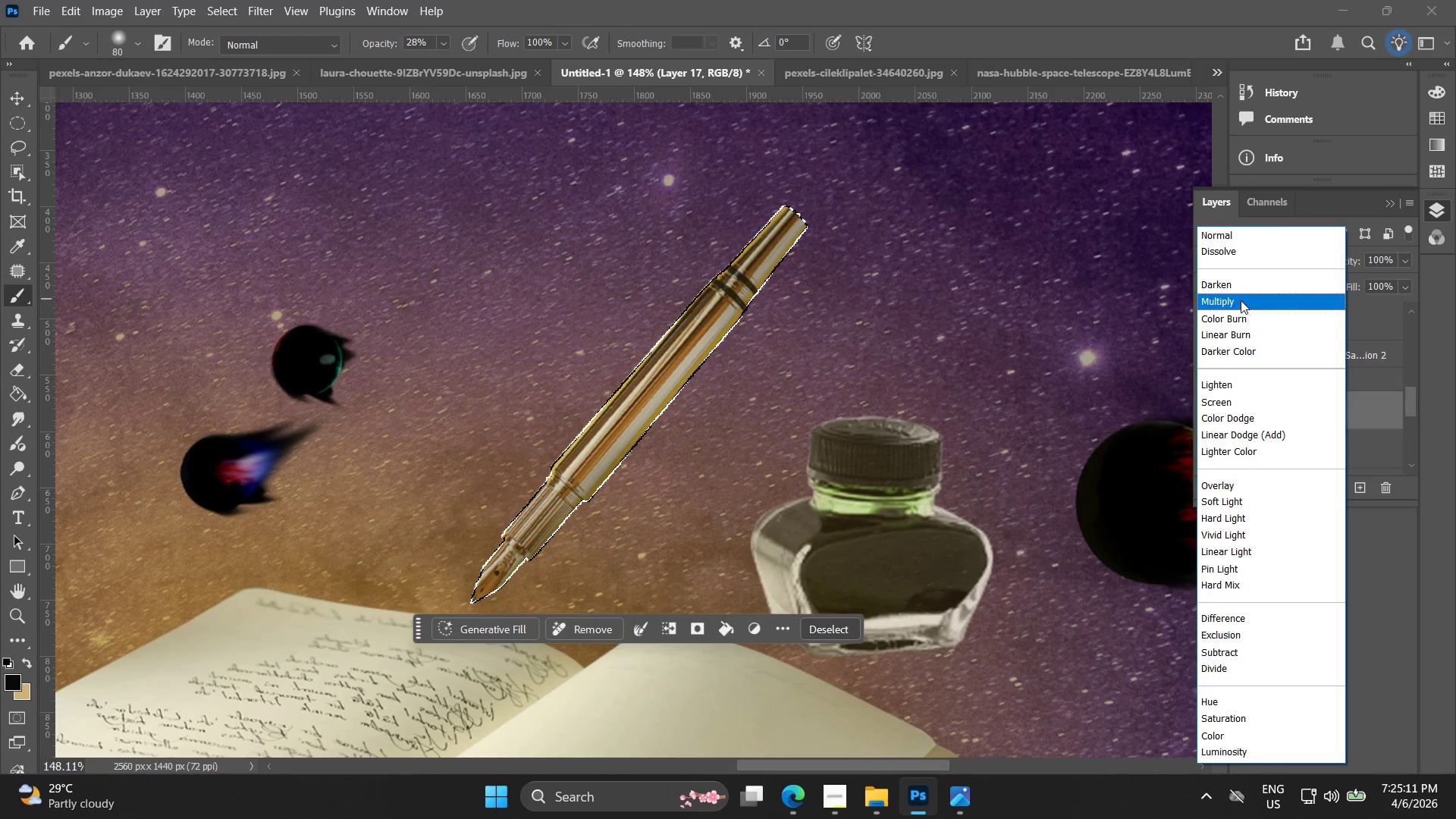 
left_click([1241, 297])
 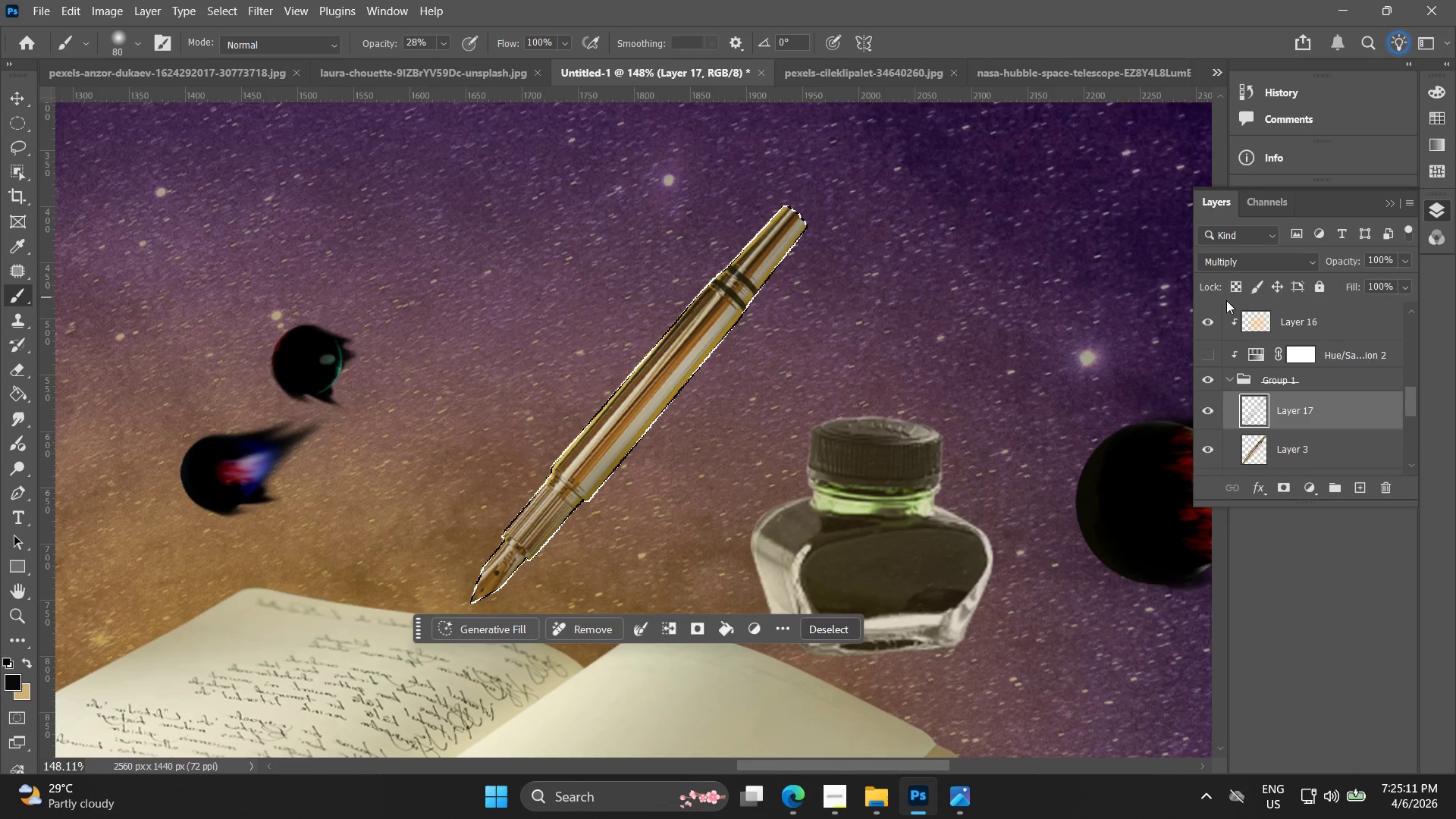 
key(Control+Z)
 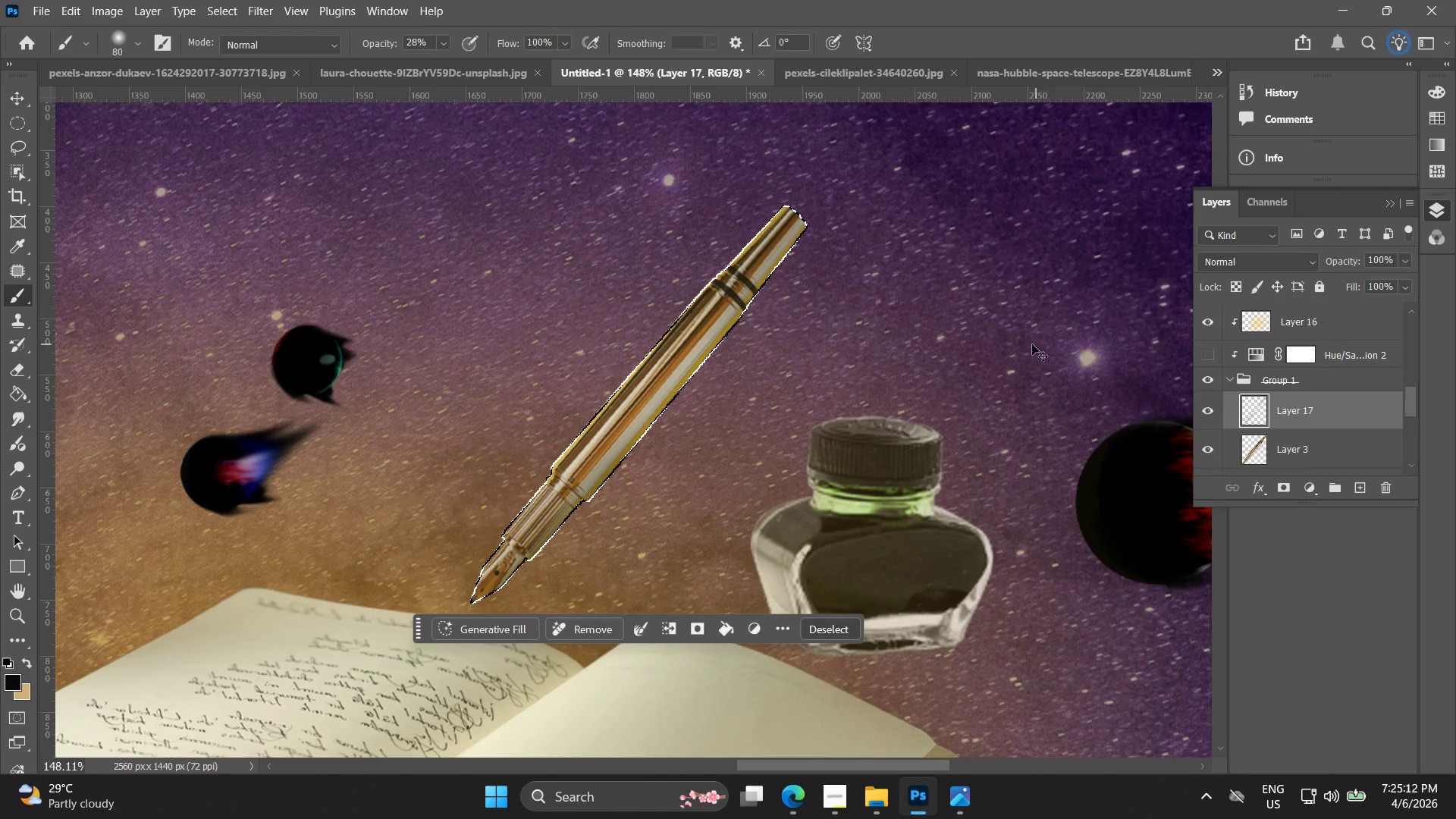 
key(Control+Z)
 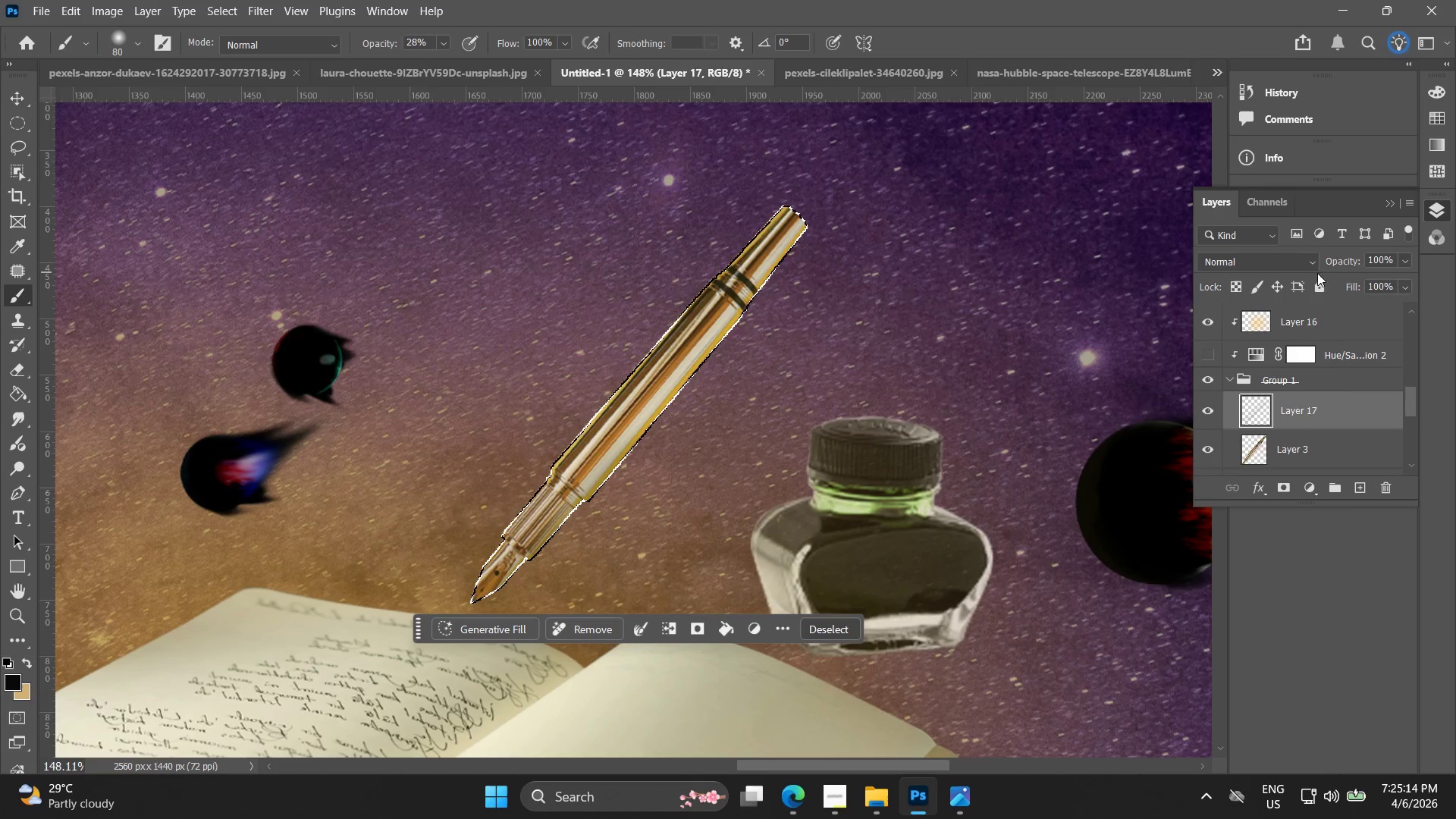 
left_click_drag(start_coordinate=[372, 42], to_coordinate=[905, 16])
 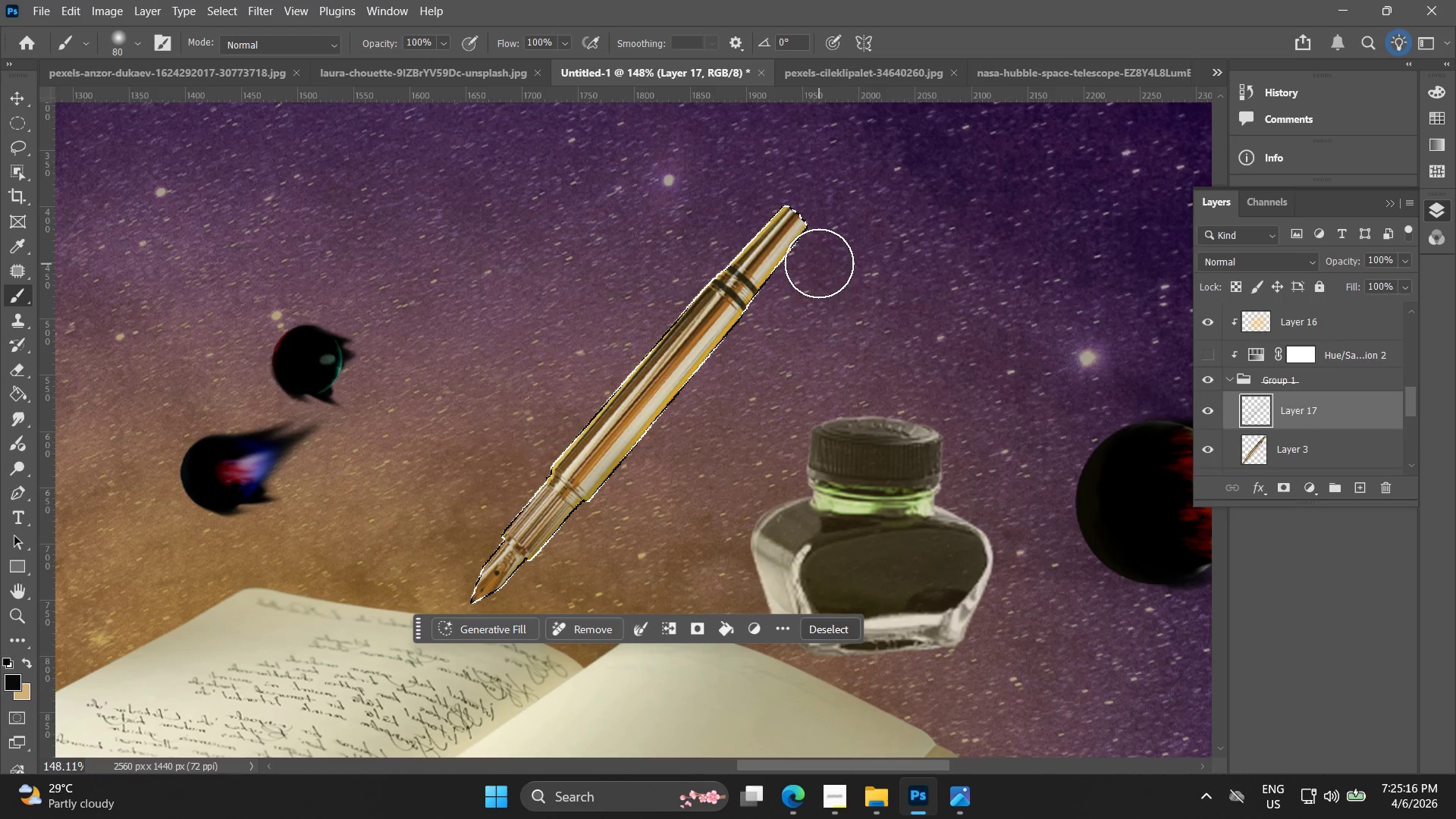 
left_click_drag(start_coordinate=[817, 258], to_coordinate=[460, 666])
 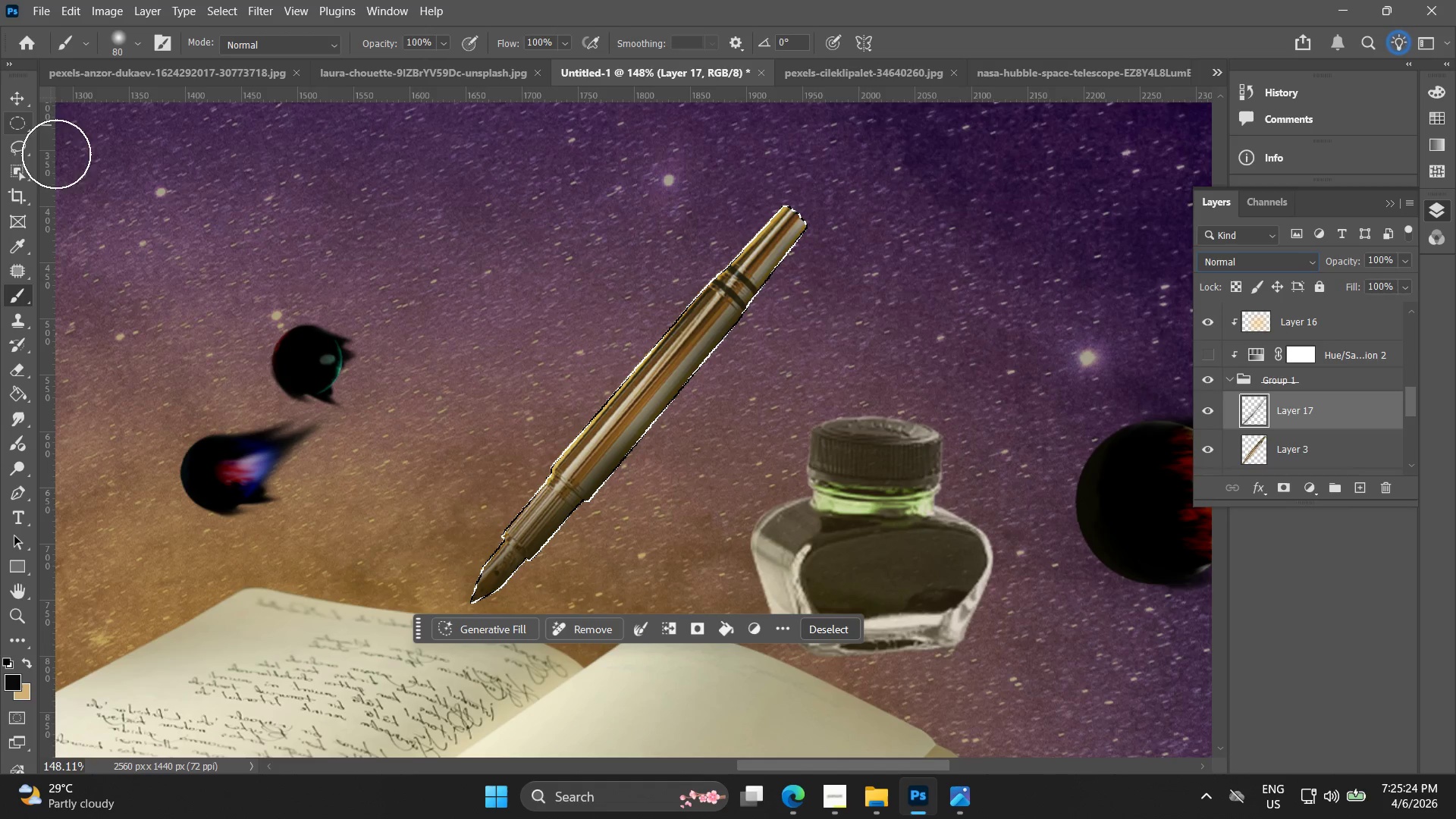 
wait(5.62)
 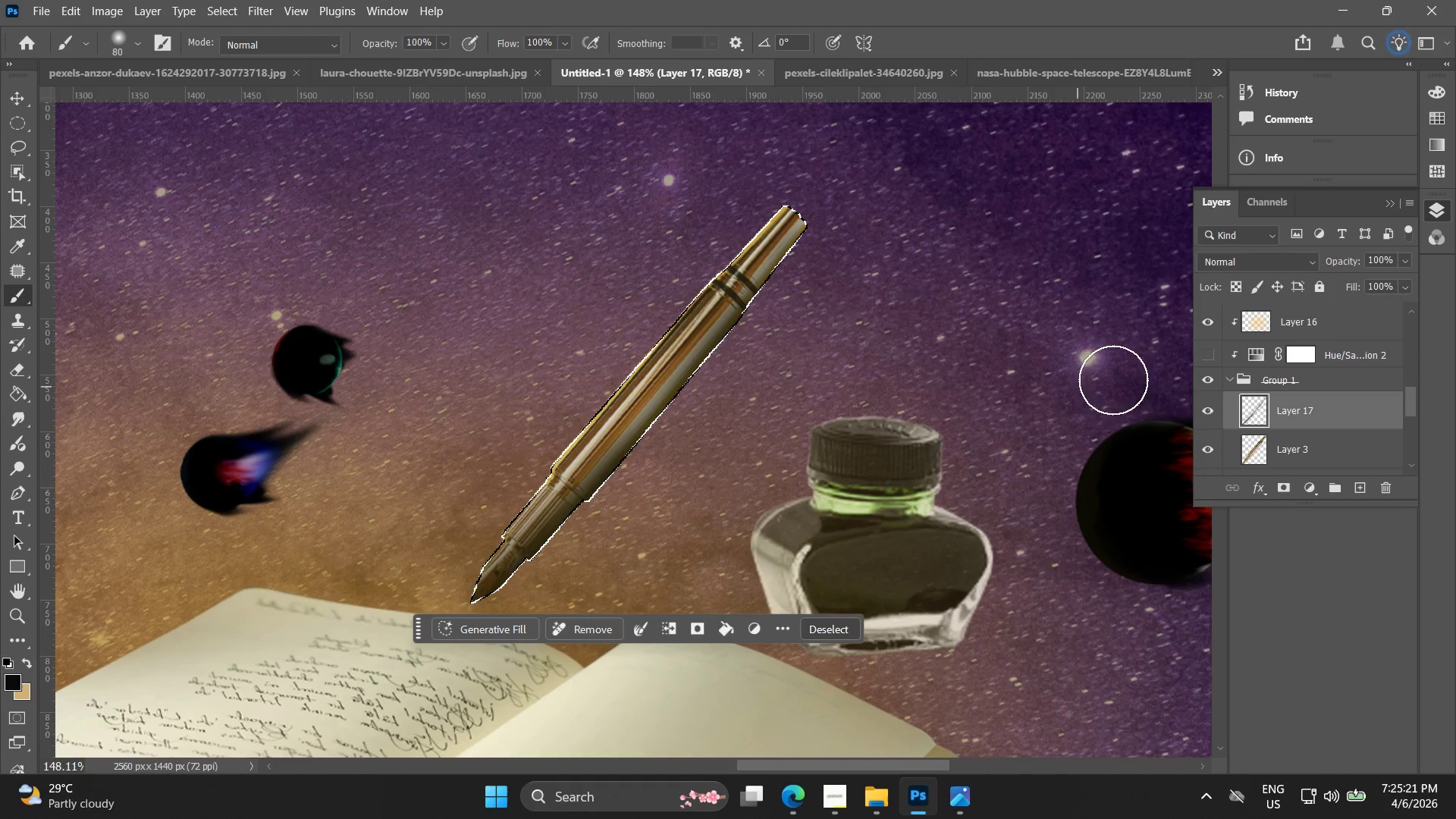 
left_click([1285, 268])
 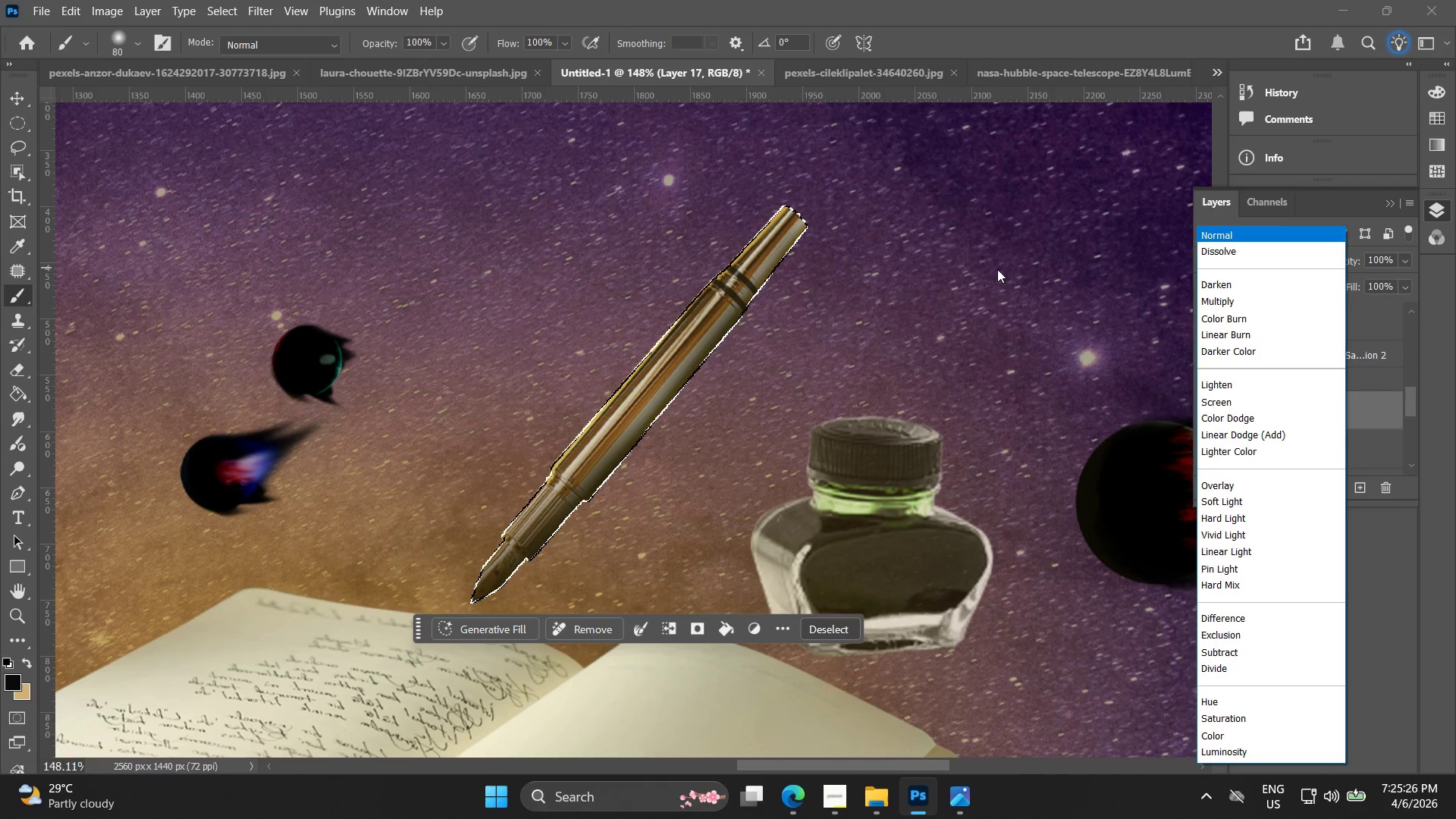 
left_click([883, 315])
 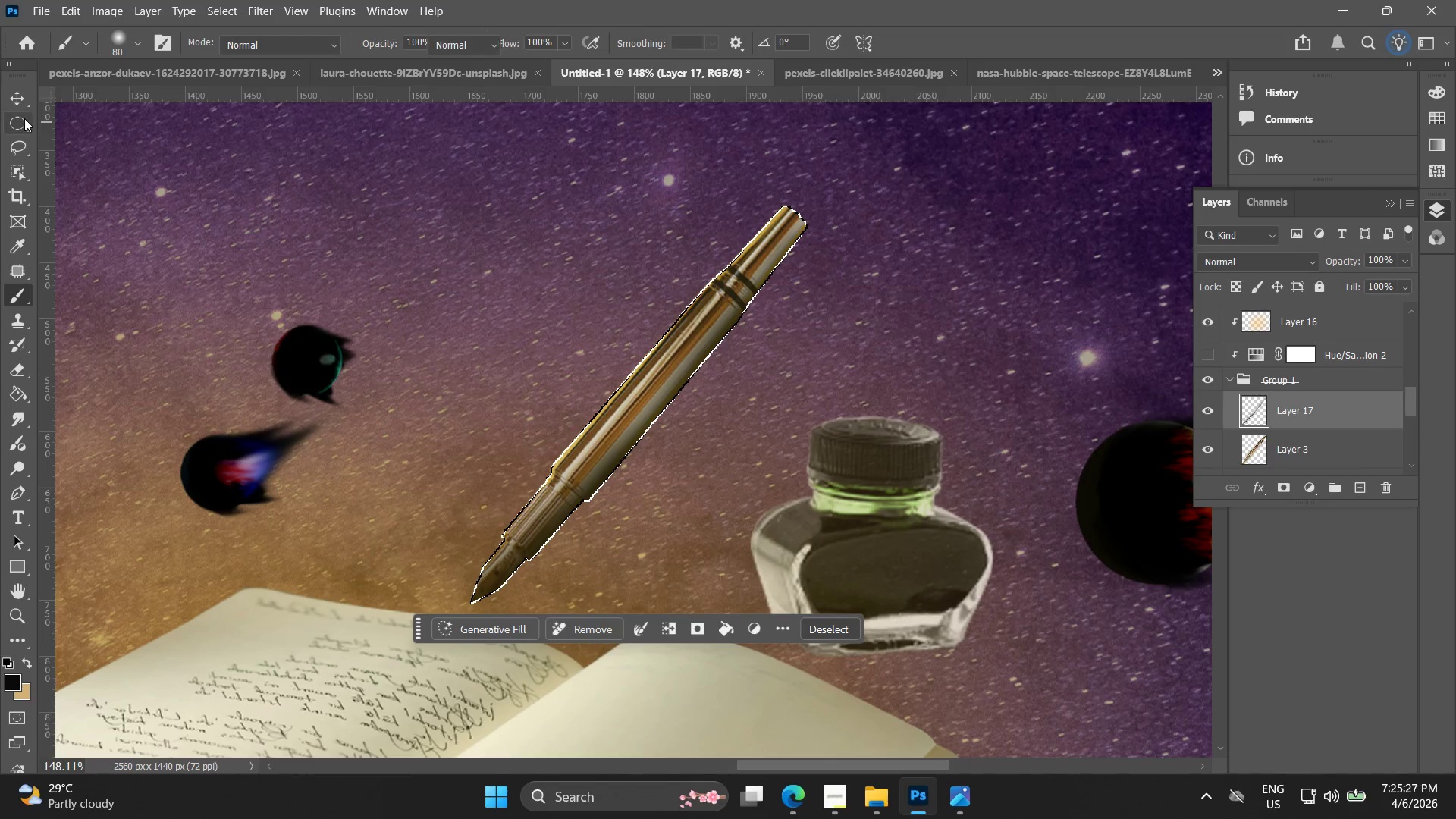 
double_click([264, 262])
 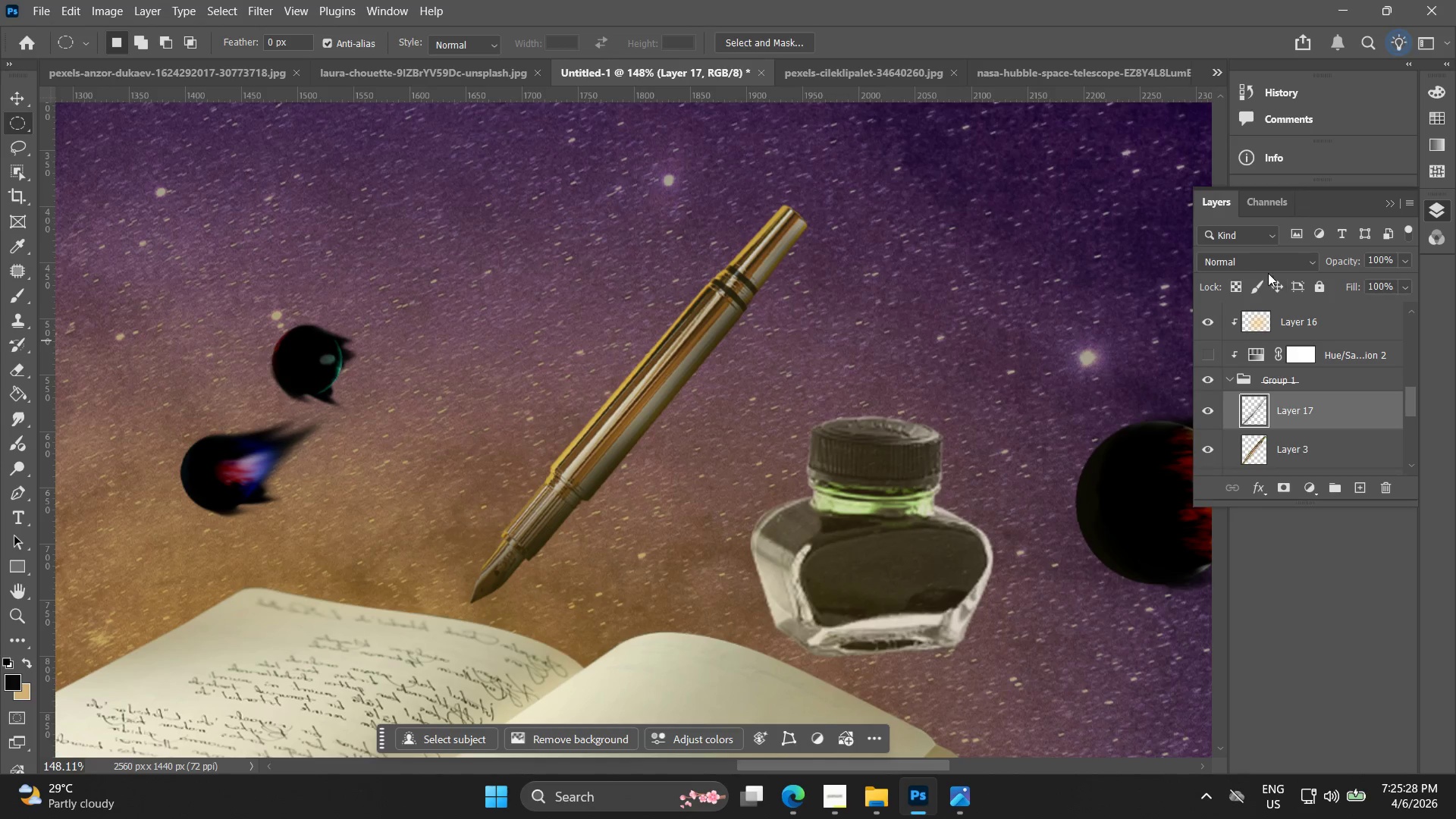 
double_click([1269, 264])
 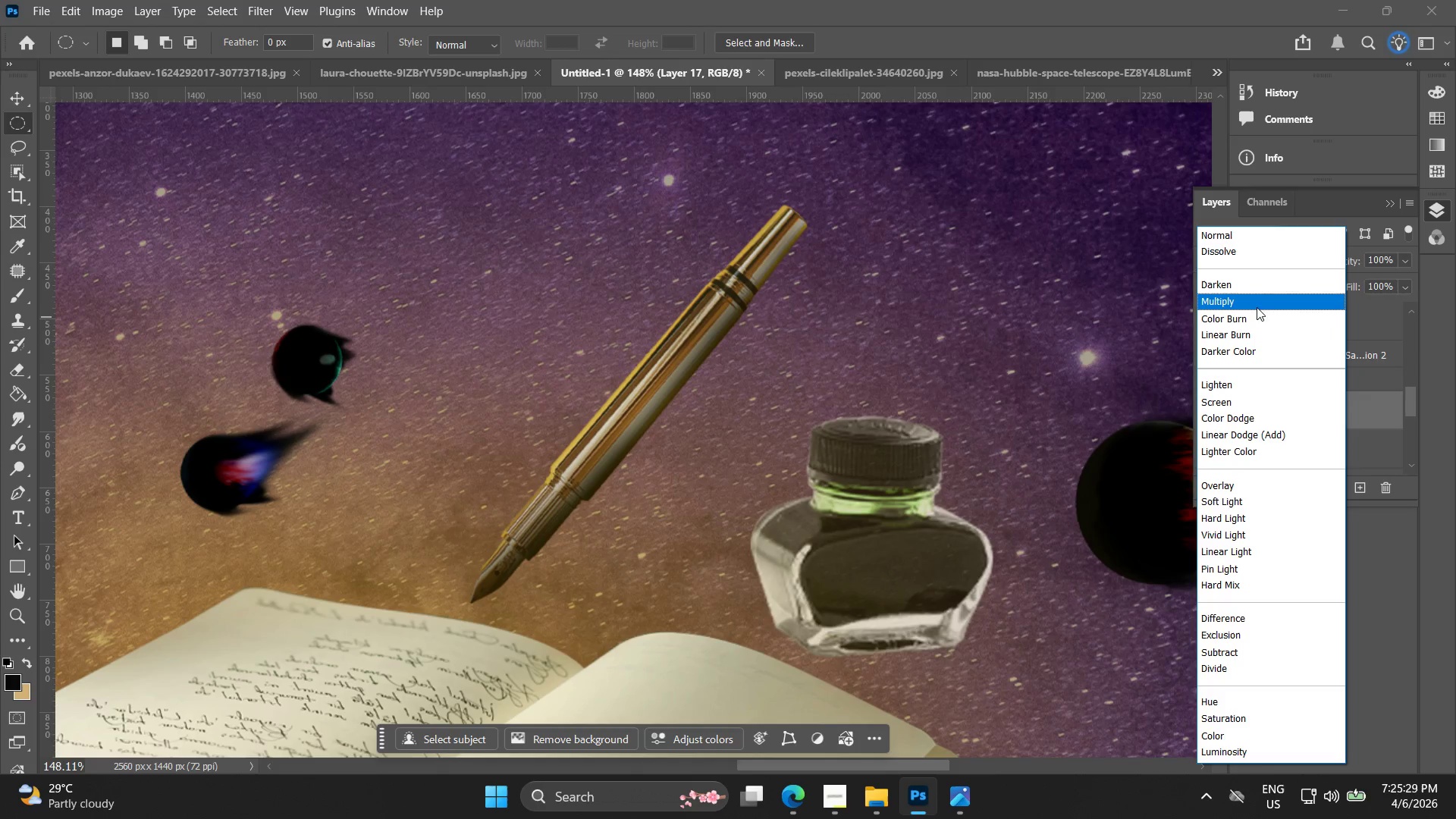 
left_click([1255, 302])
 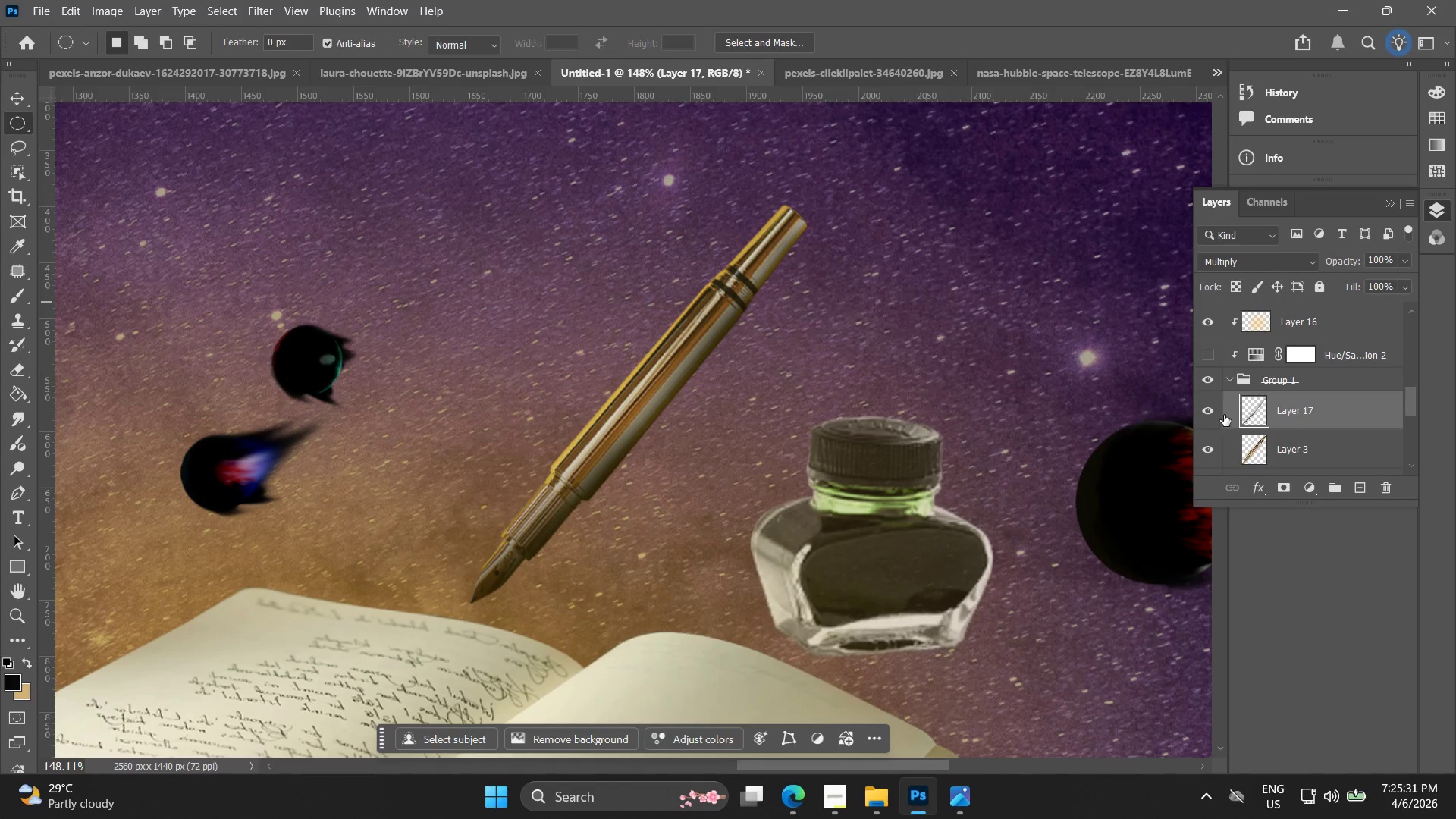 
double_click([1208, 411])
 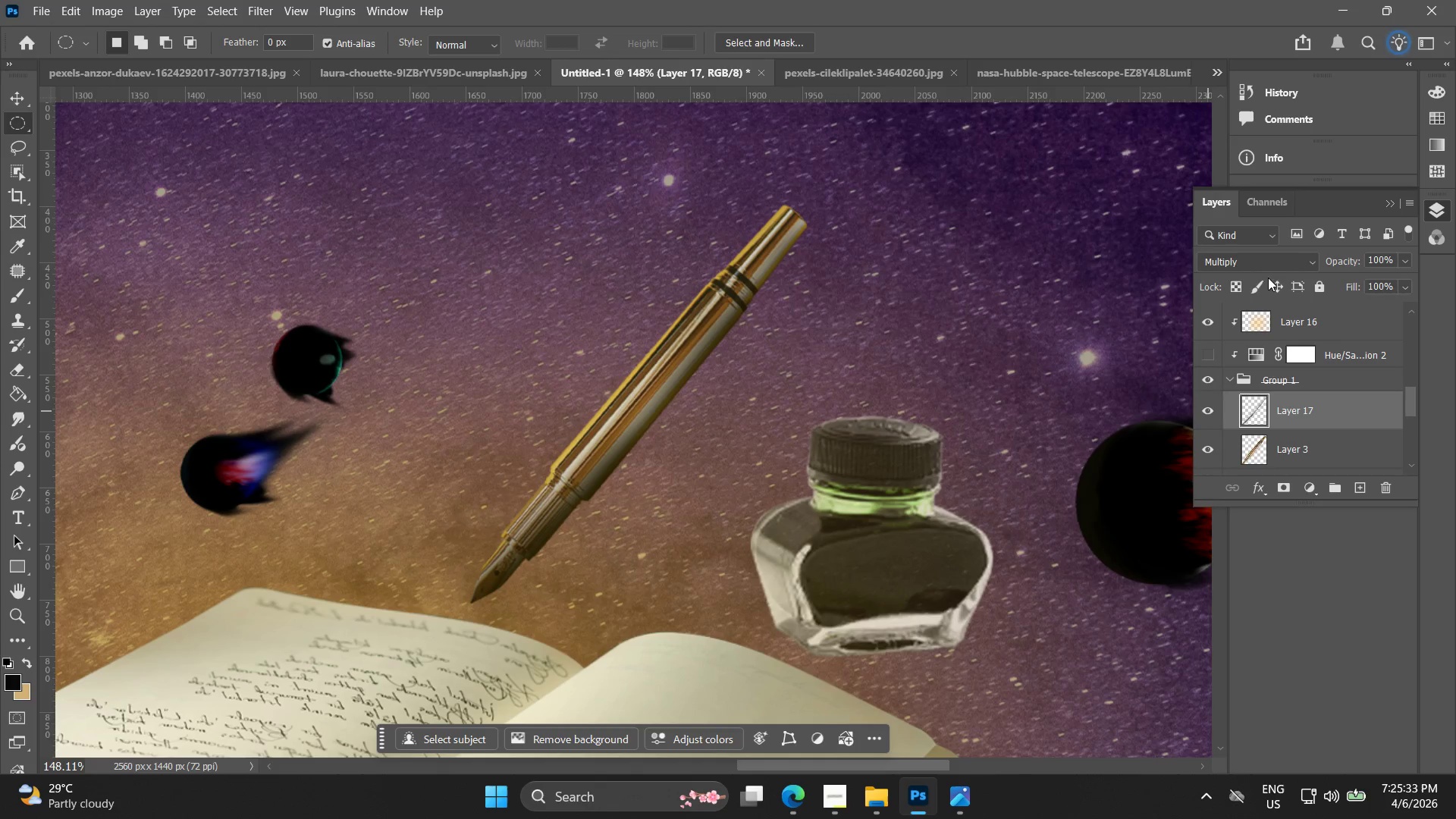 
left_click([1271, 260])
 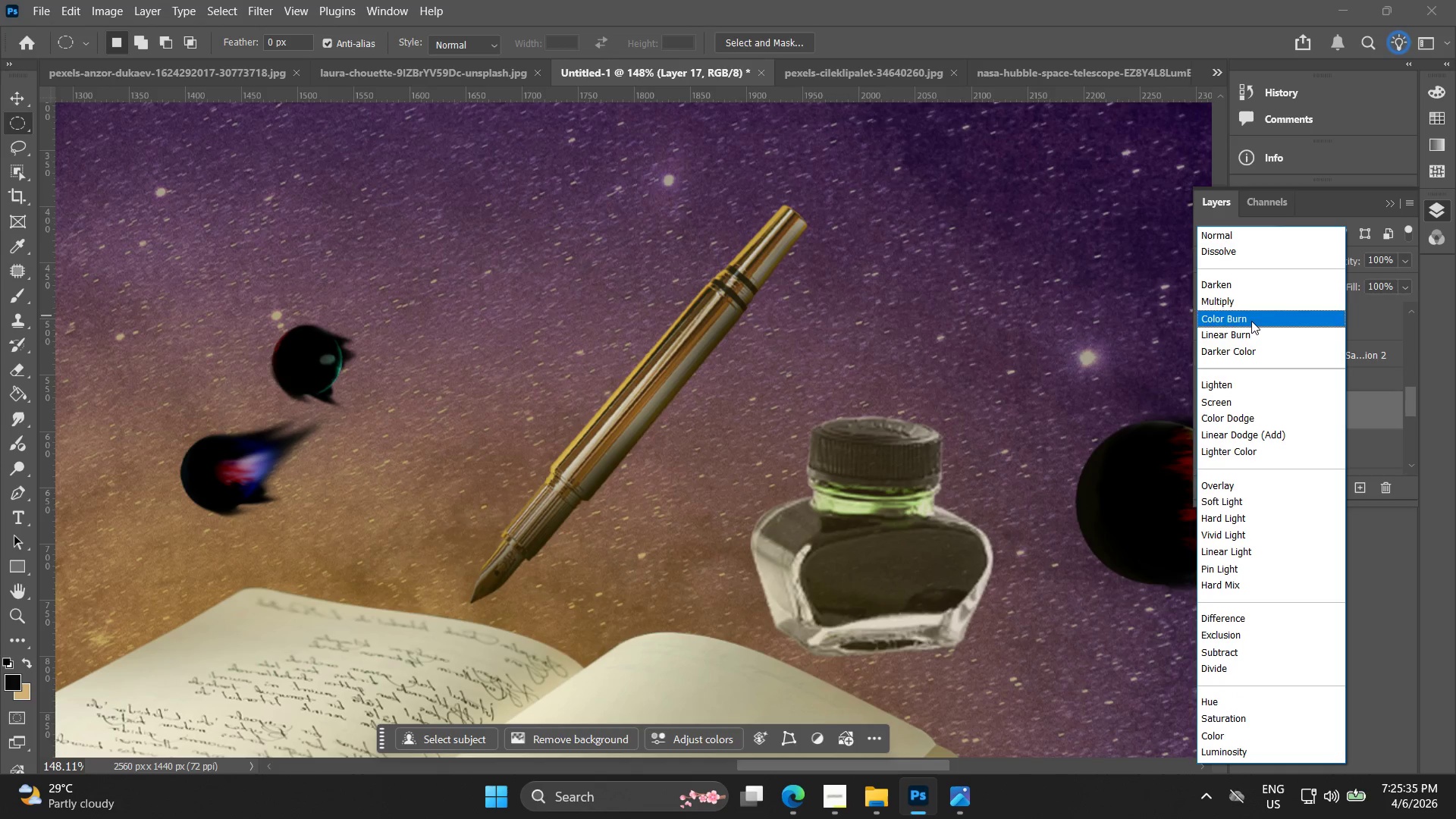 
left_click([1247, 336])
 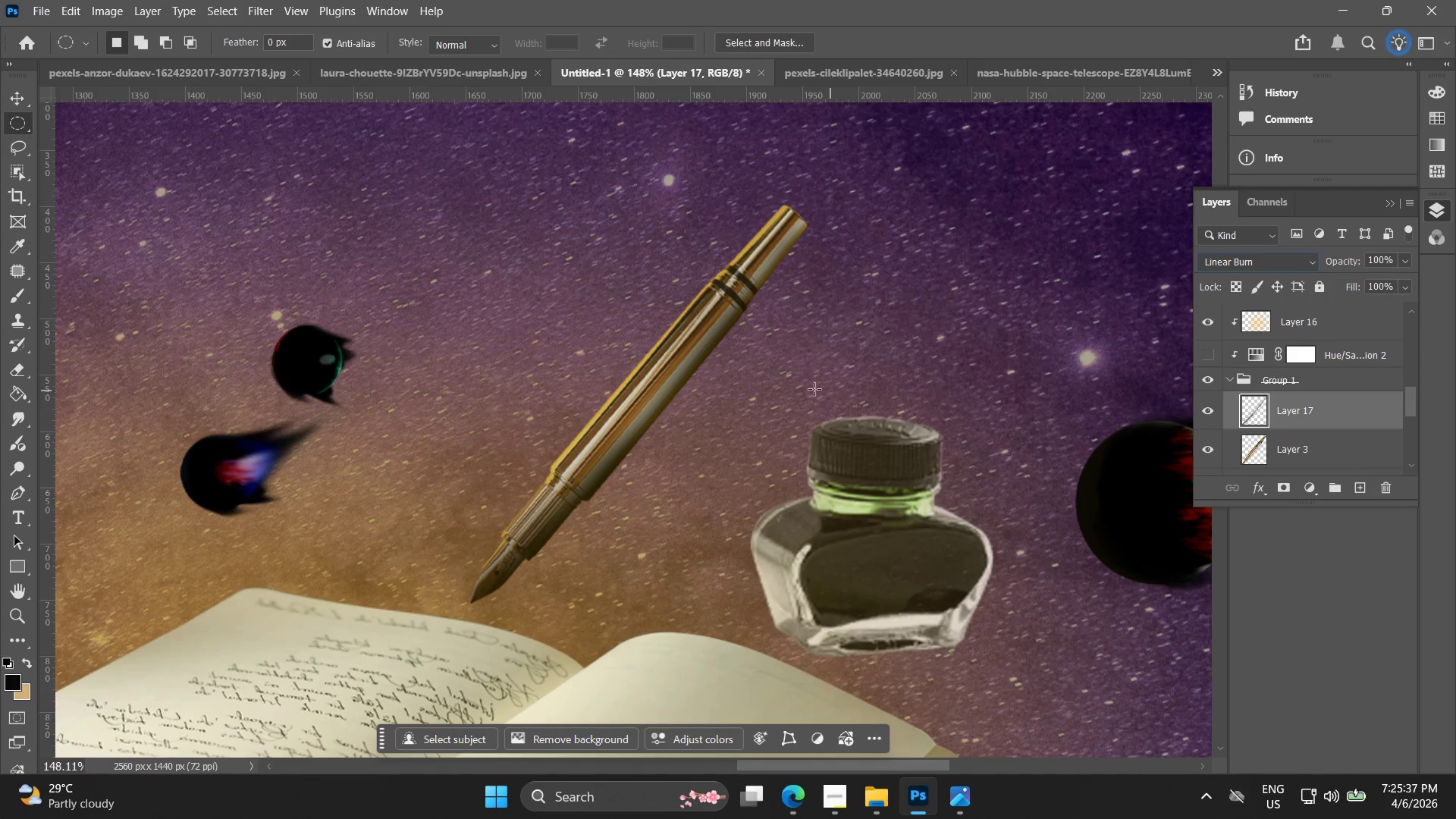 
hold_key(key=AltLeft, duration=0.8)
scroll: coordinate [805, 385], scroll_direction: down, amount: 9.0
 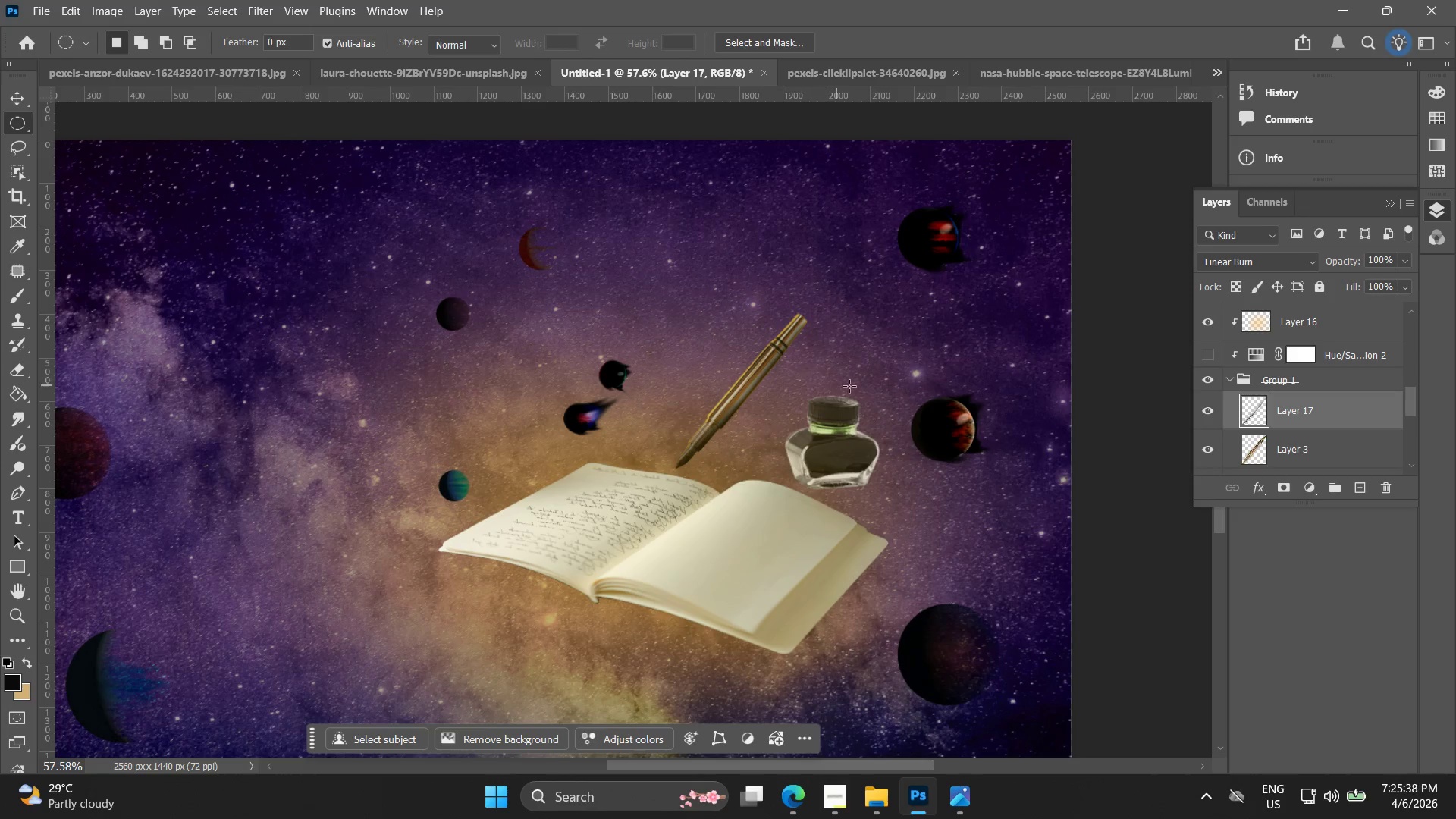 
hold_key(key=Space, duration=0.42)
 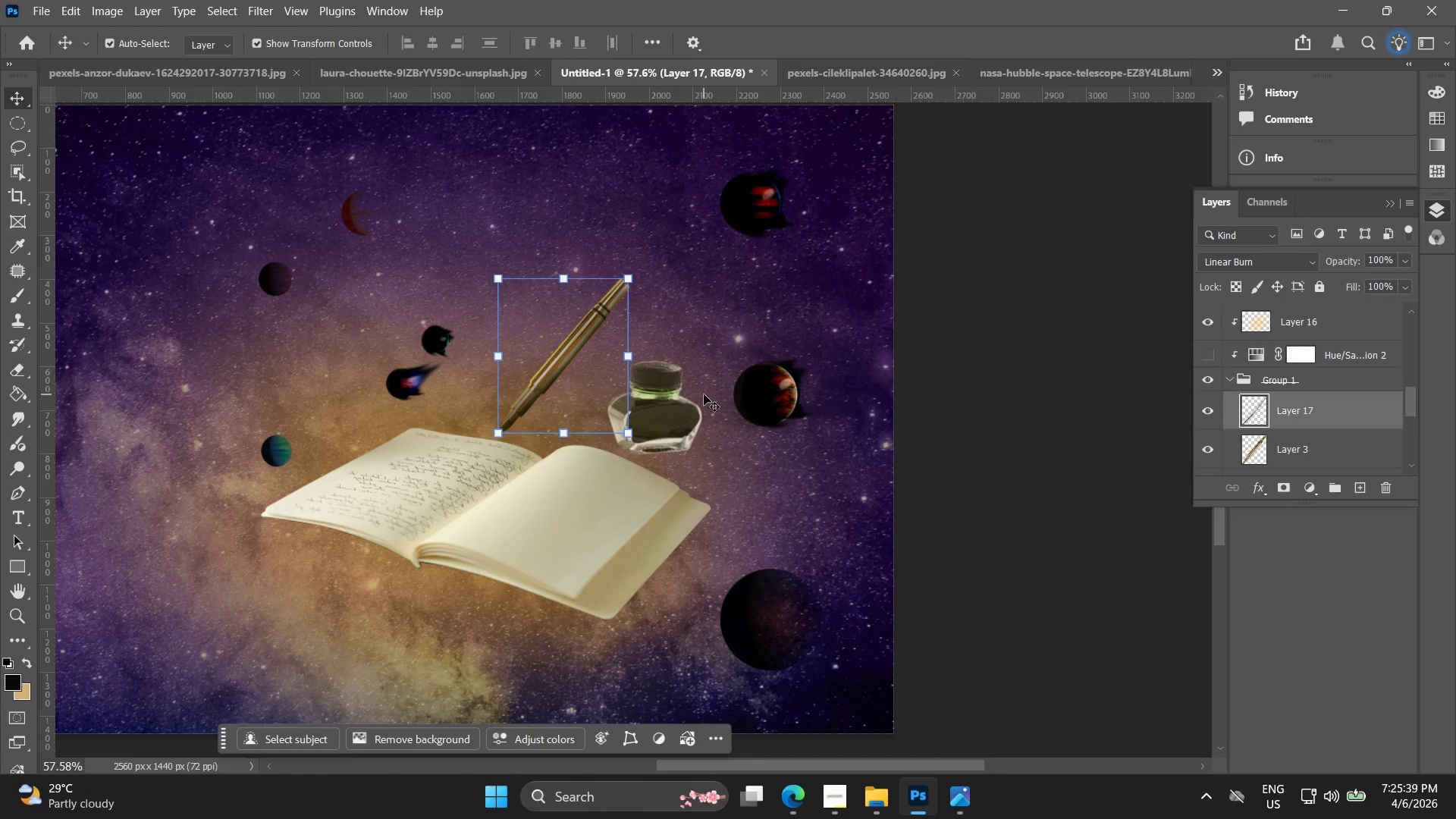 
left_click_drag(start_coordinate=[886, 416], to_coordinate=[709, 381])
 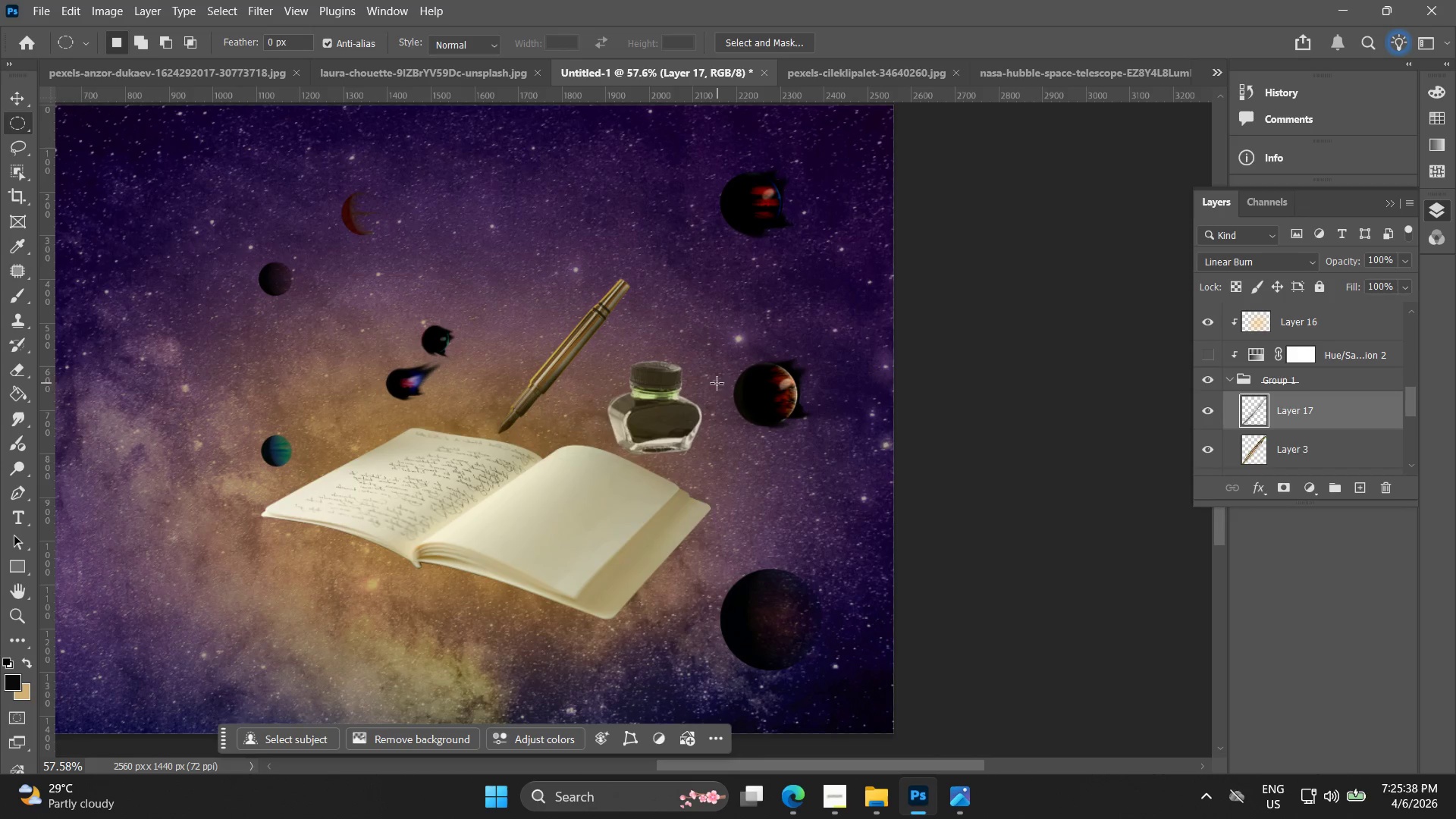 
key(V)
 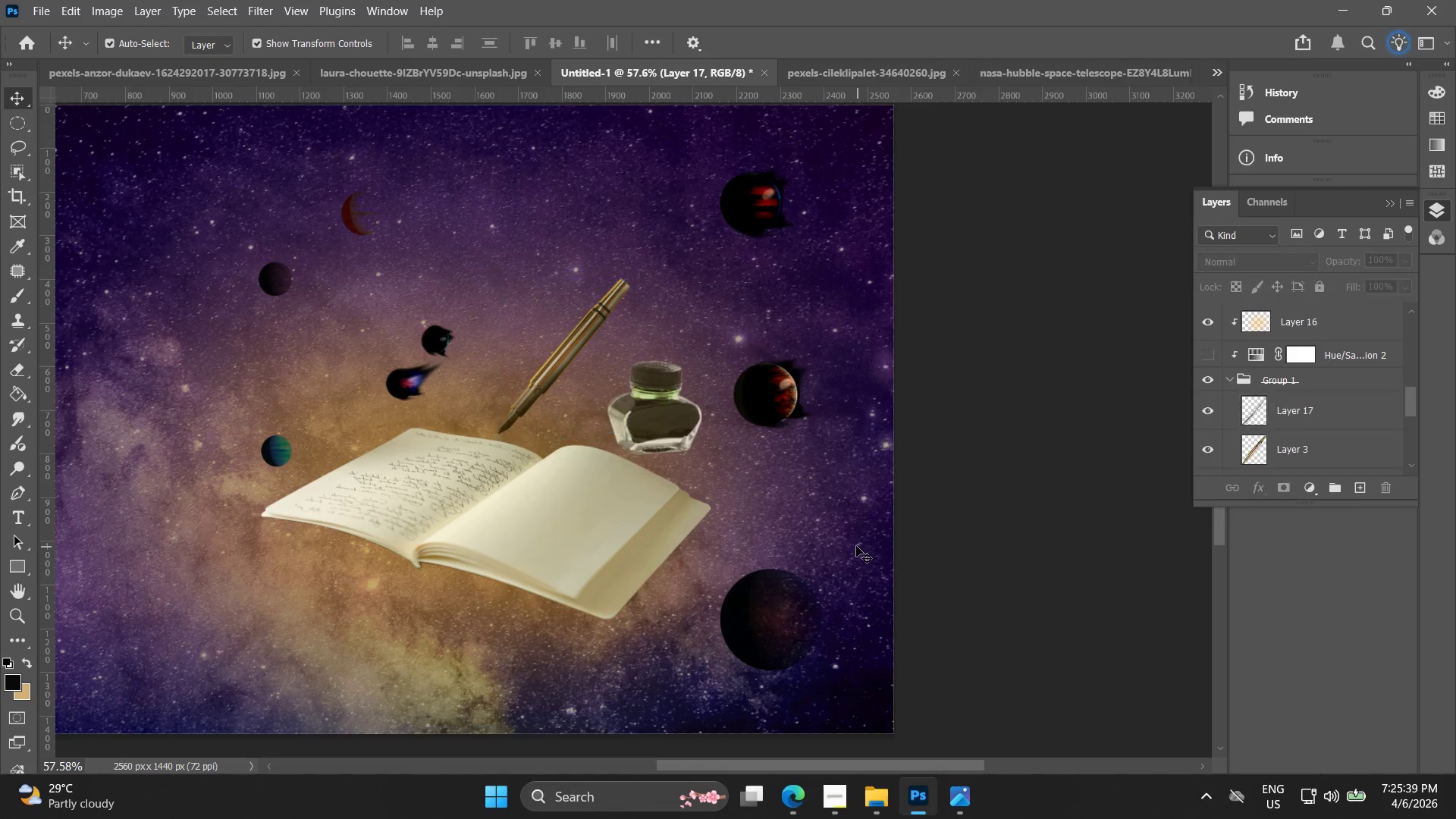 
key(Alt+AltLeft)
 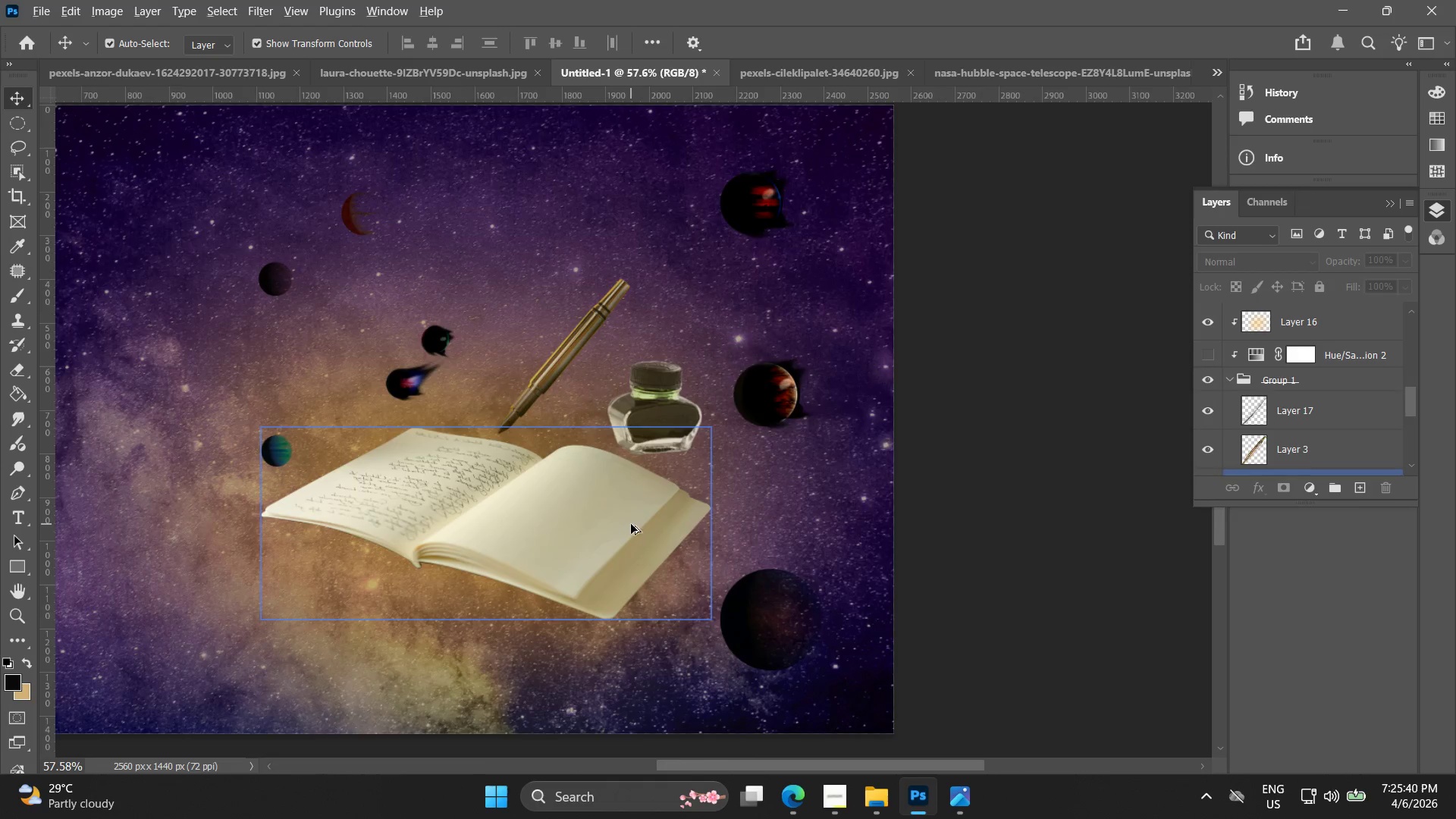 
left_click([631, 523])
 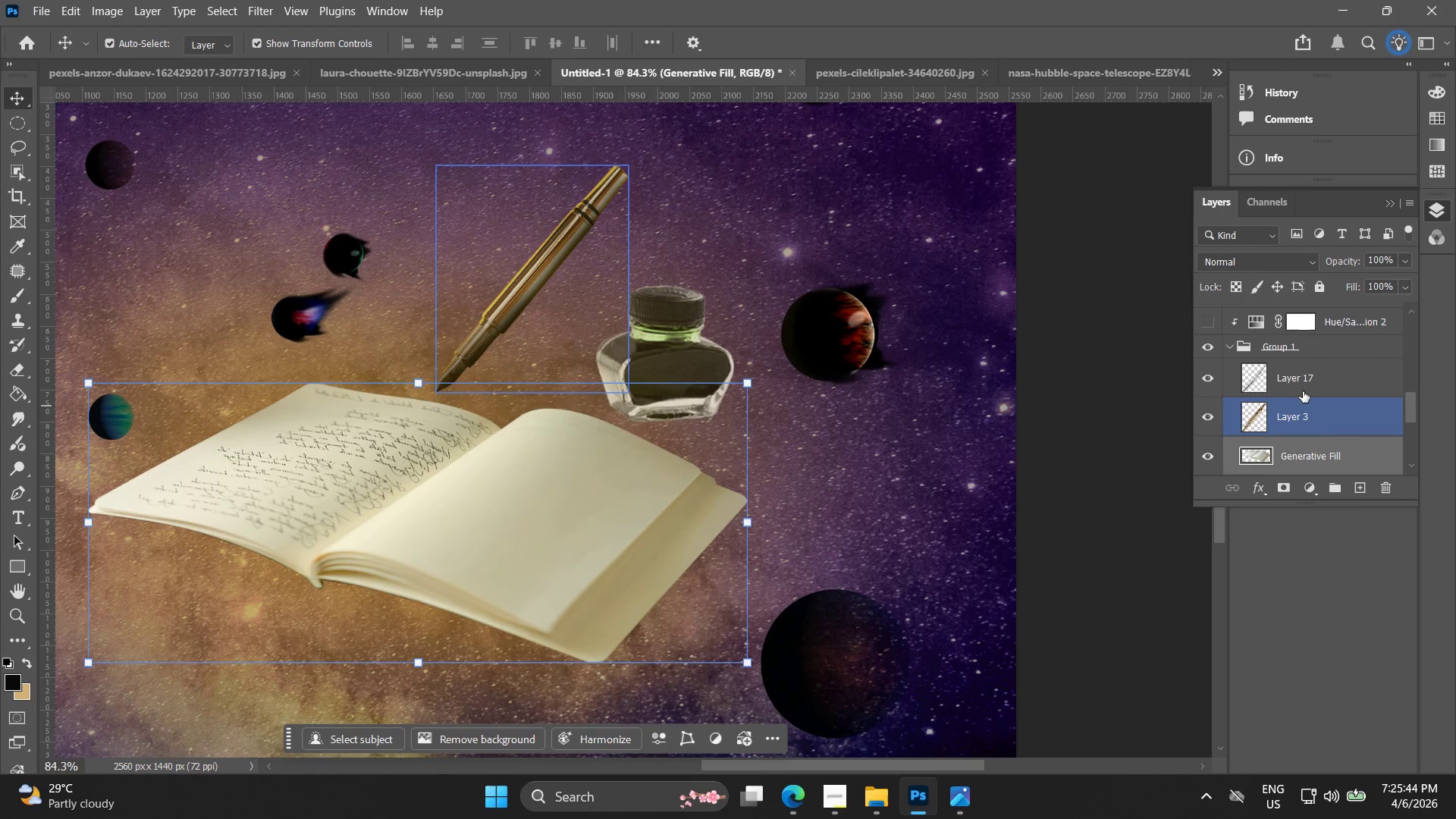 
scroll: coordinate [631, 524], scroll_direction: up, amount: 4.0
 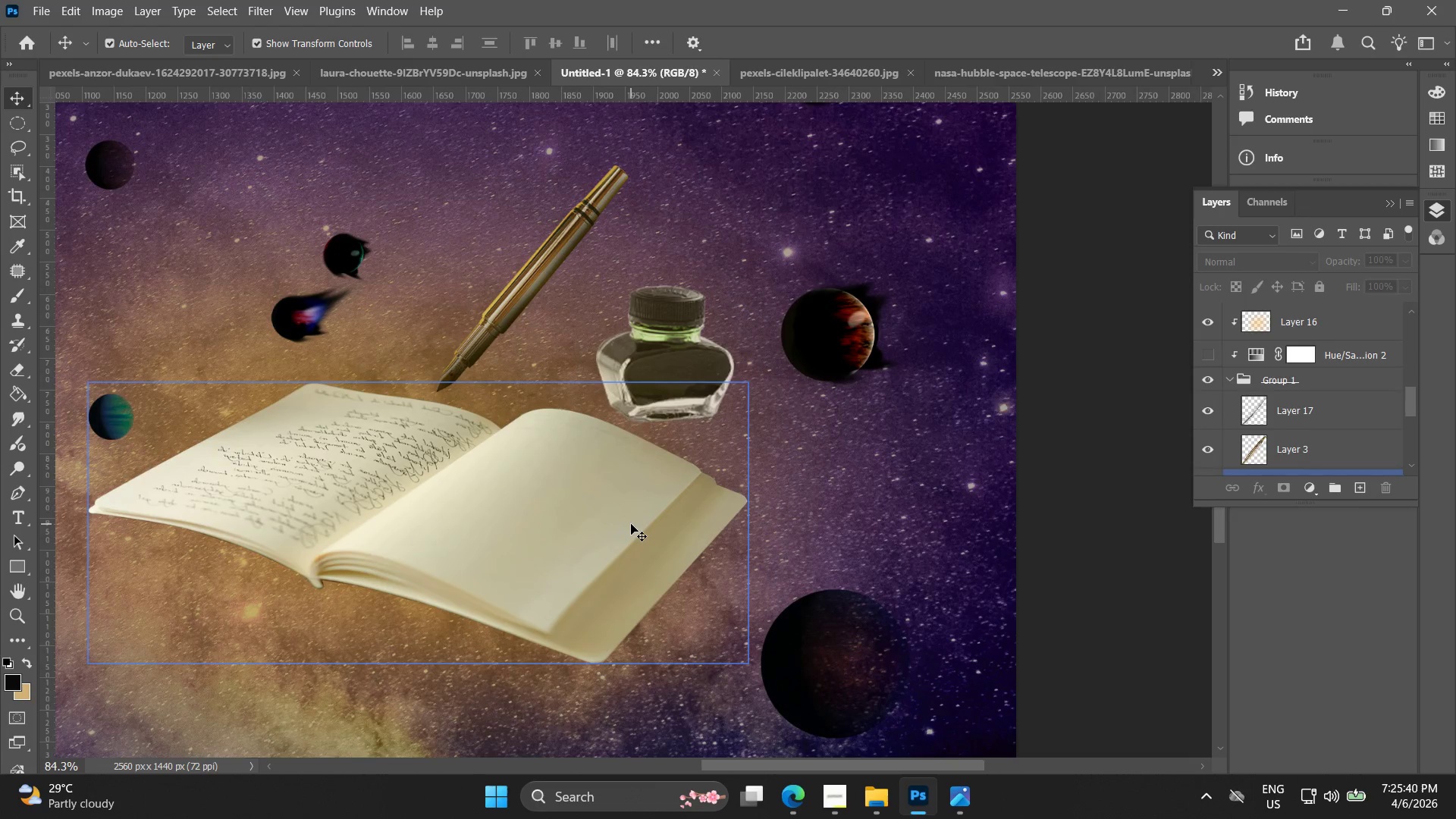 
left_click([1308, 383])
 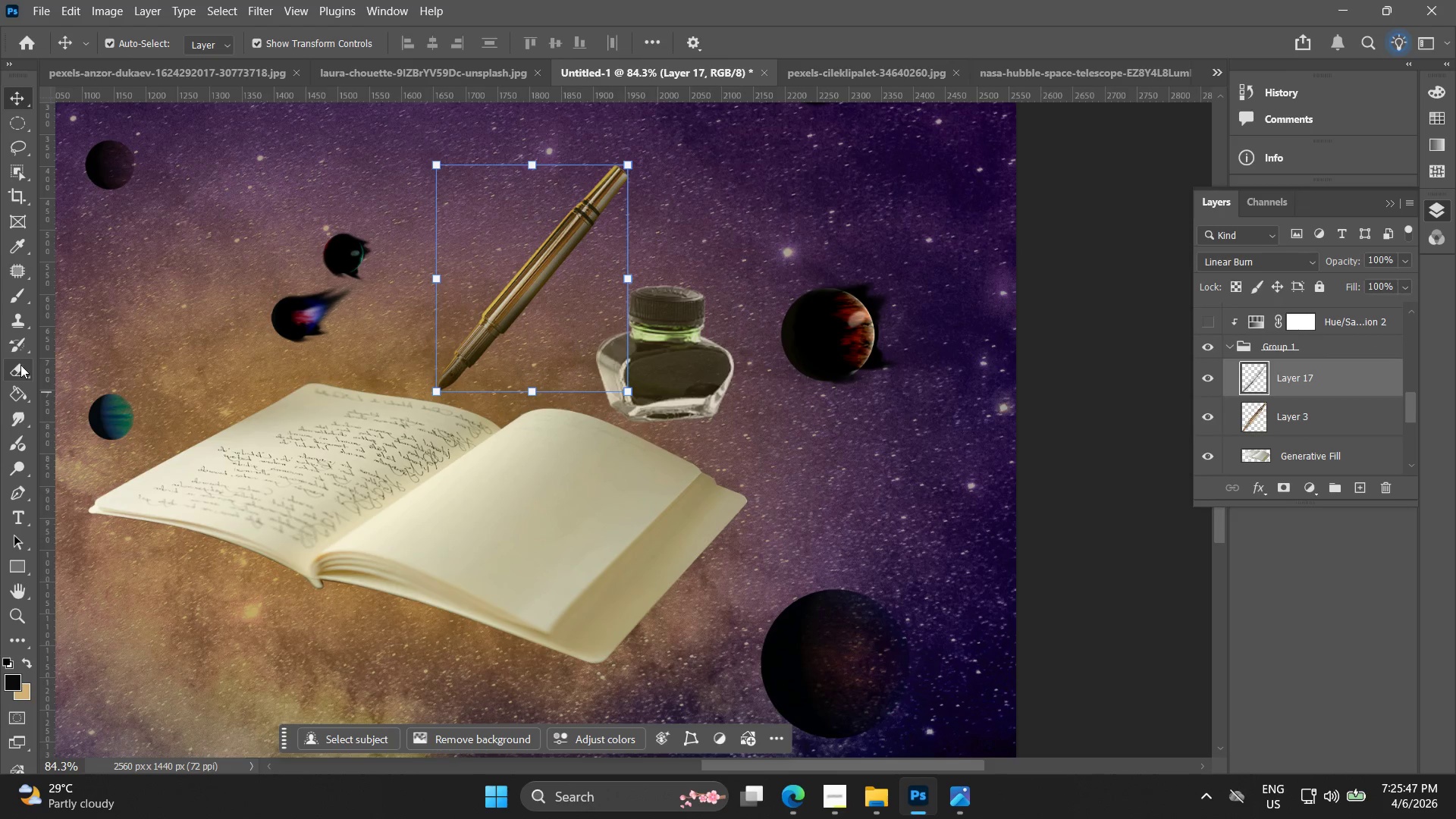 
left_click([17, 300])
 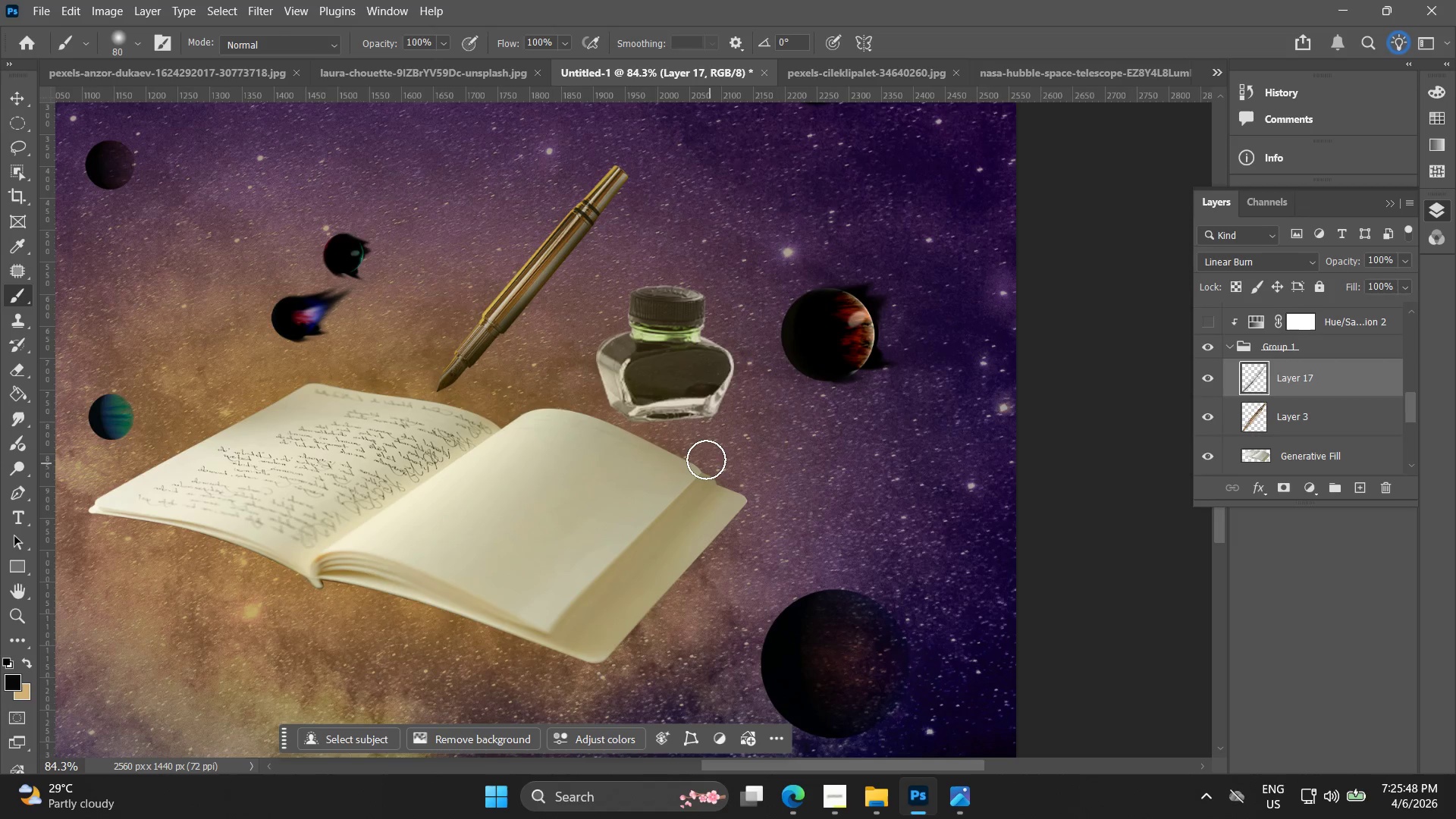 
left_click_drag(start_coordinate=[698, 463], to_coordinate=[548, 624])
 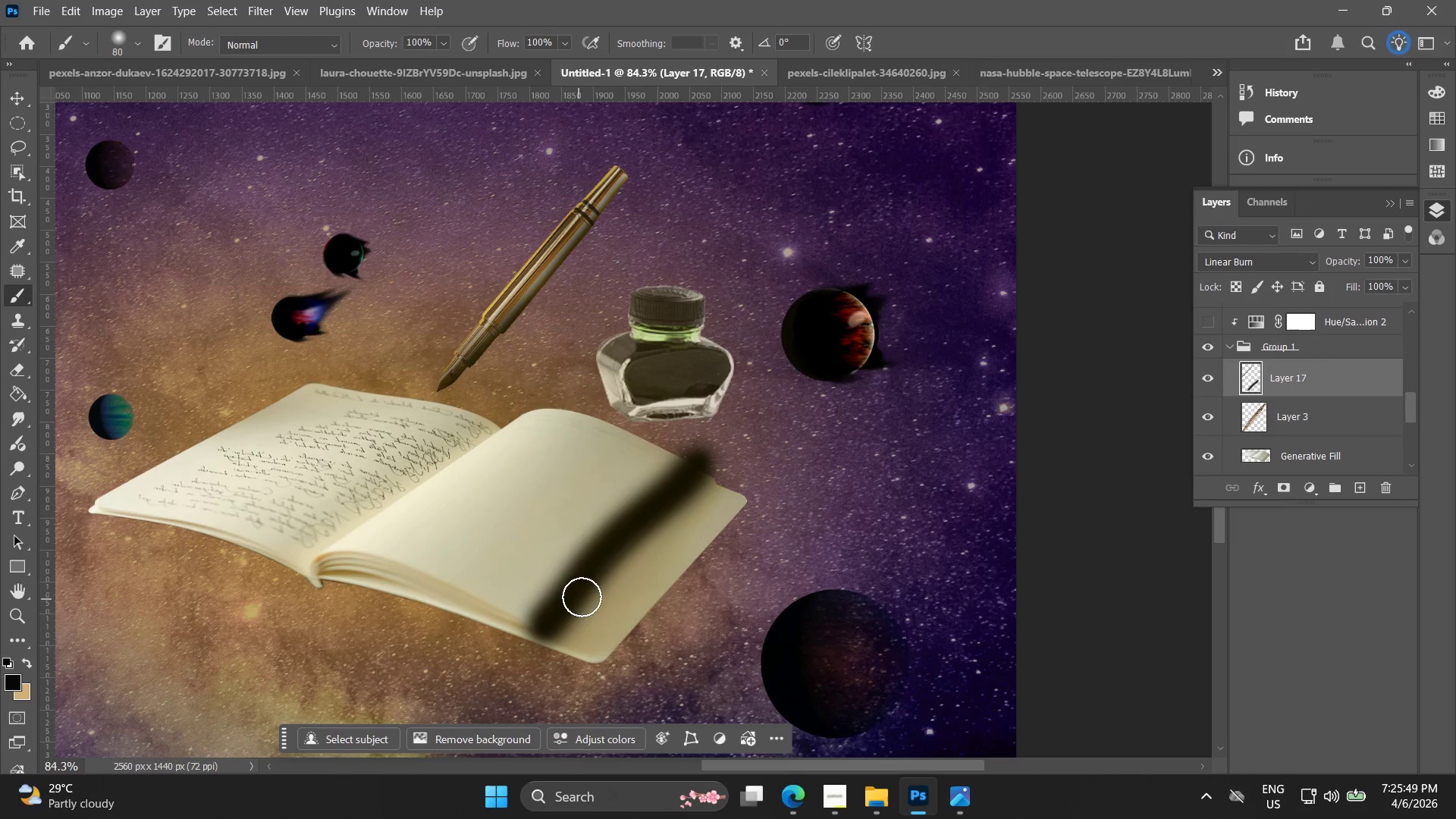 
key(Control+Z)
 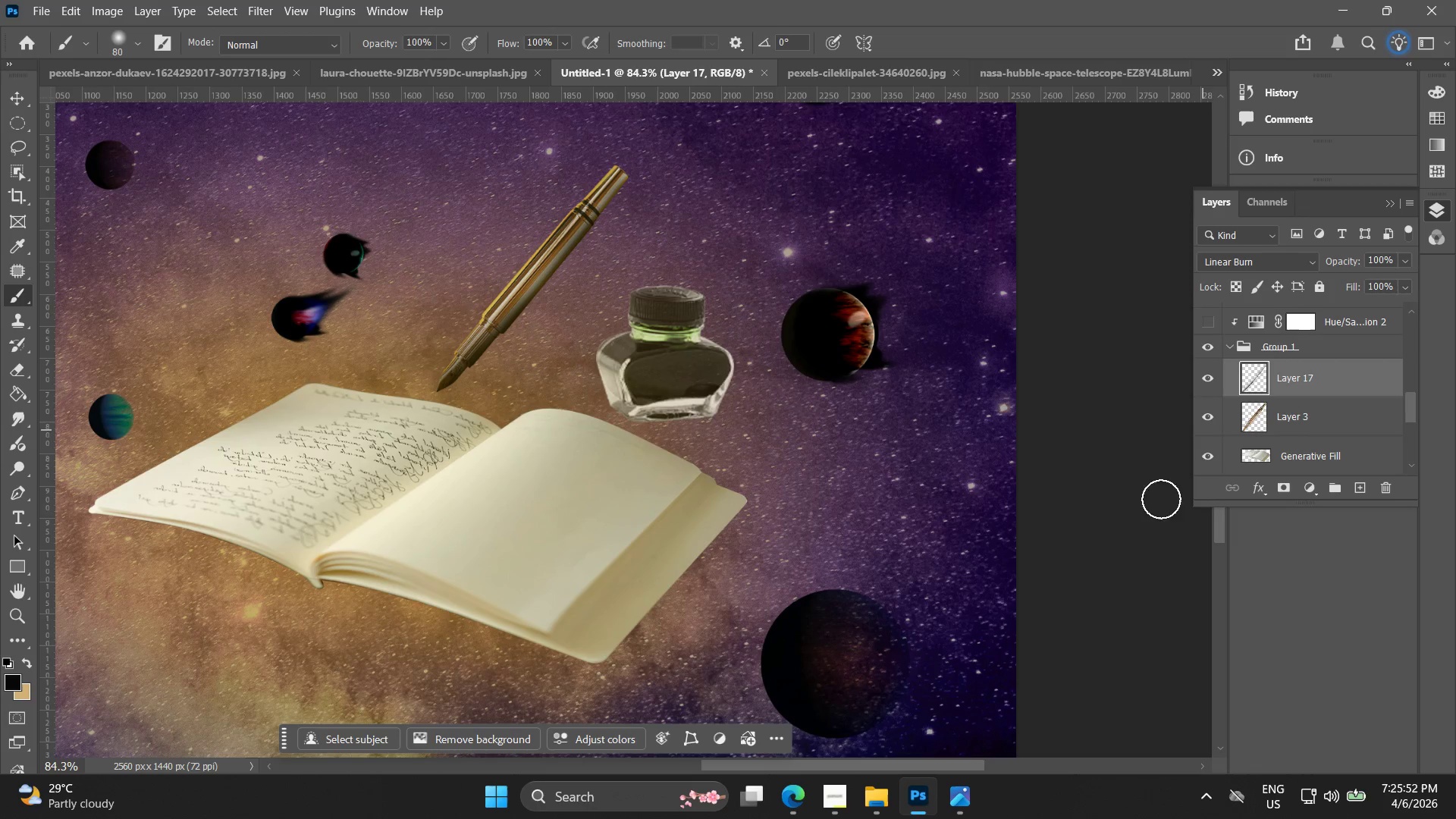 
left_click([1341, 444])
 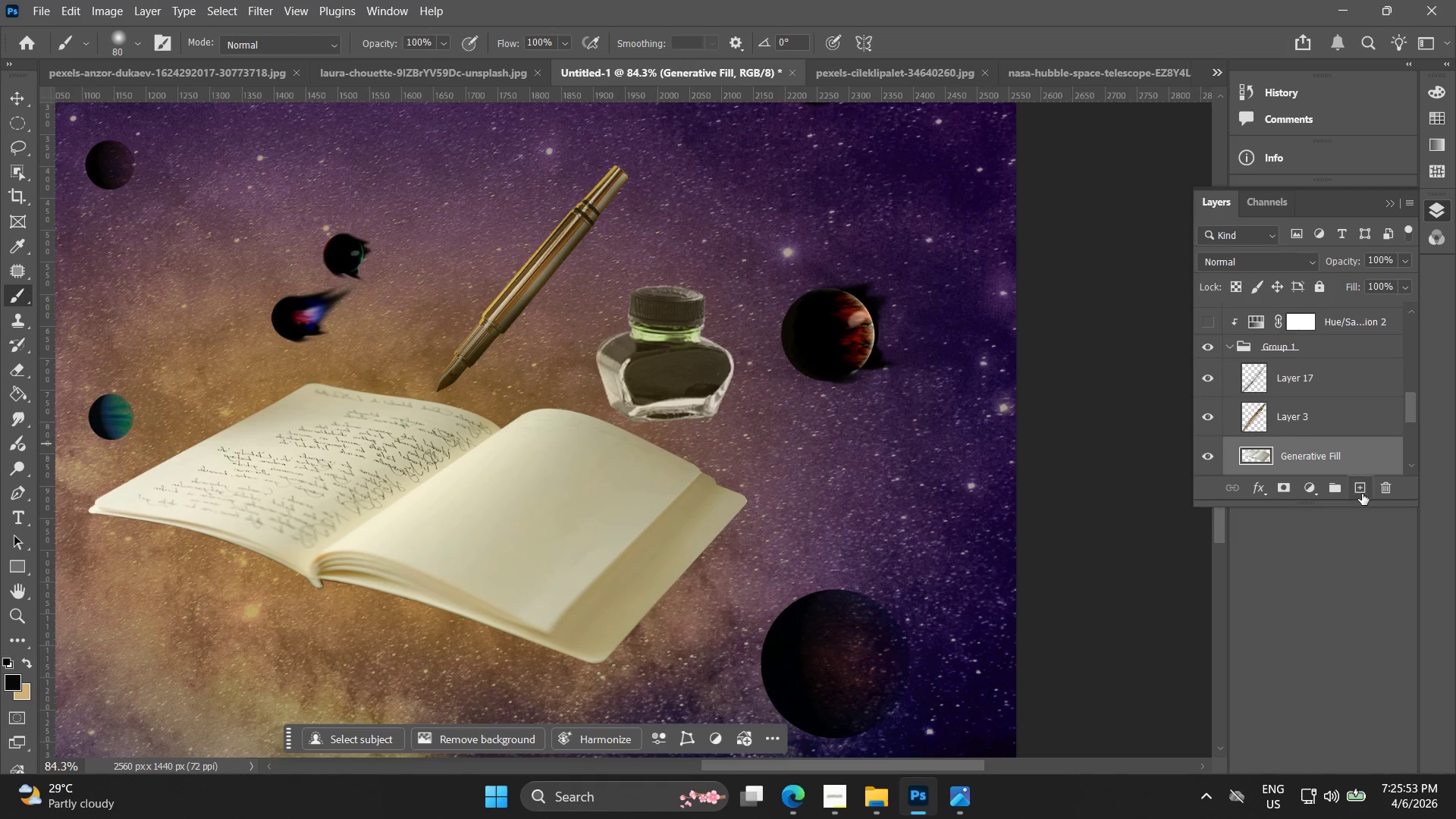 
left_click([1361, 494])
 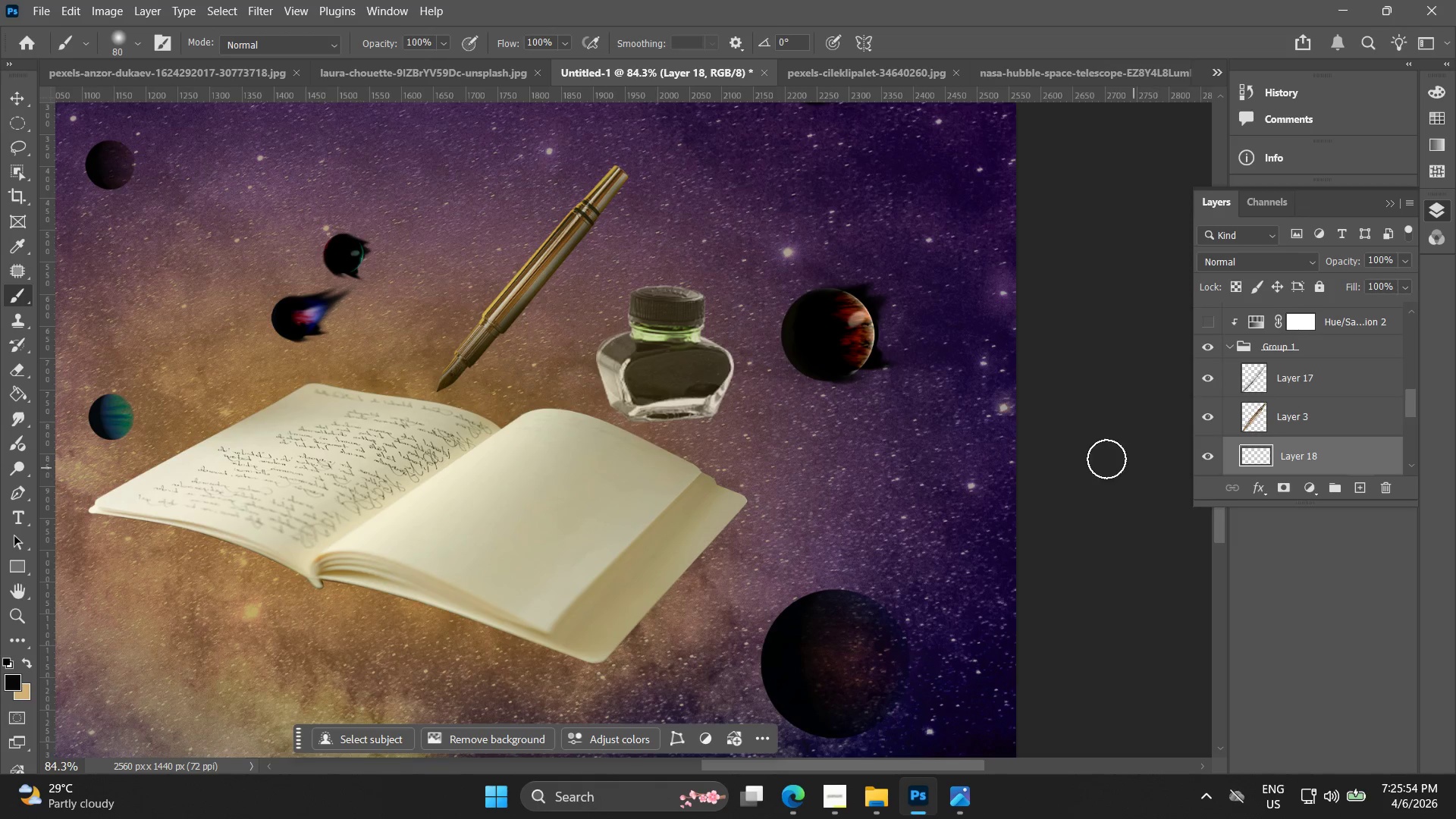 
scroll: coordinate [1023, 419], scroll_direction: down, amount: 4.0
 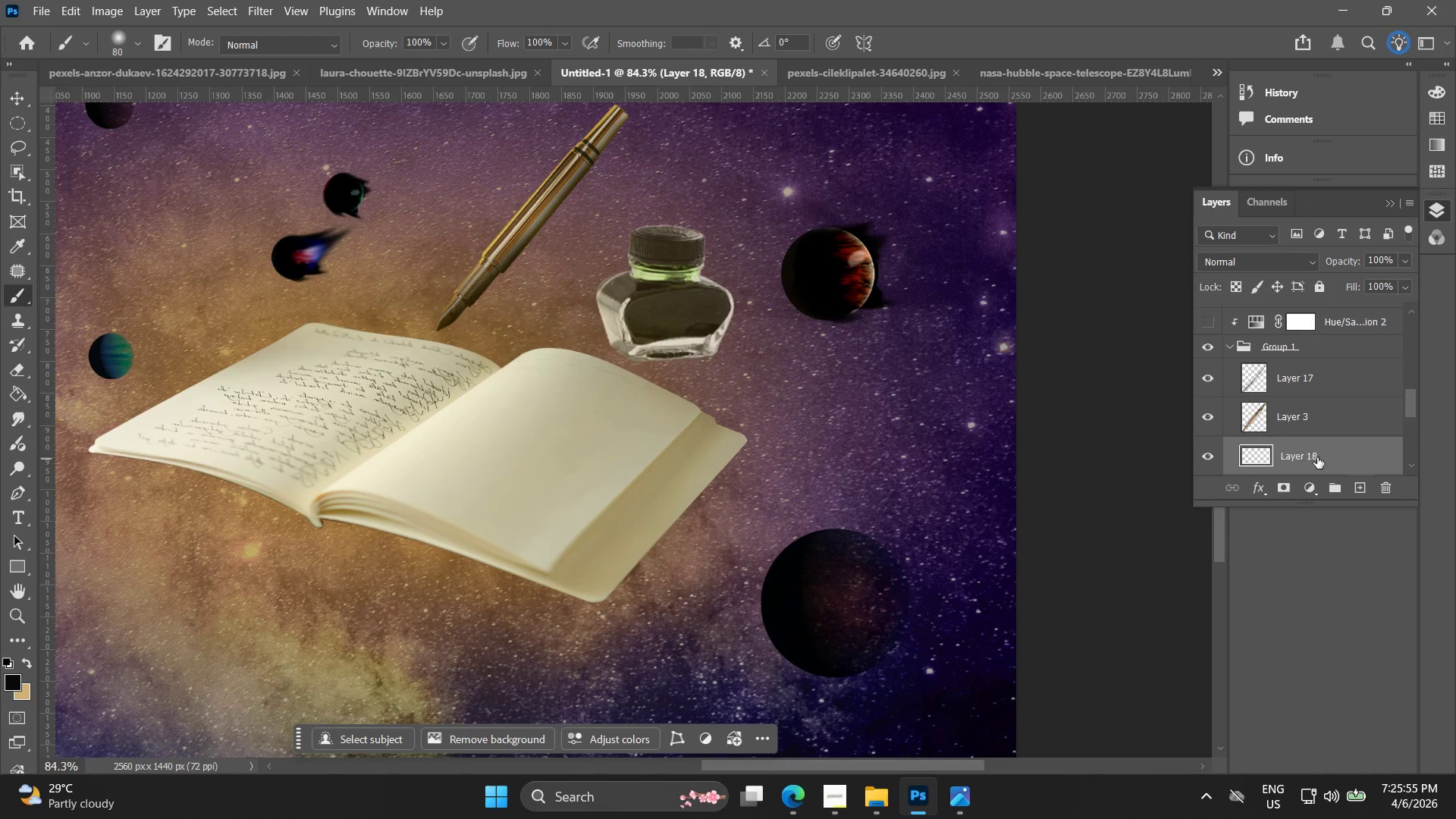 
scroll: coordinate [1284, 410], scroll_direction: none, amount: 0.0
 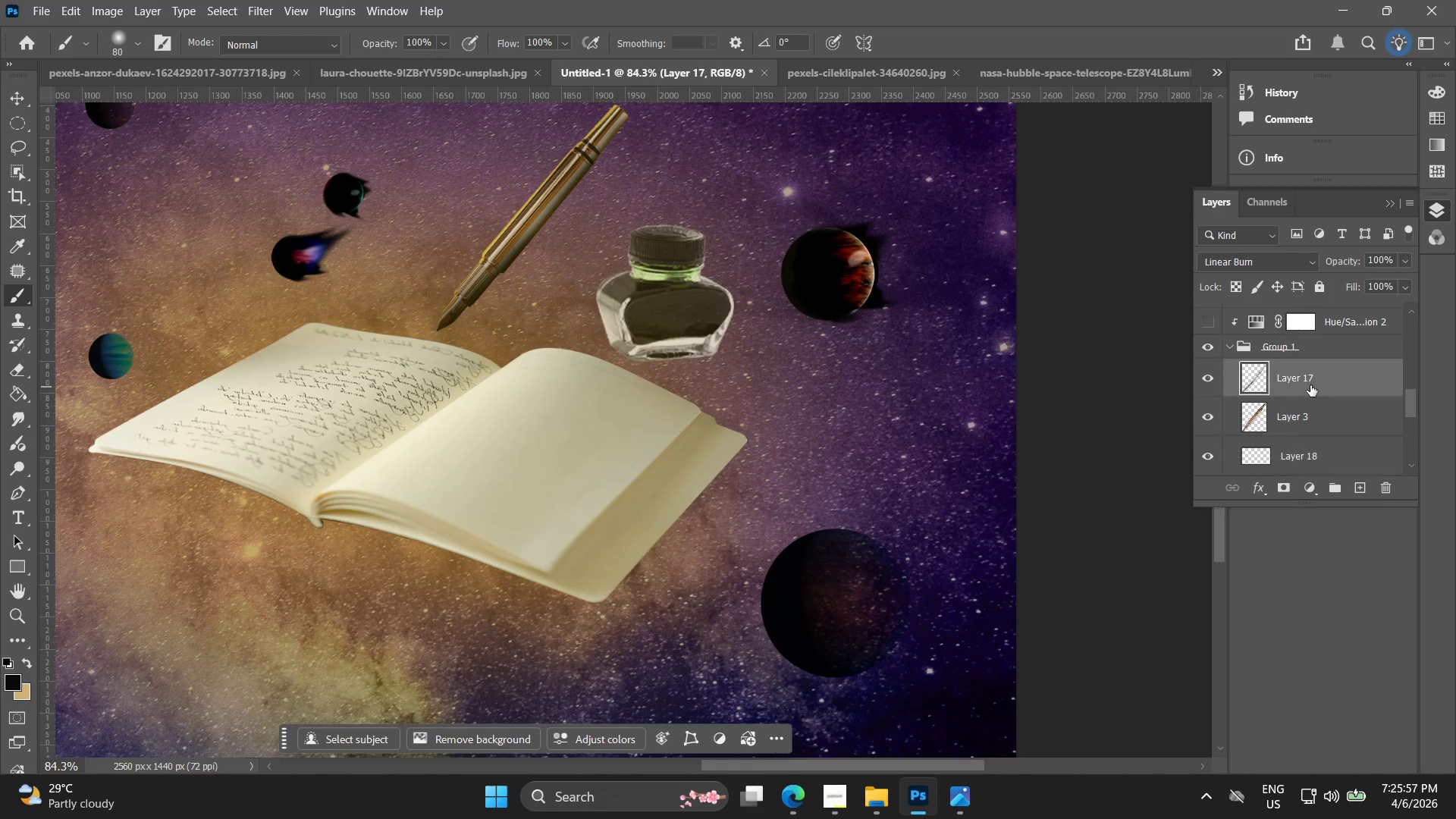 
right_click([1310, 384])
 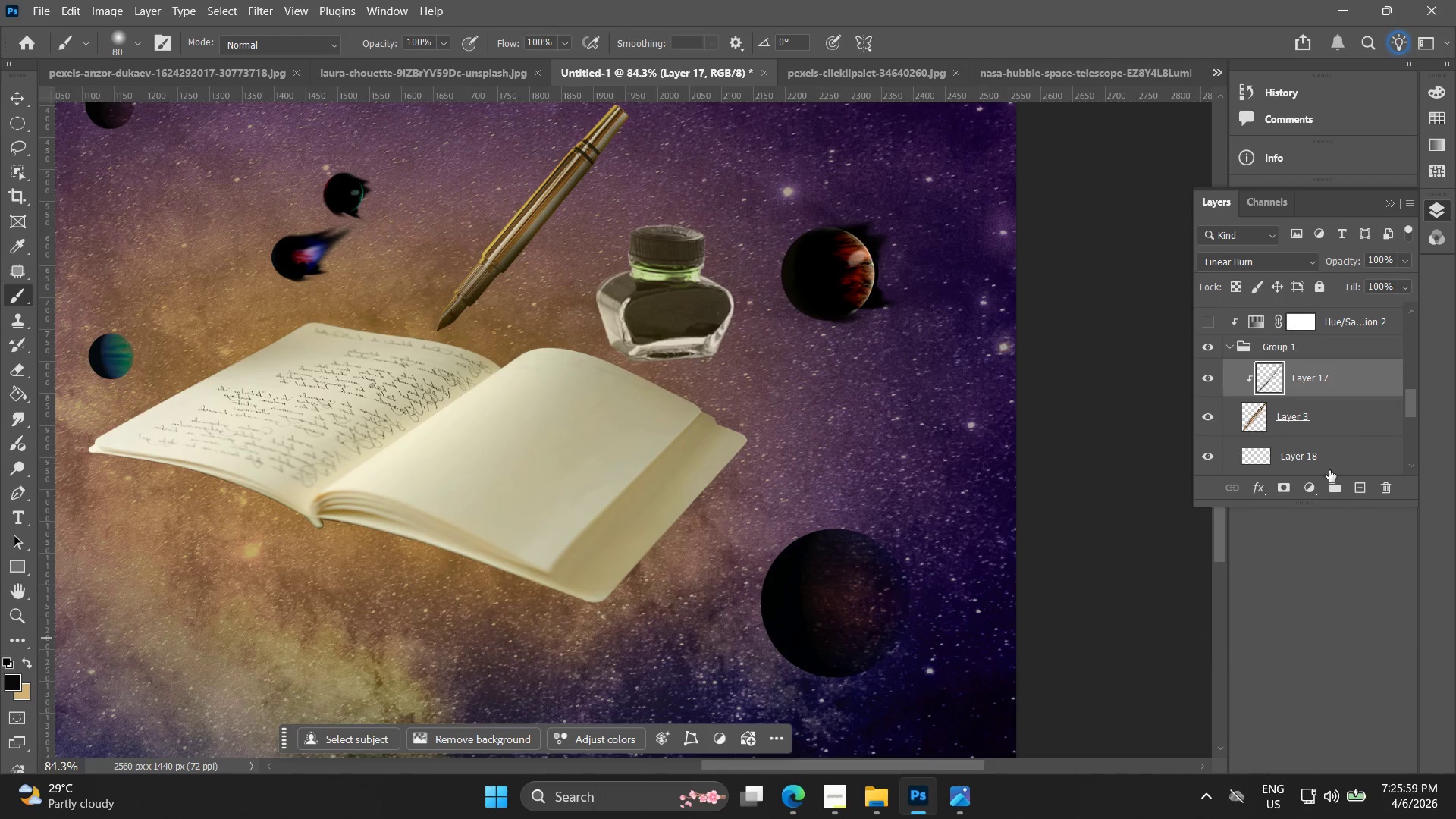 
right_click([1320, 453])
 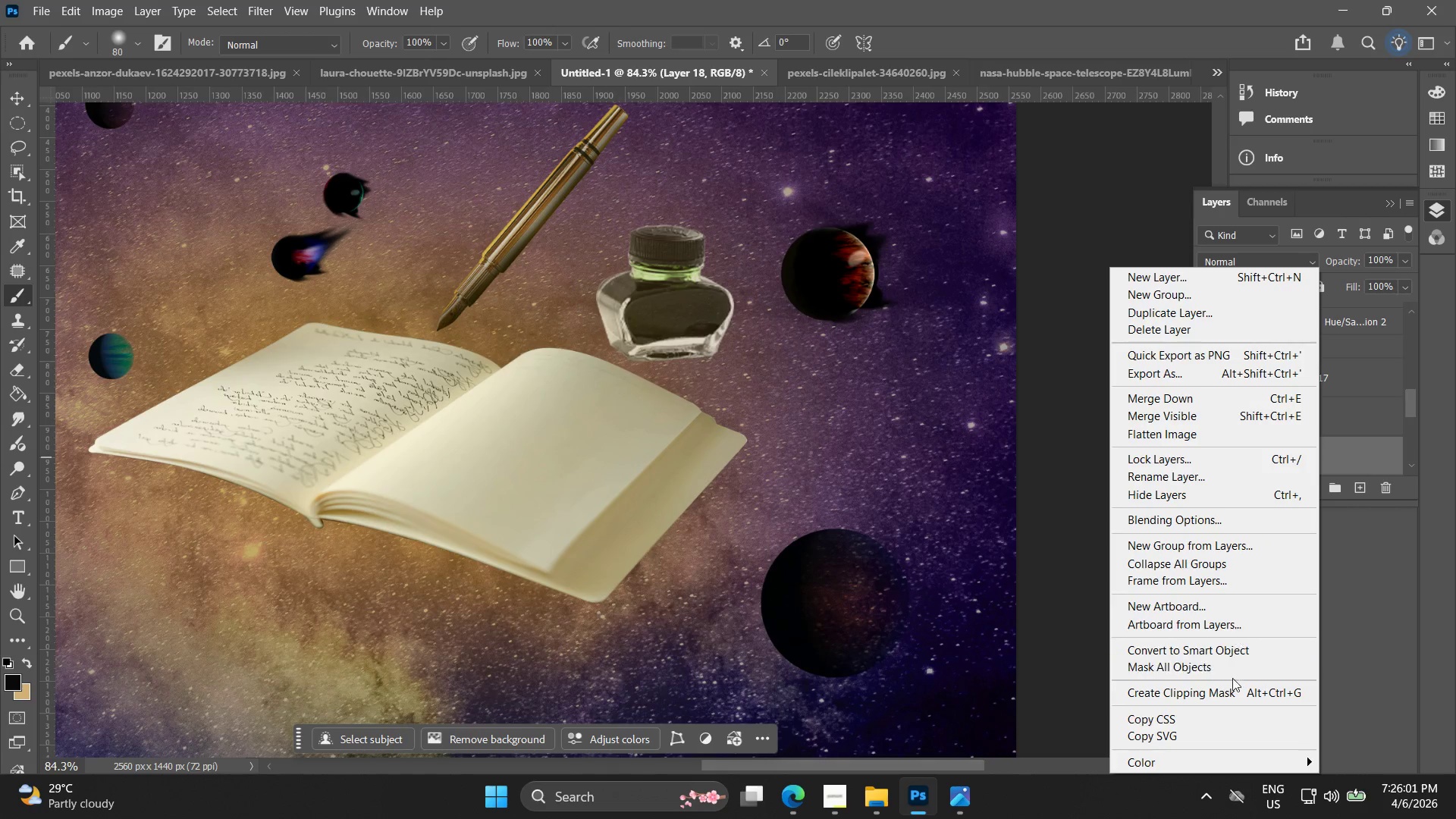 
left_click([1216, 697])
 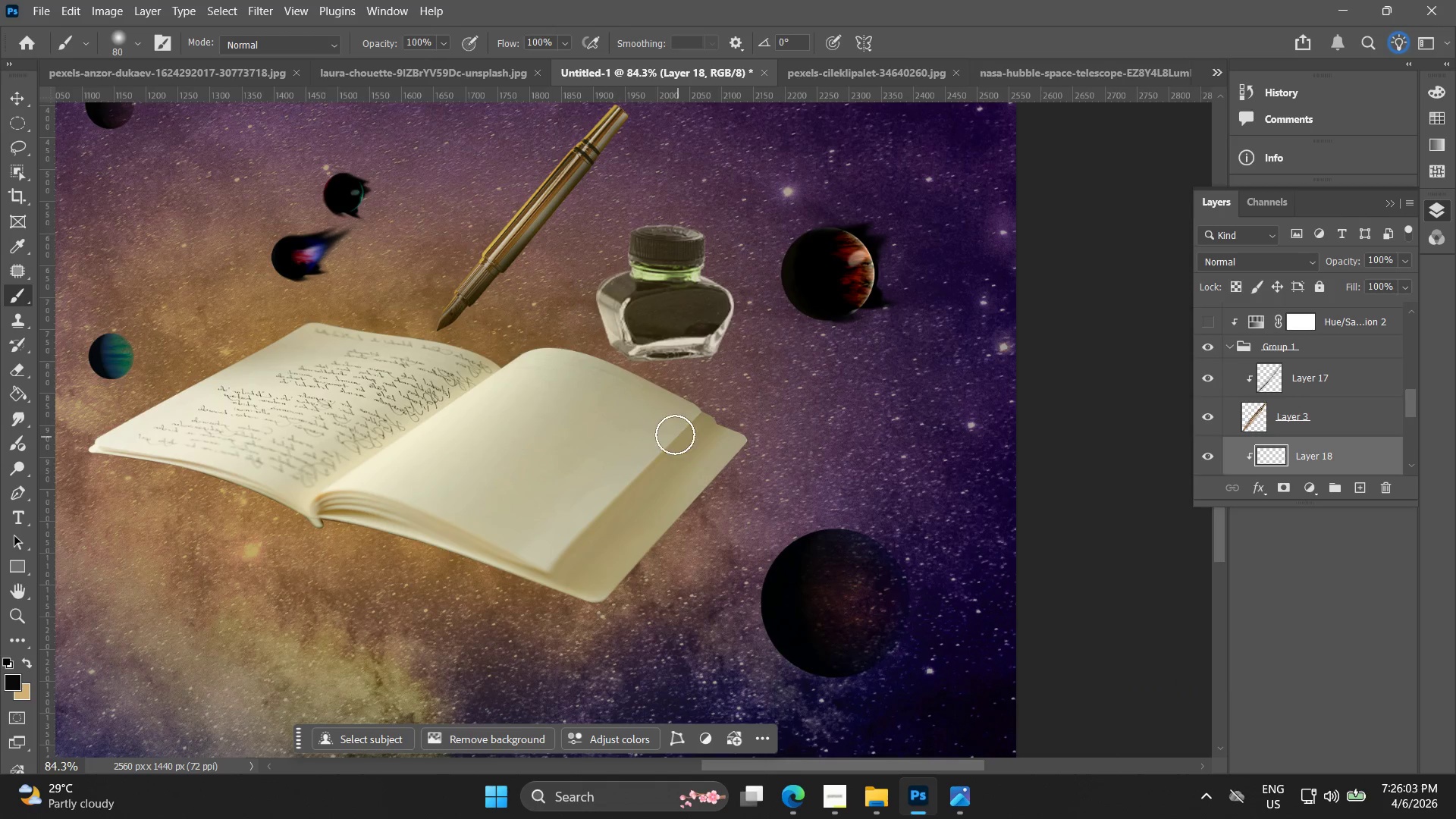 
left_click_drag(start_coordinate=[698, 435], to_coordinate=[563, 577])
 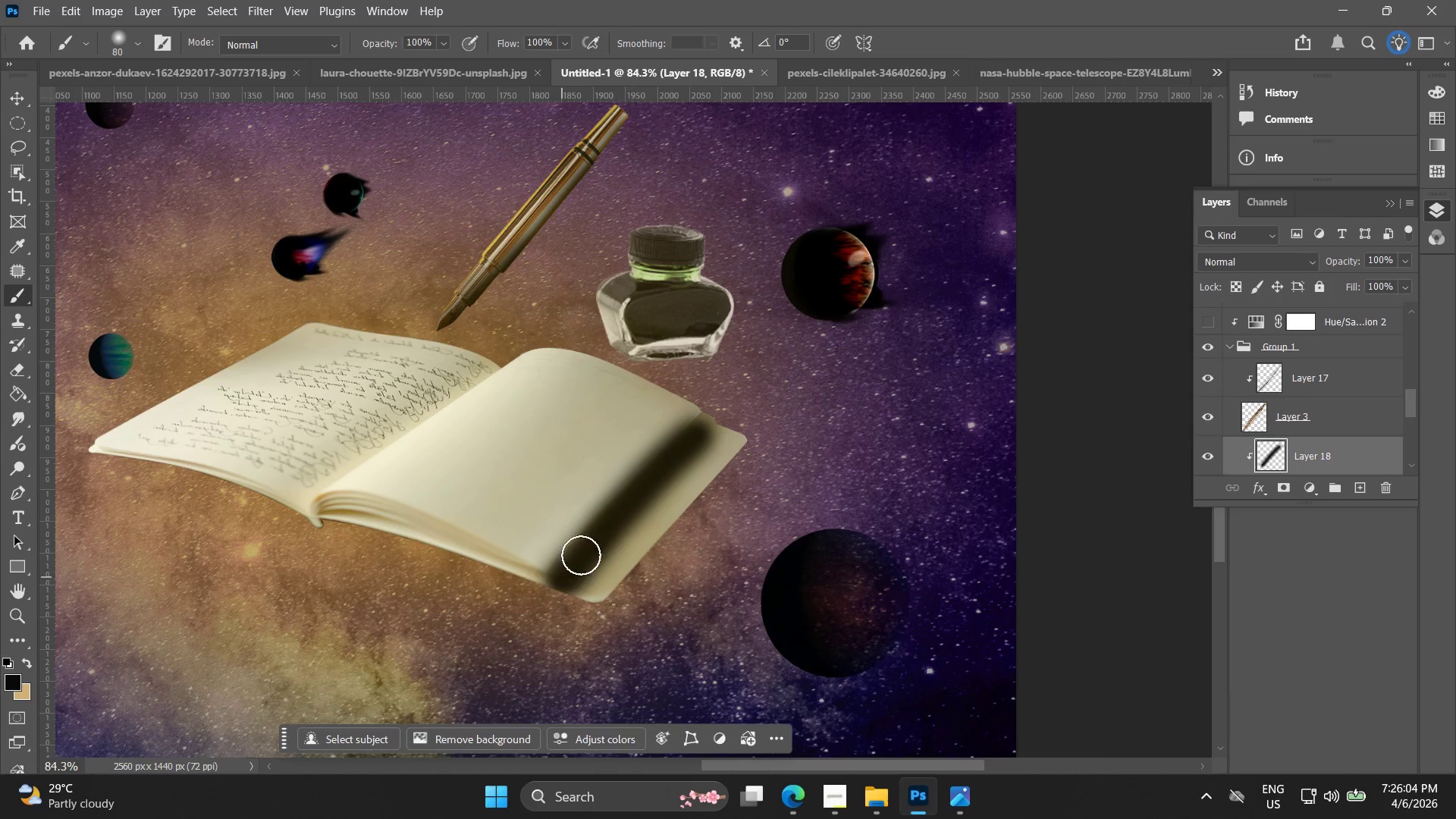 
key(Control+ControlLeft)
 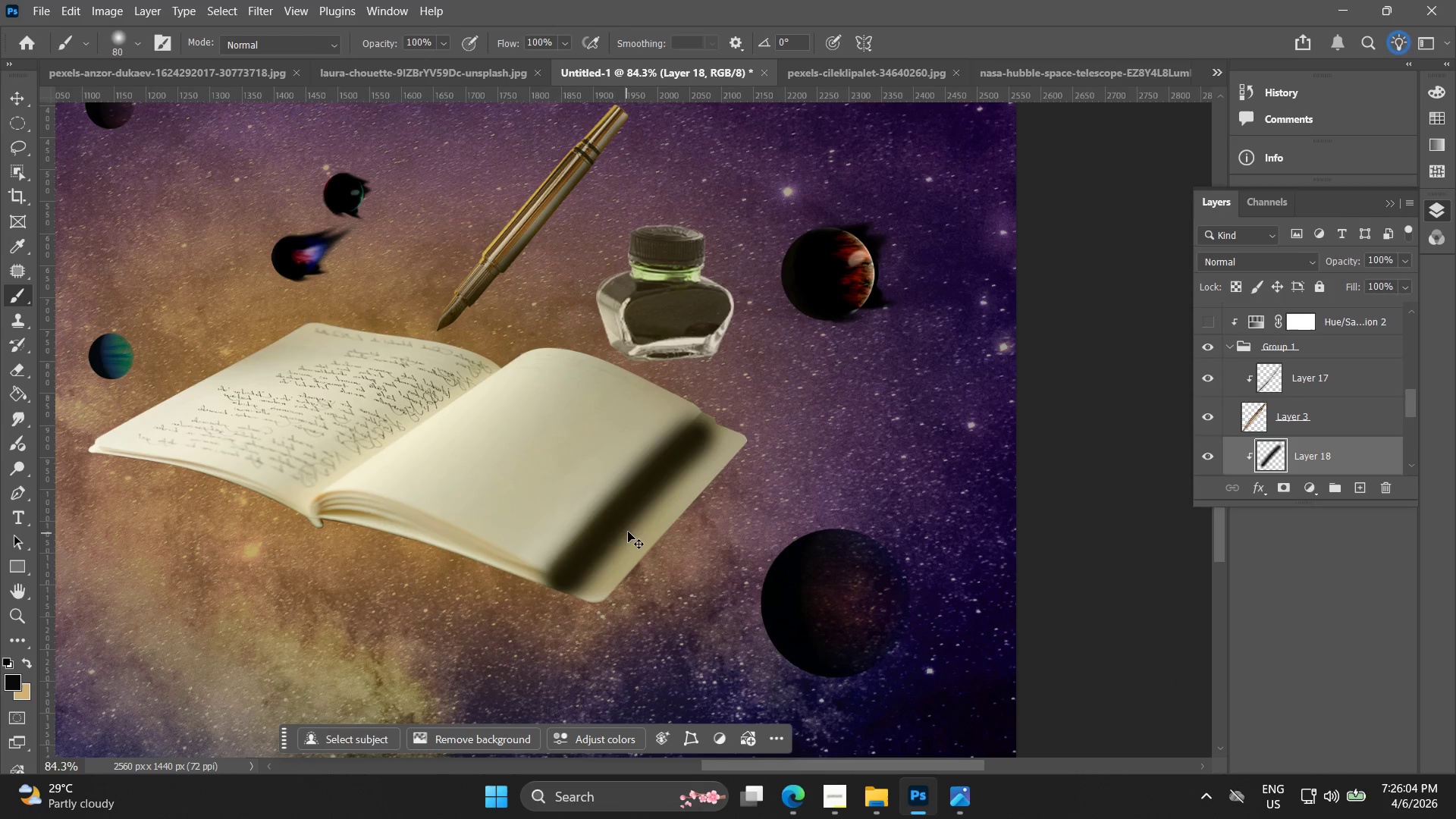 
key(Control+Z)
 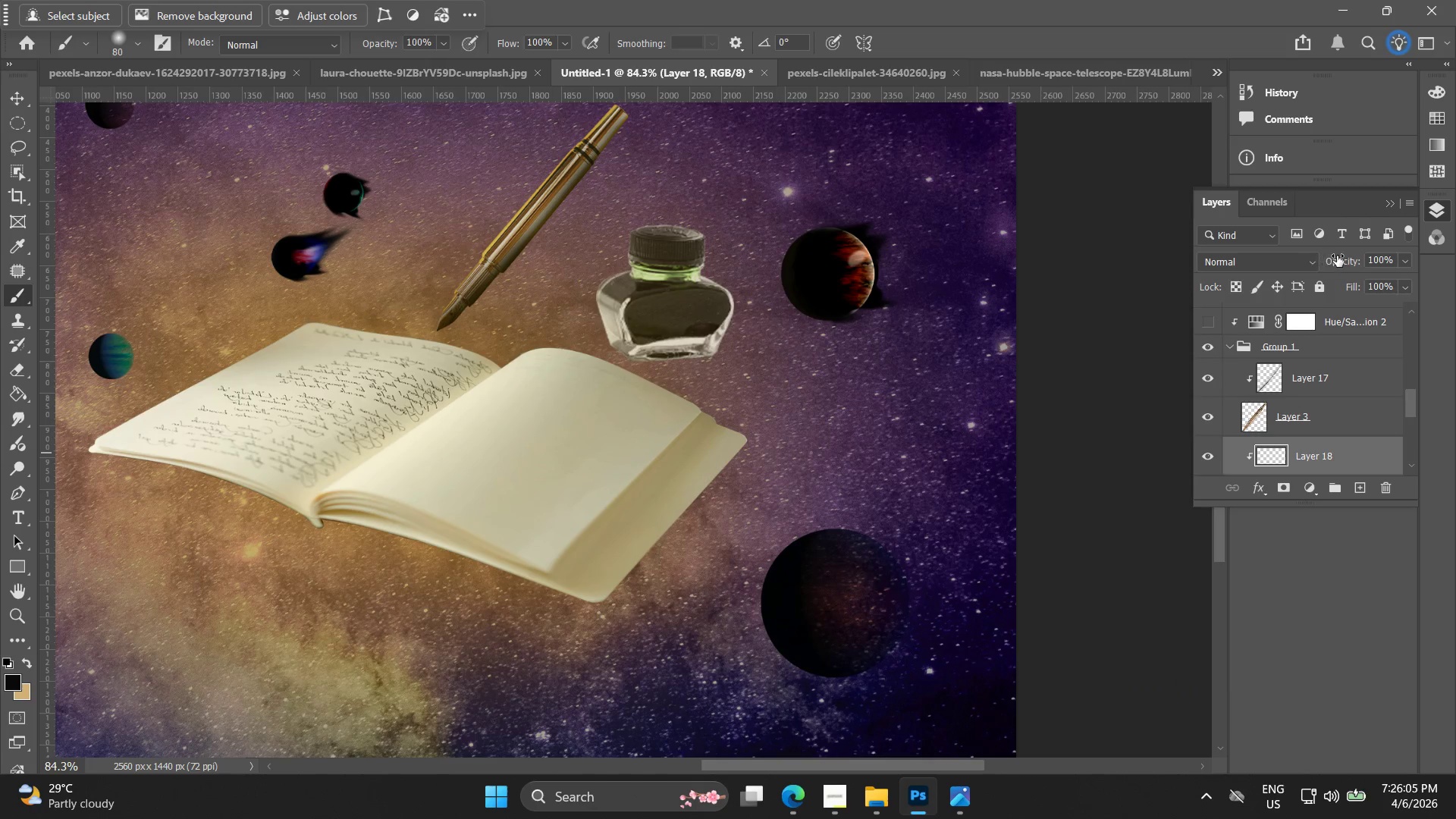 
left_click_drag(start_coordinate=[1348, 256], to_coordinate=[1326, 259])
 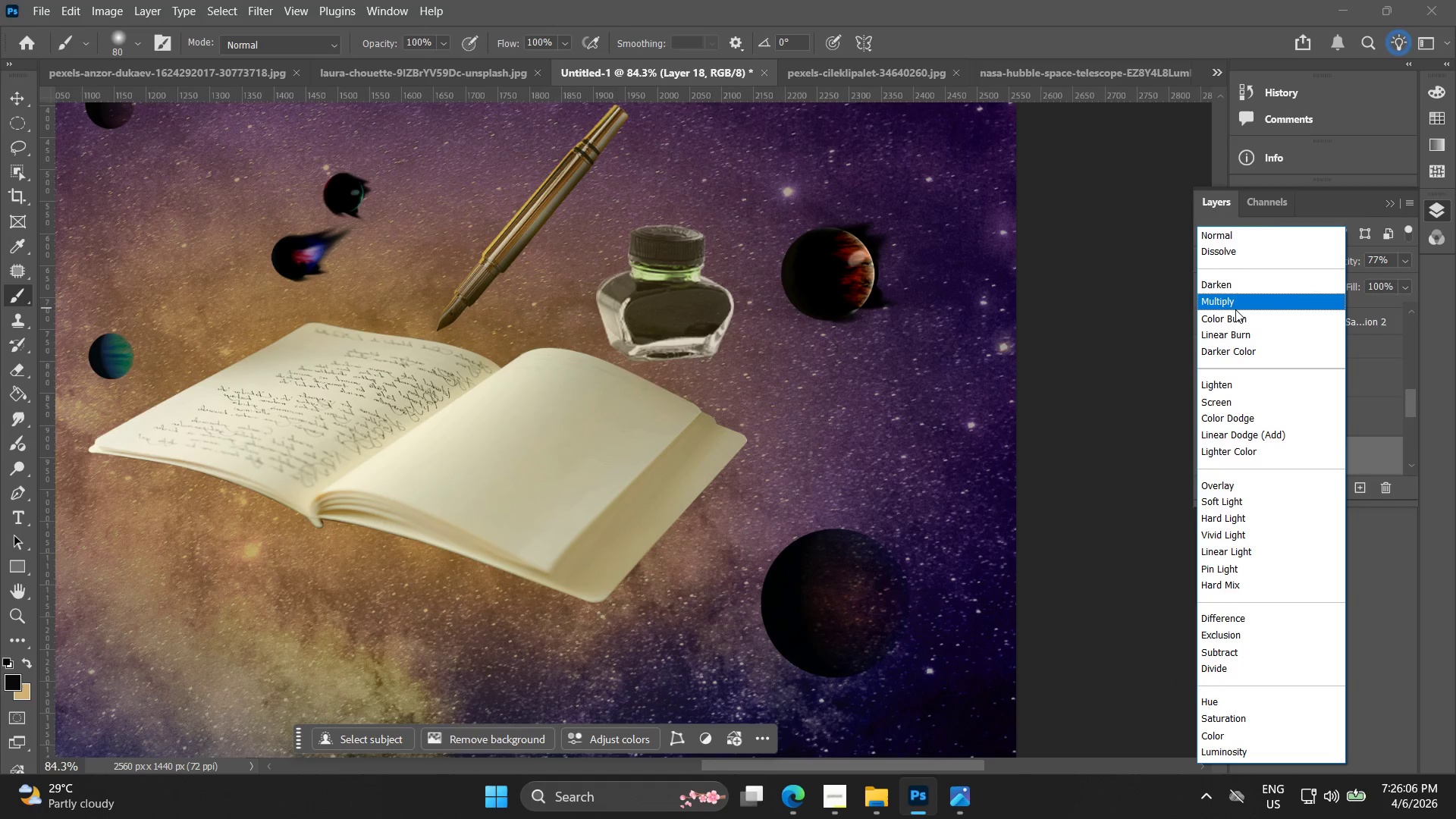 
left_click_drag(start_coordinate=[1235, 309], to_coordinate=[1237, 304])
 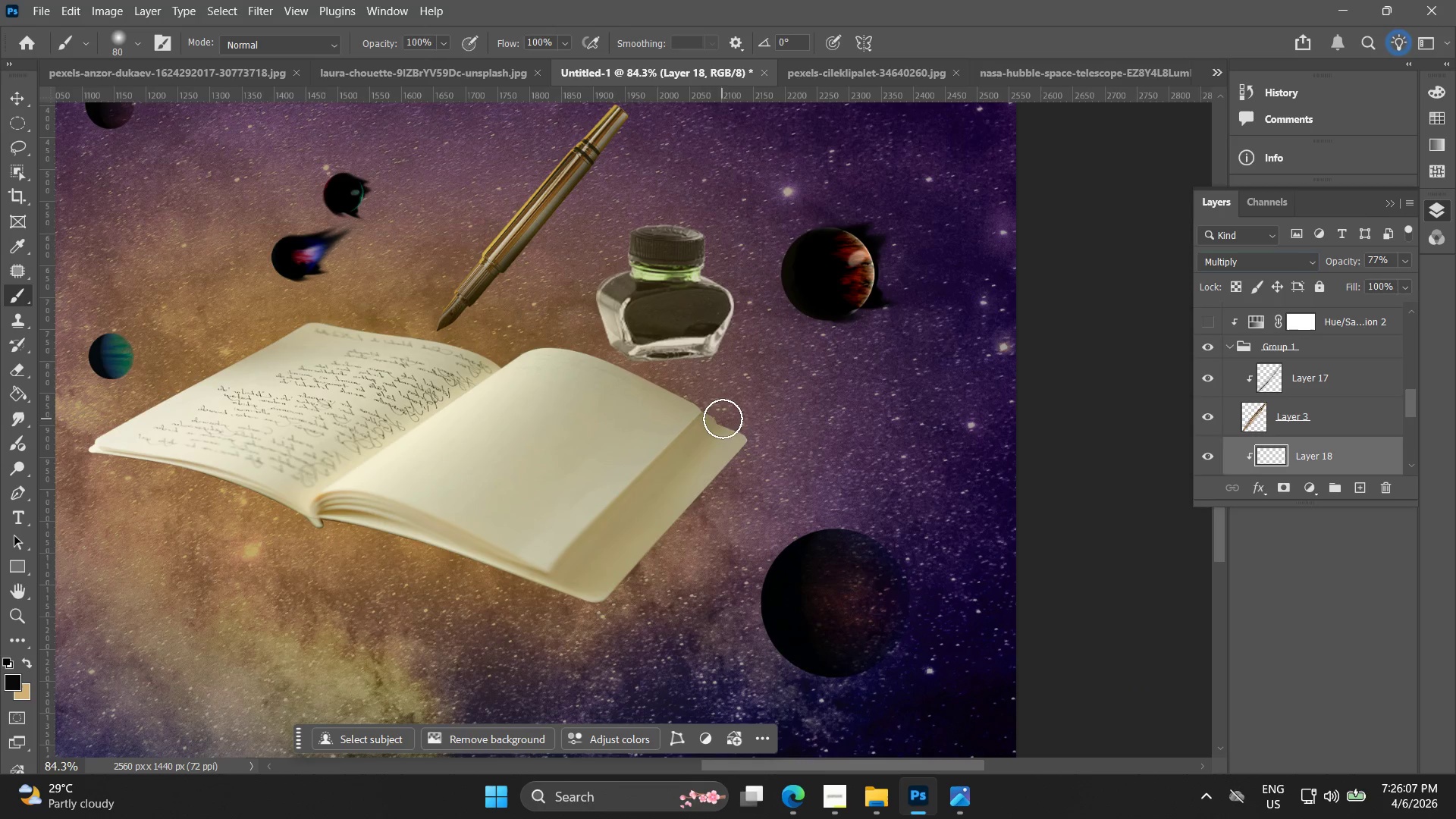 
left_click_drag(start_coordinate=[720, 423], to_coordinate=[319, 541])
 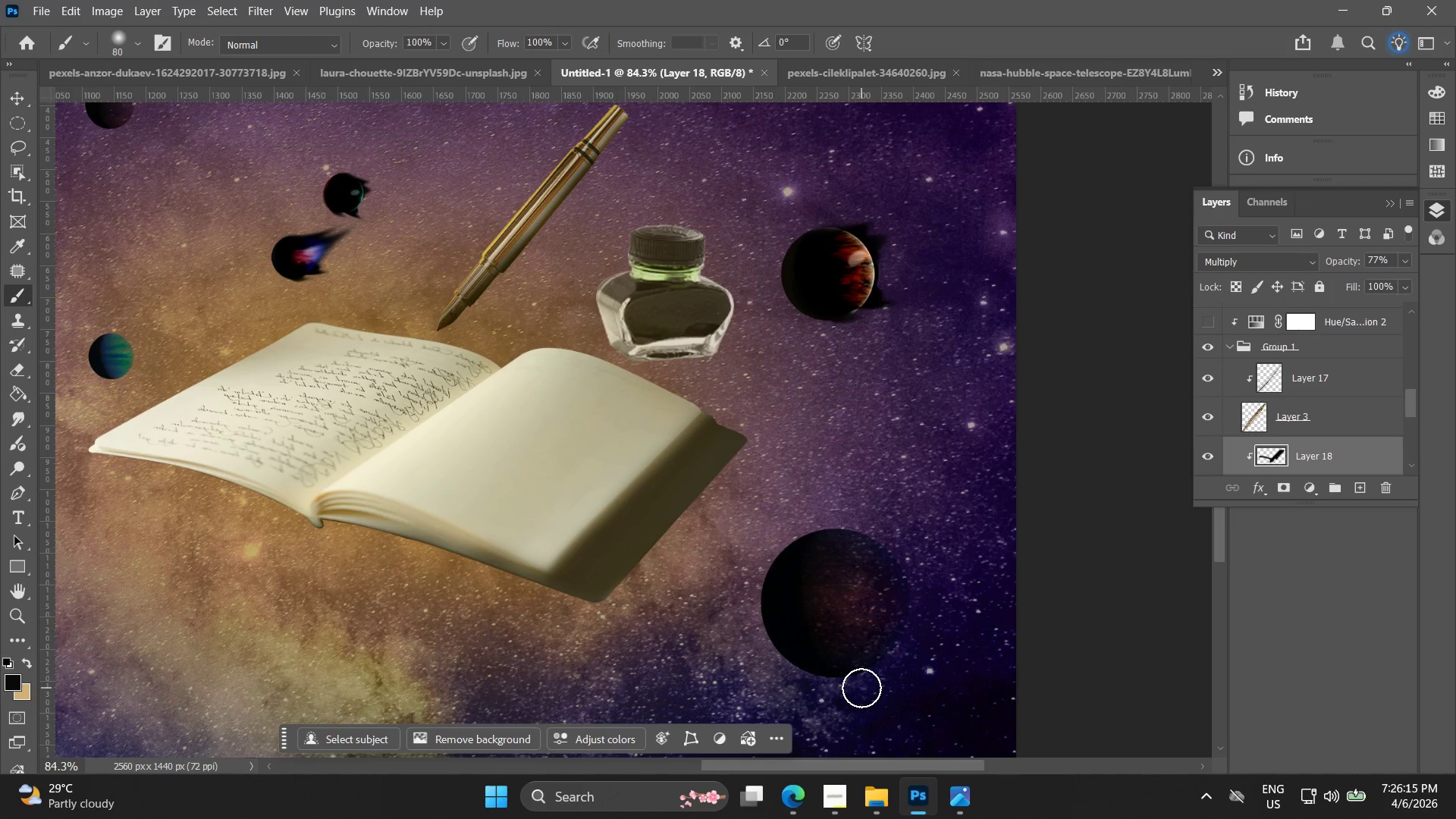 
wait(5.61)
 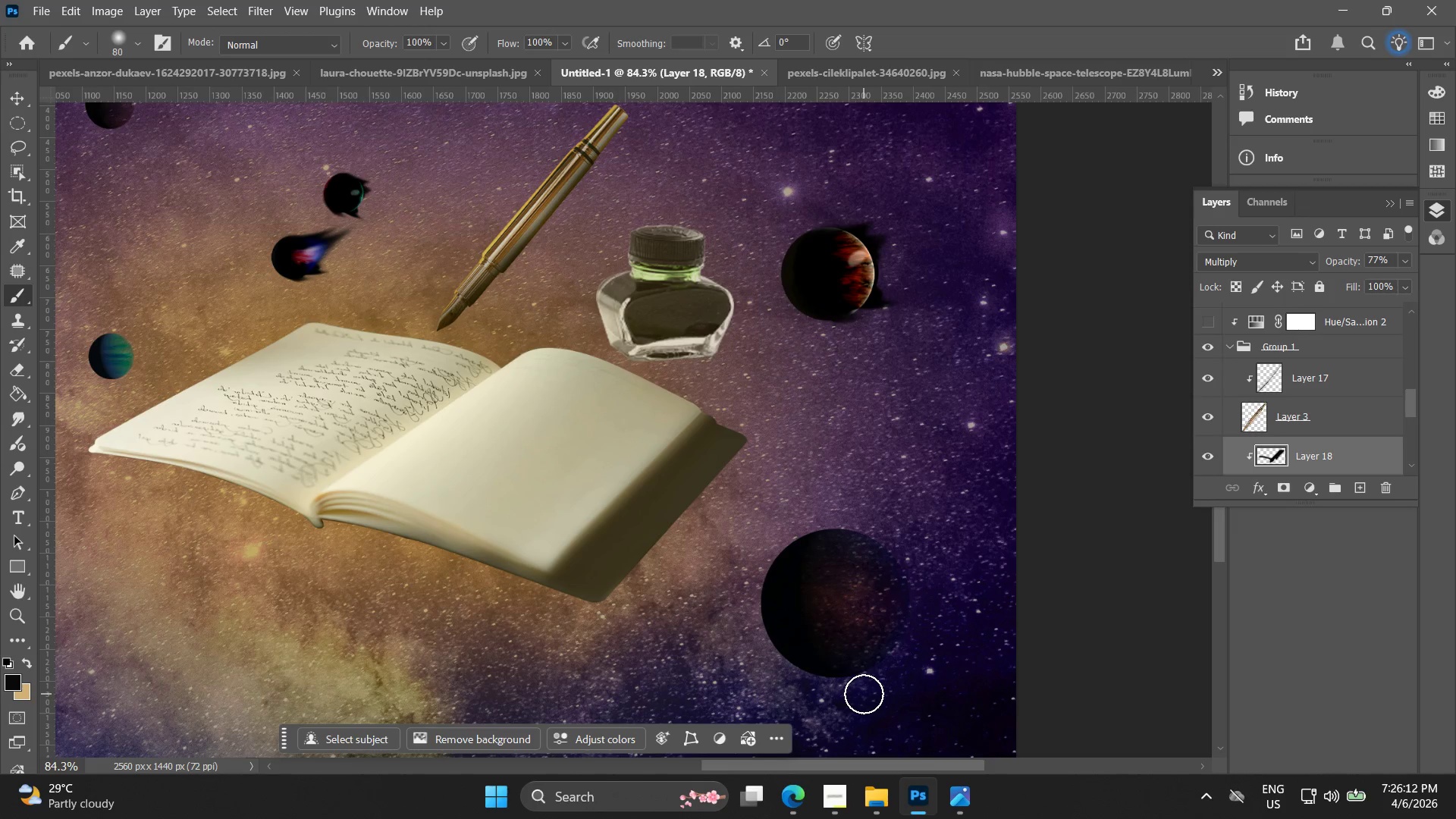 
key(Alt+AltLeft)
 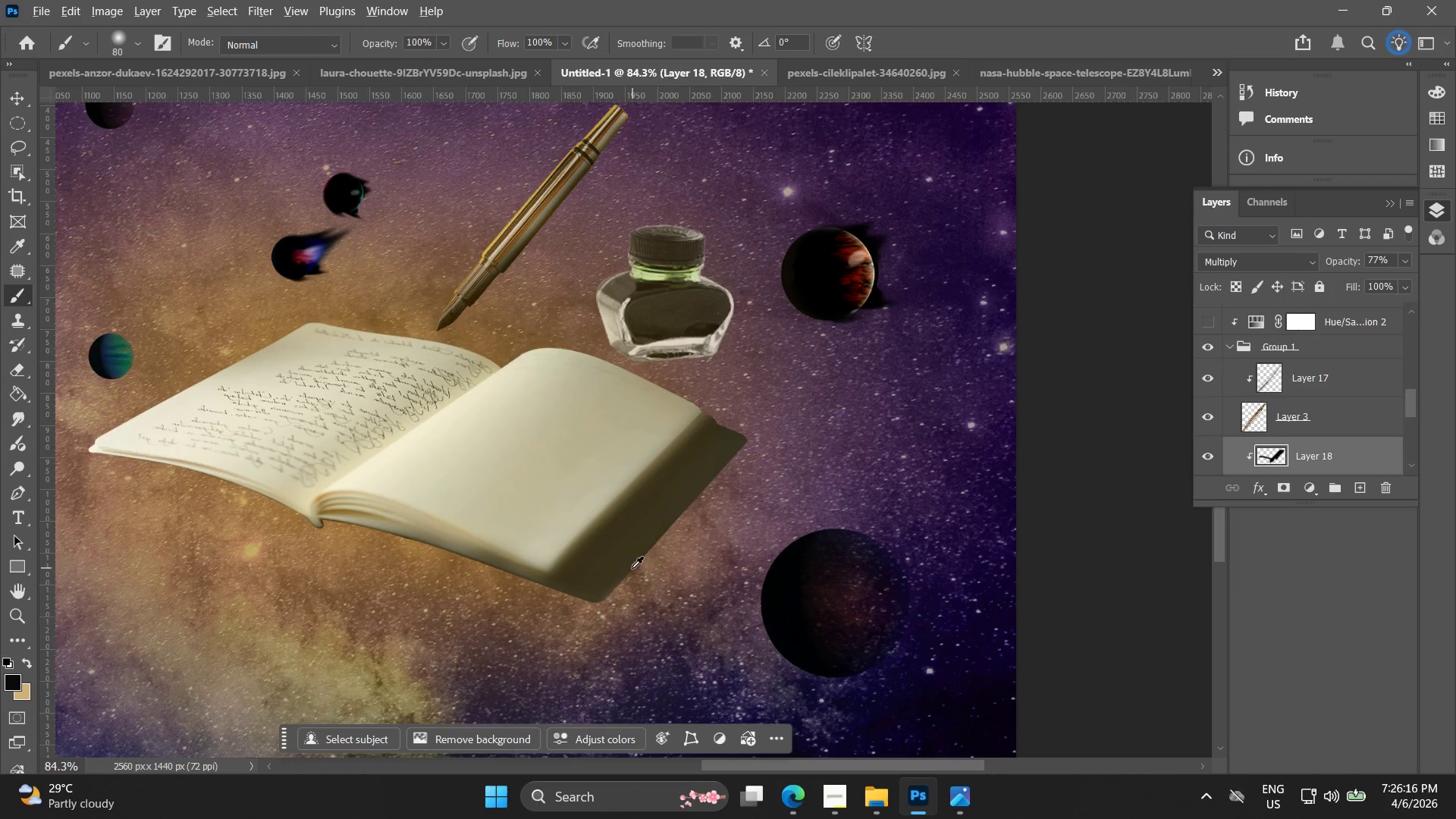 
scroll: coordinate [632, 568], scroll_direction: up, amount: 3.0
 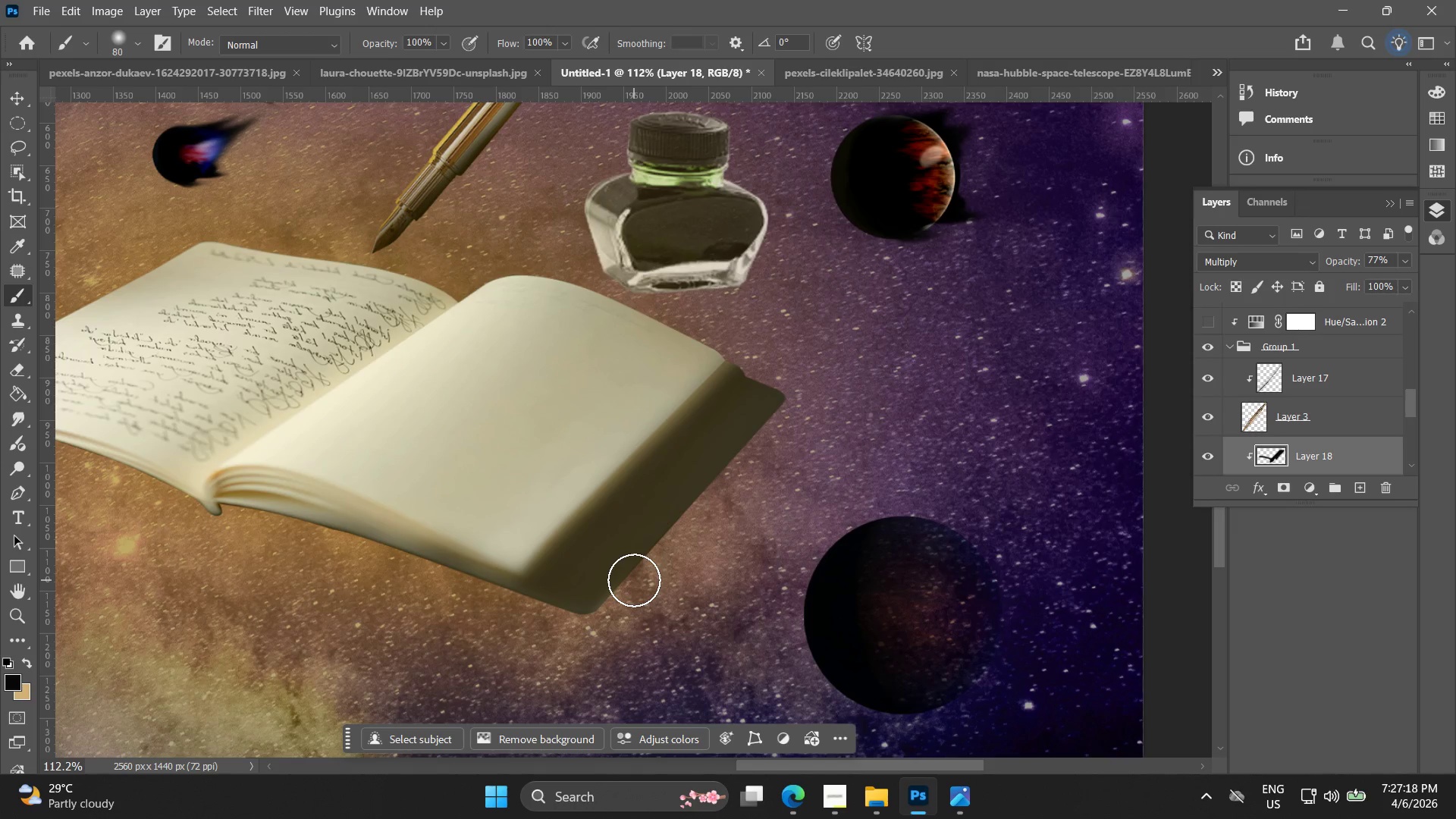 
wait(66.06)
 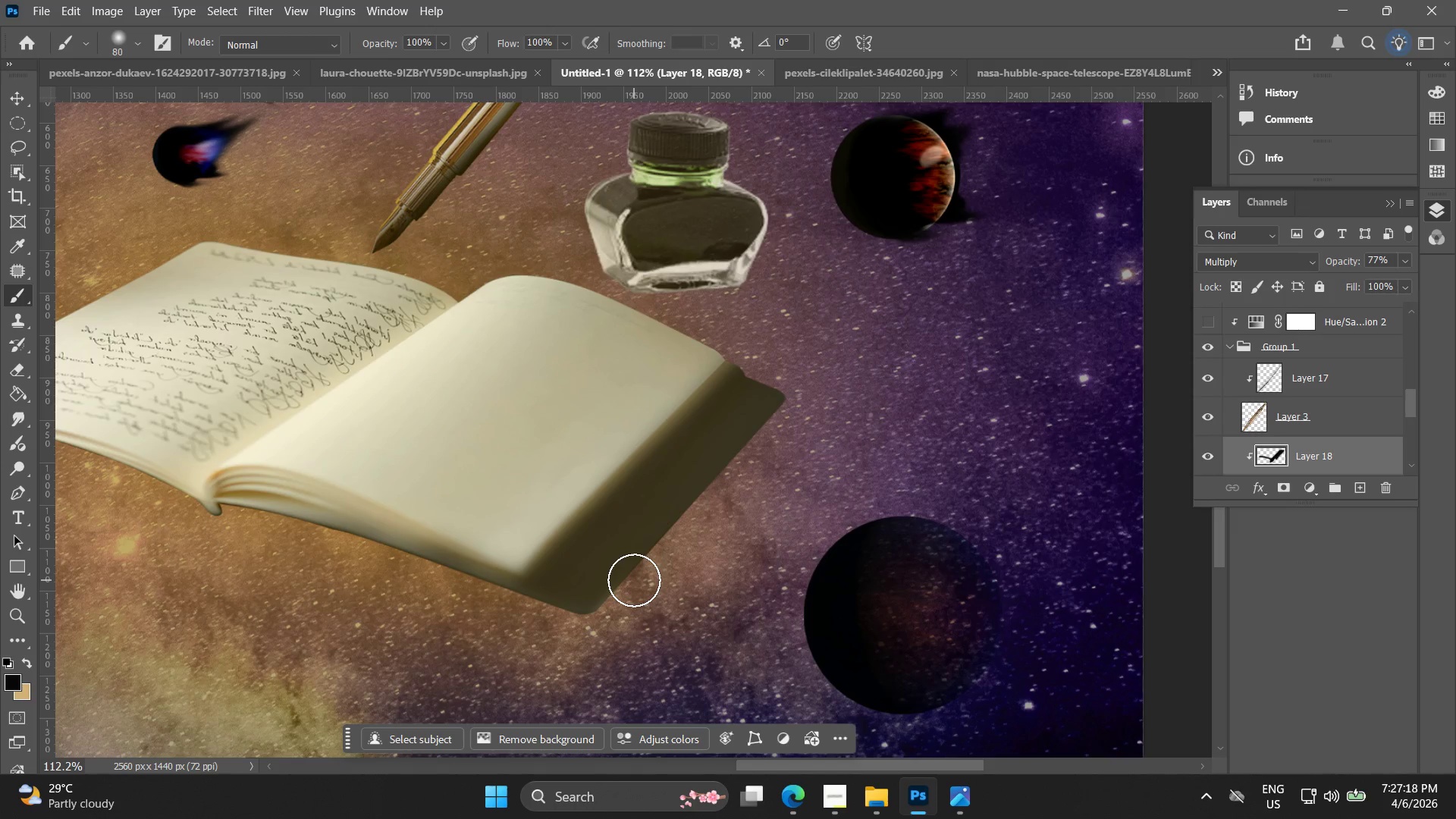 
key(Alt+AltLeft)
 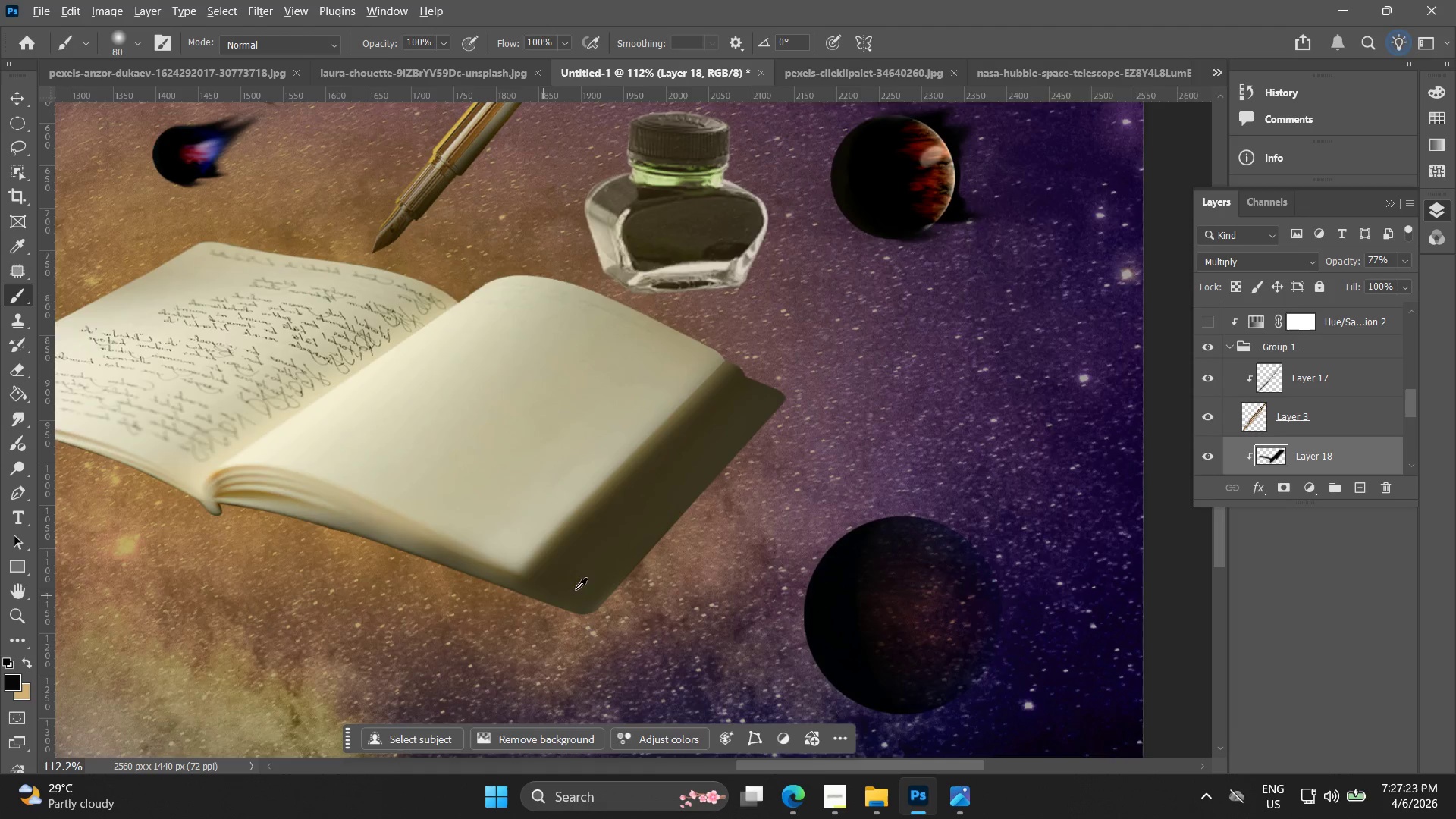 
hold_key(key=Space, duration=0.47)
 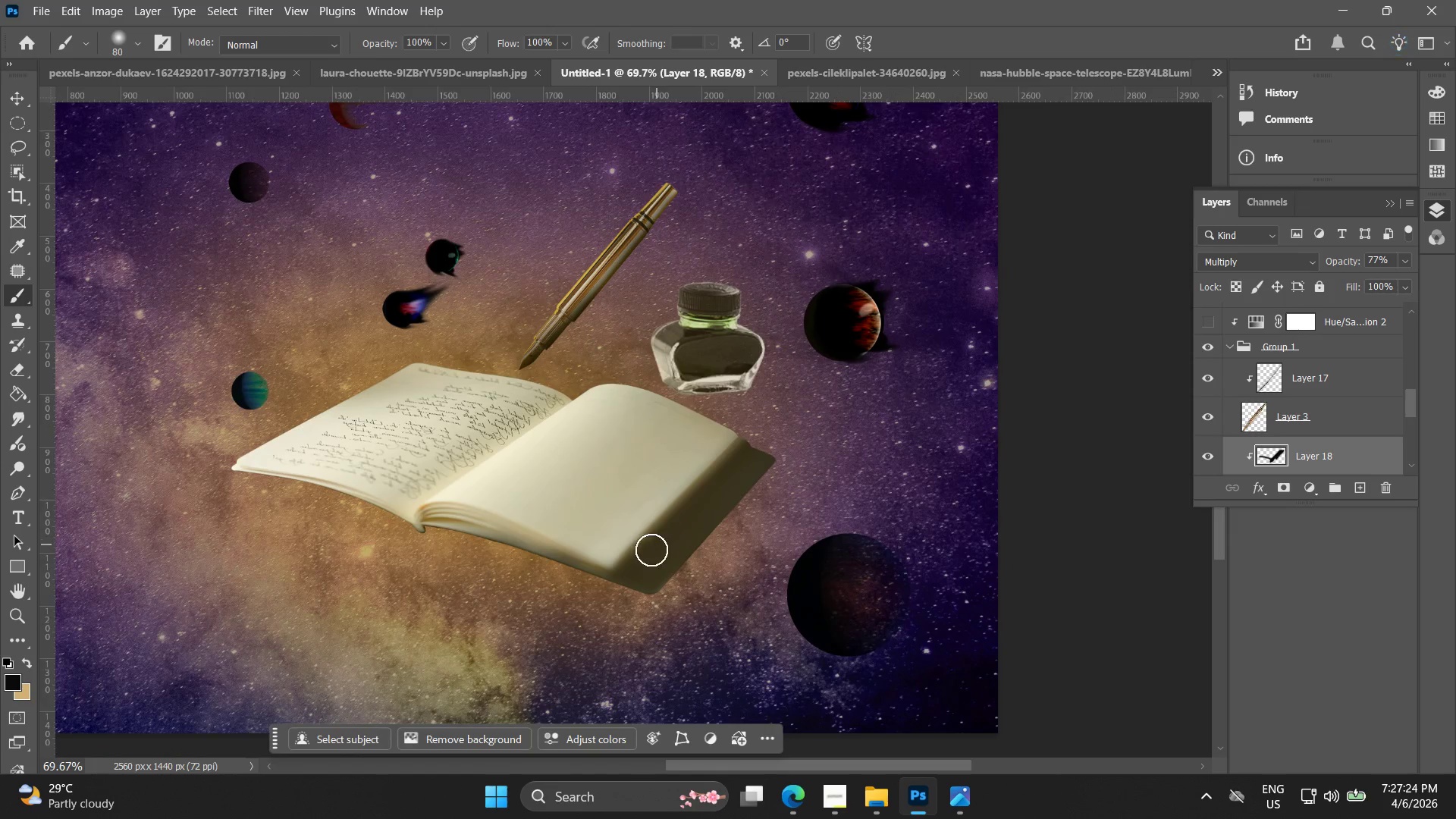 
left_click_drag(start_coordinate=[635, 537], to_coordinate=[695, 543])
 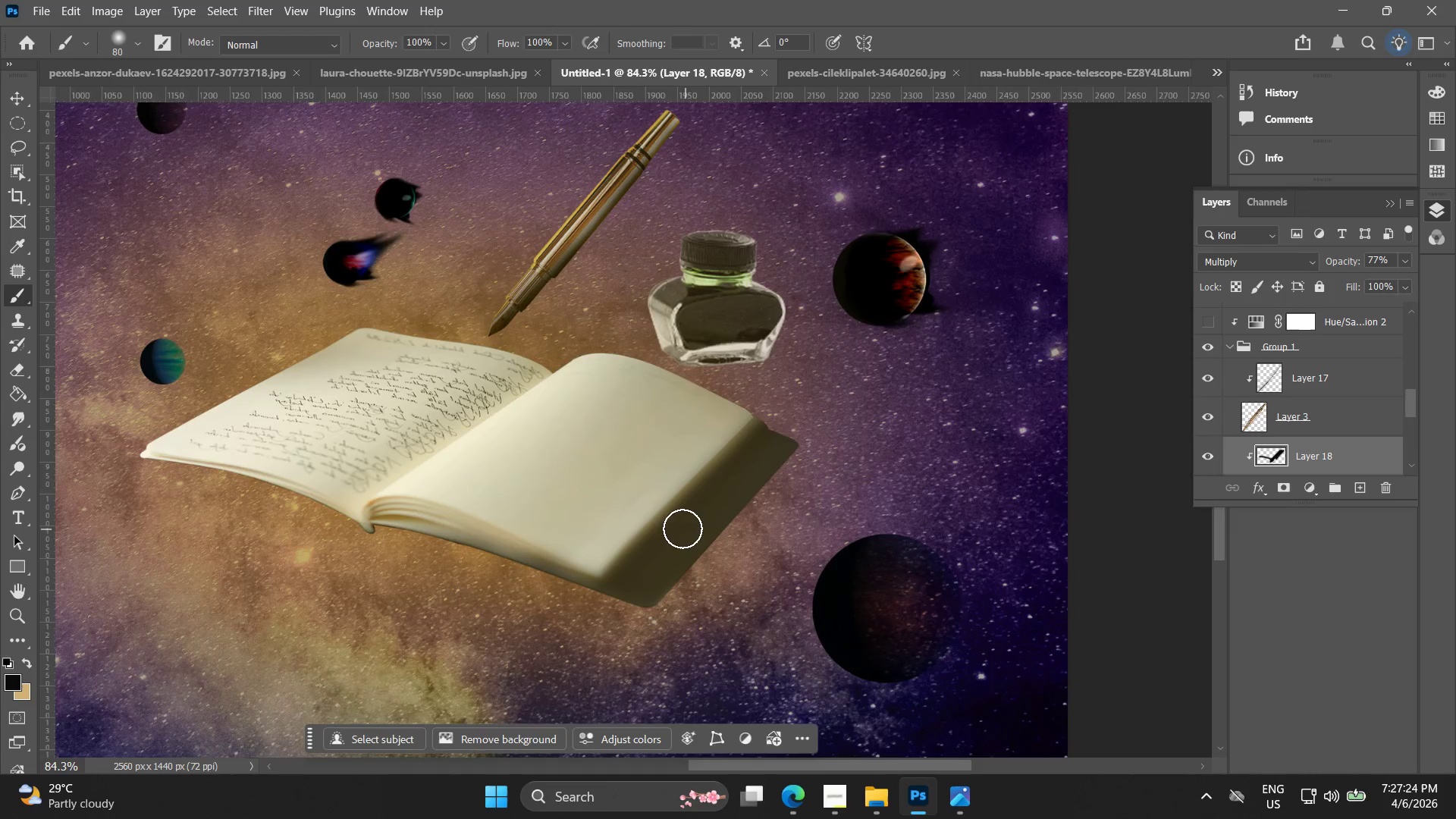 
scroll: coordinate [604, 563], scroll_direction: down, amount: 2.0
 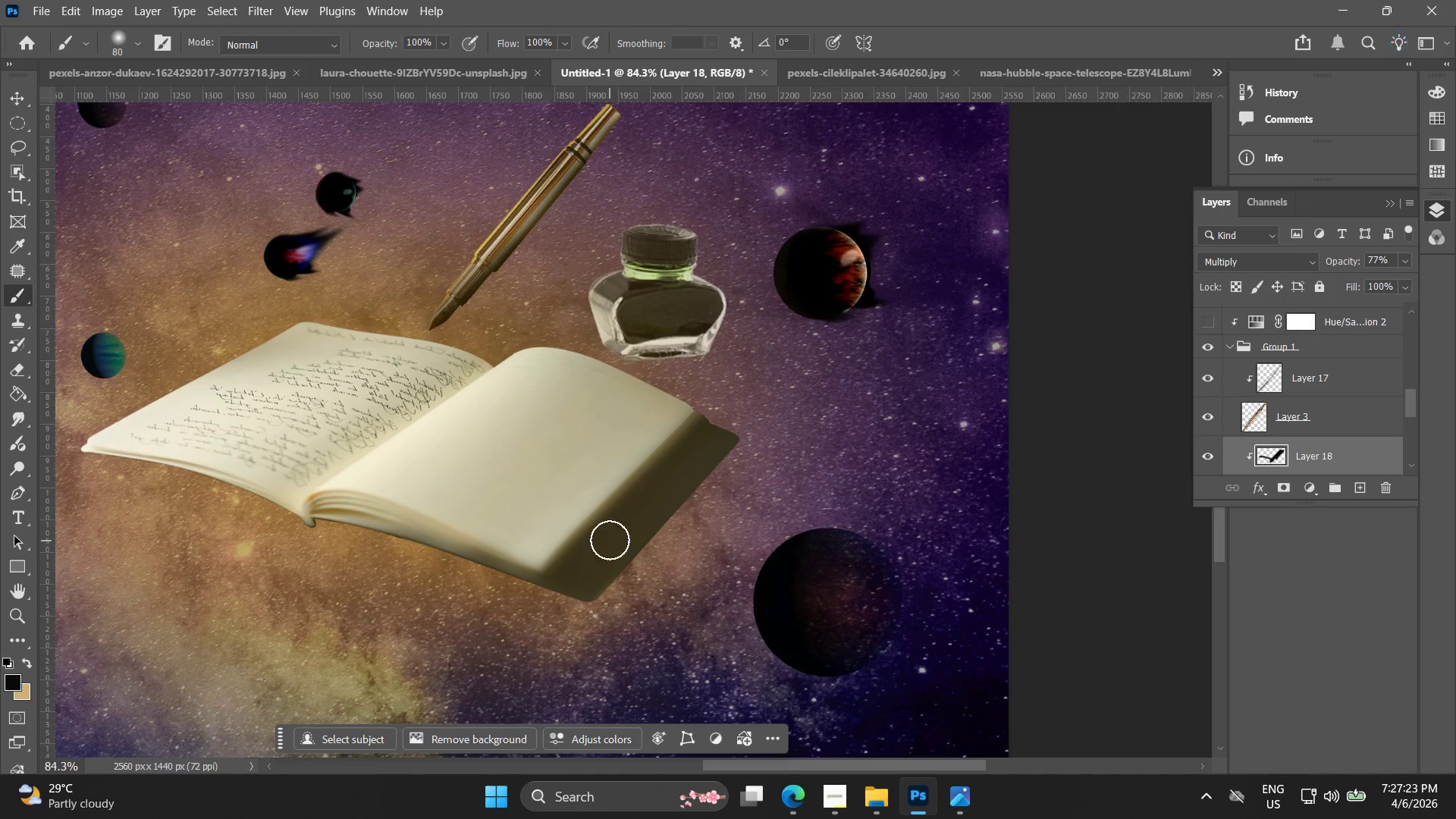 
key(Alt+AltLeft)
 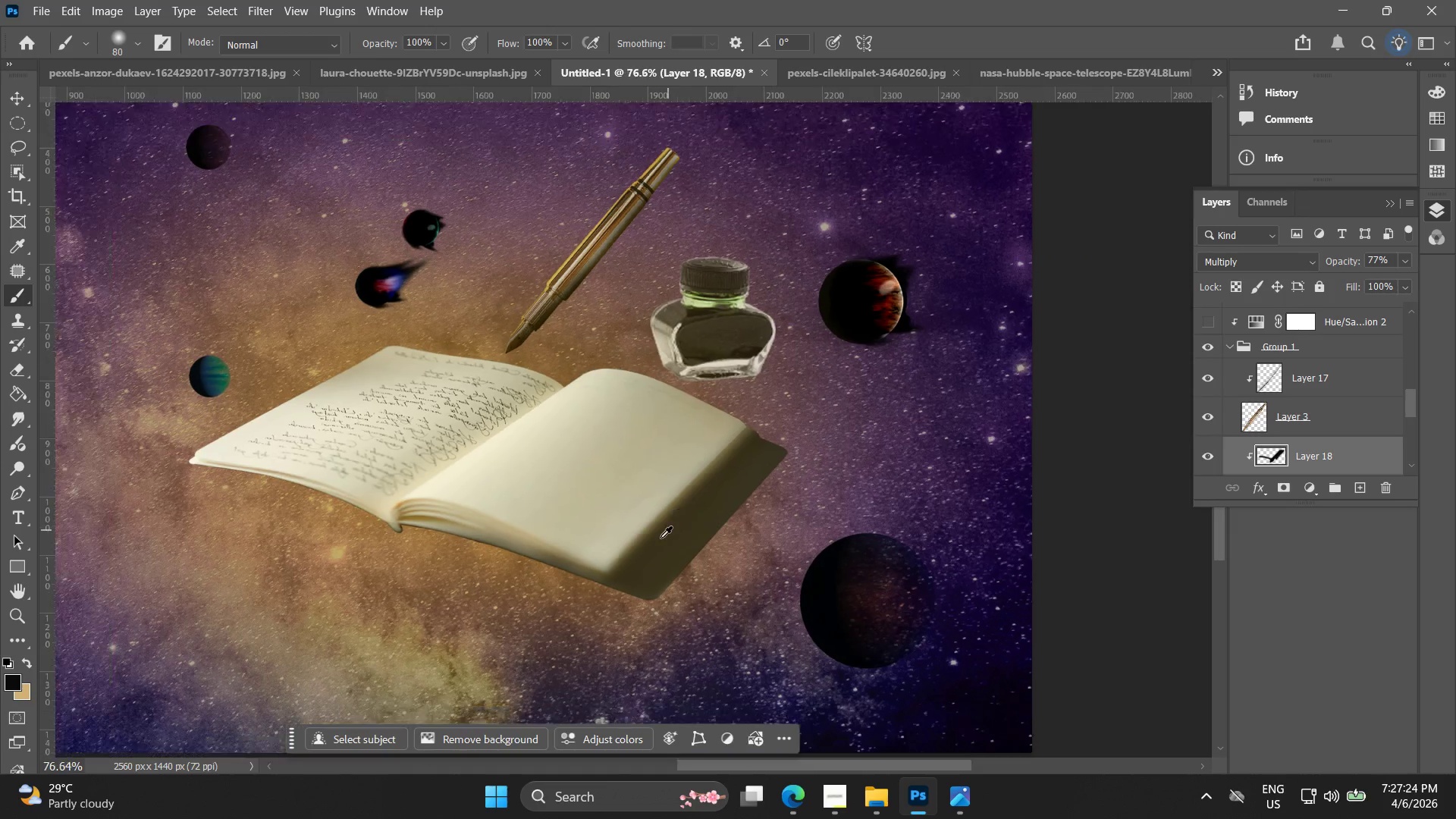 
scroll: coordinate [663, 535], scroll_direction: down, amount: 2.0
 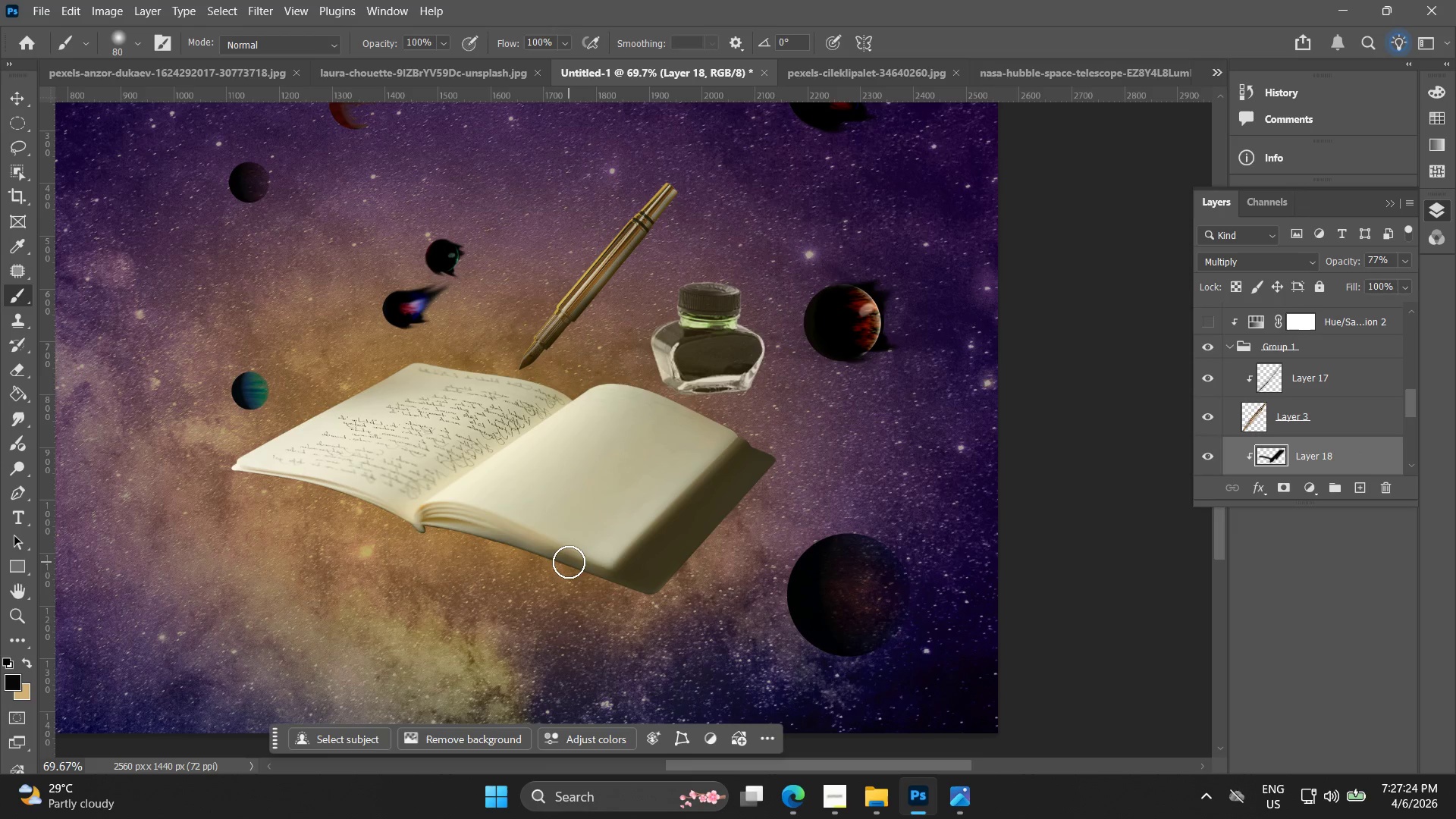 
left_click_drag(start_coordinate=[569, 561], to_coordinate=[463, 520])
 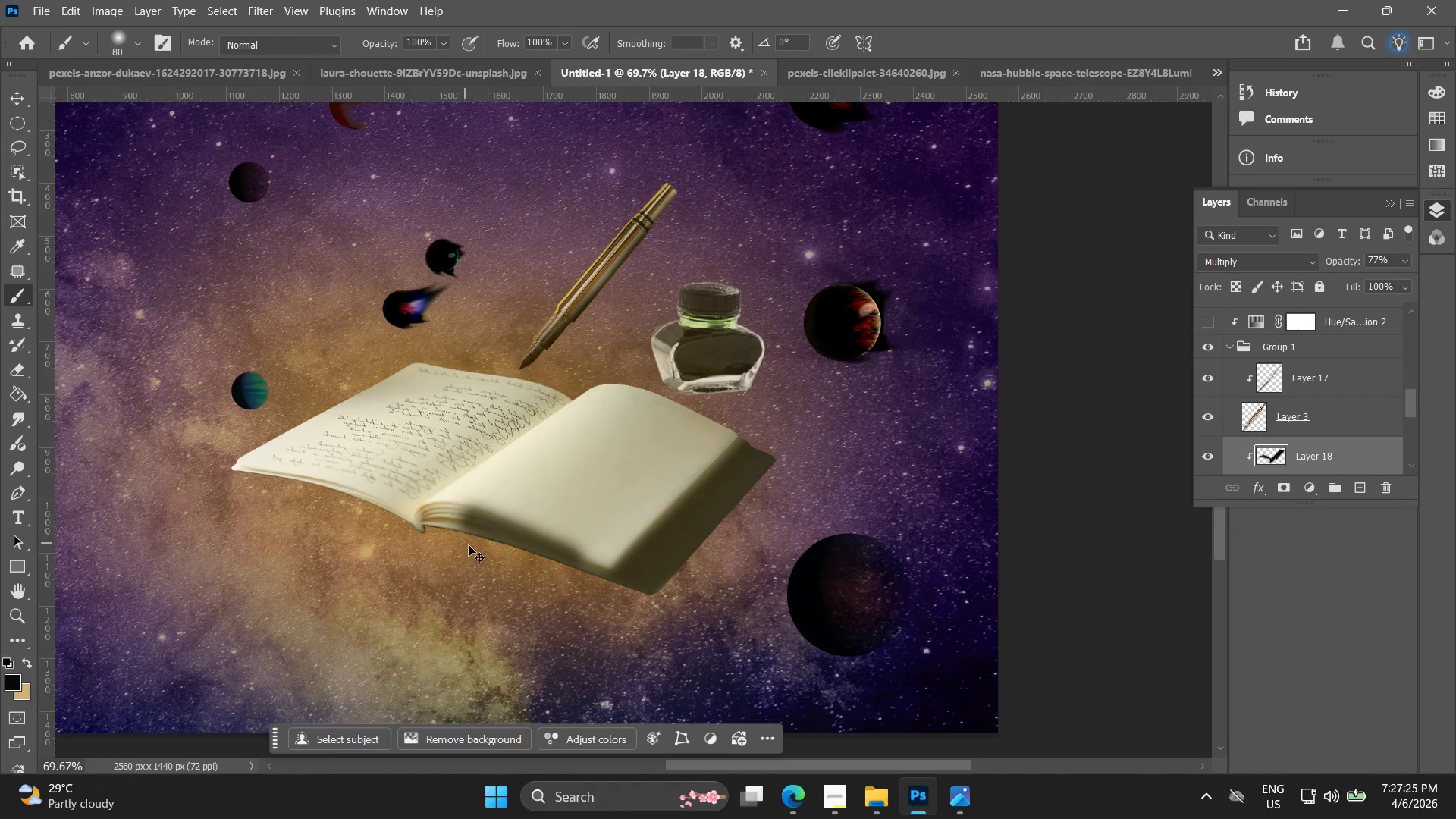 
key(Control+ControlLeft)
 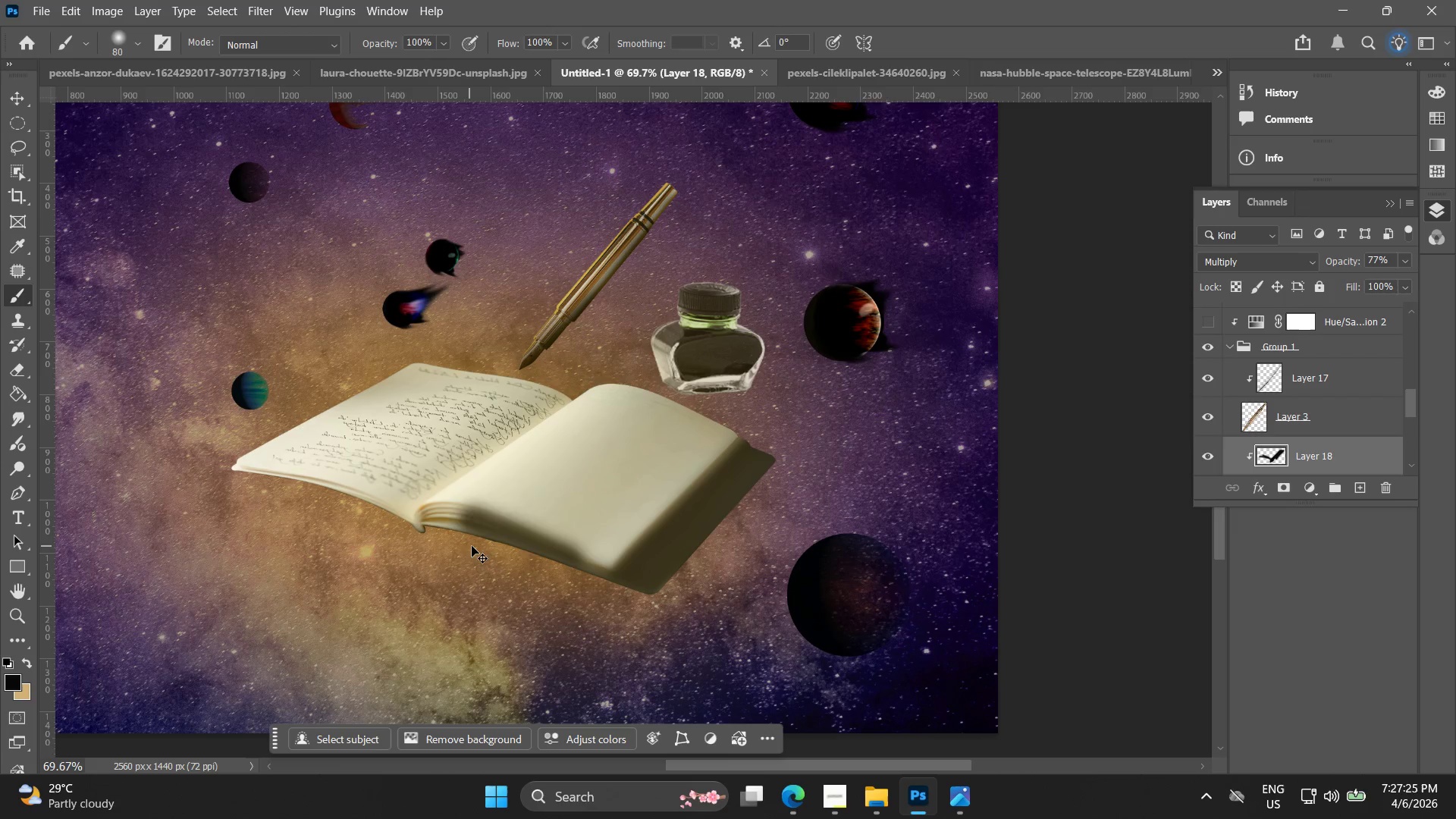 
key(Control+Z)
 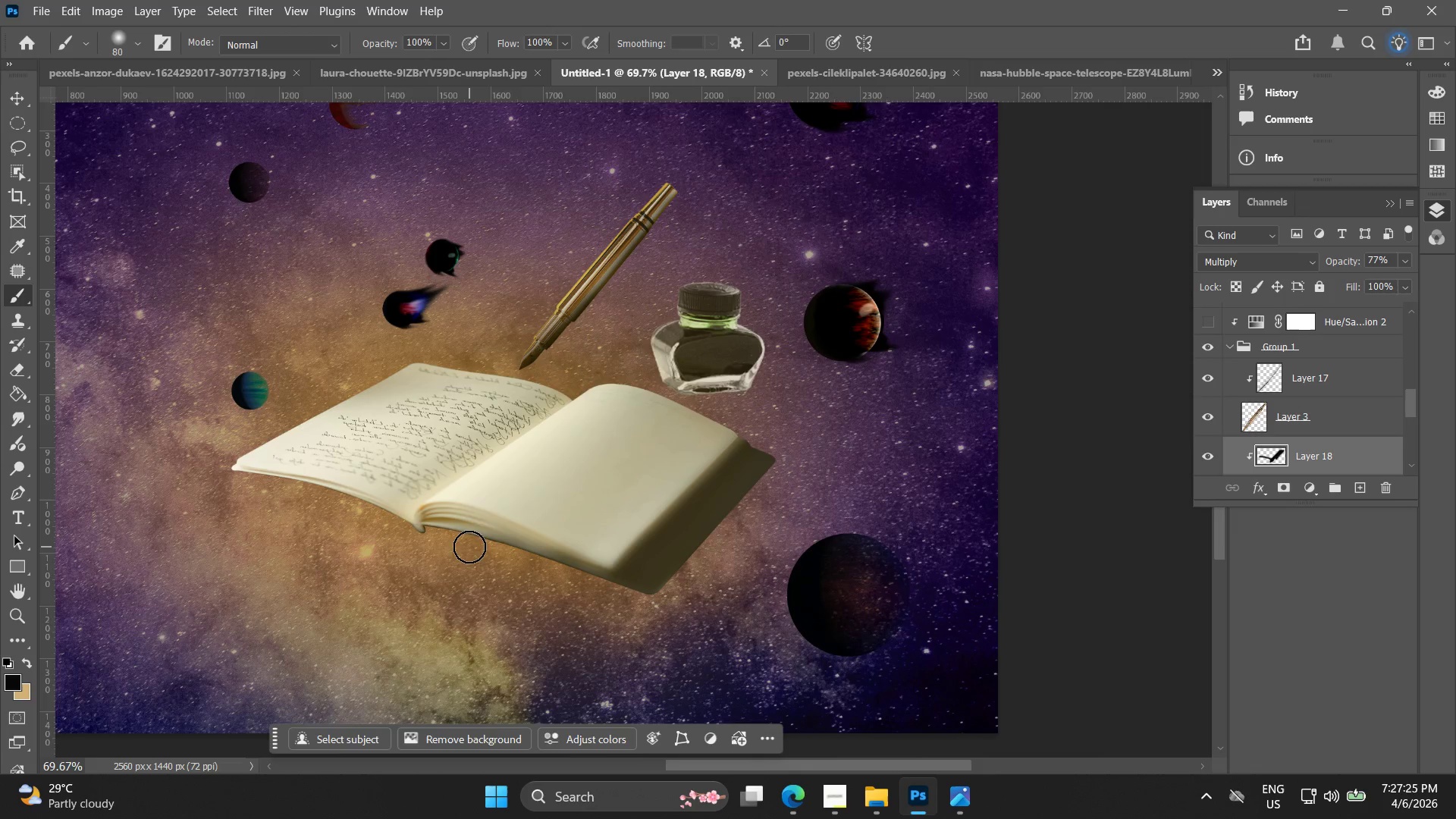 
key(Alt+AltLeft)
 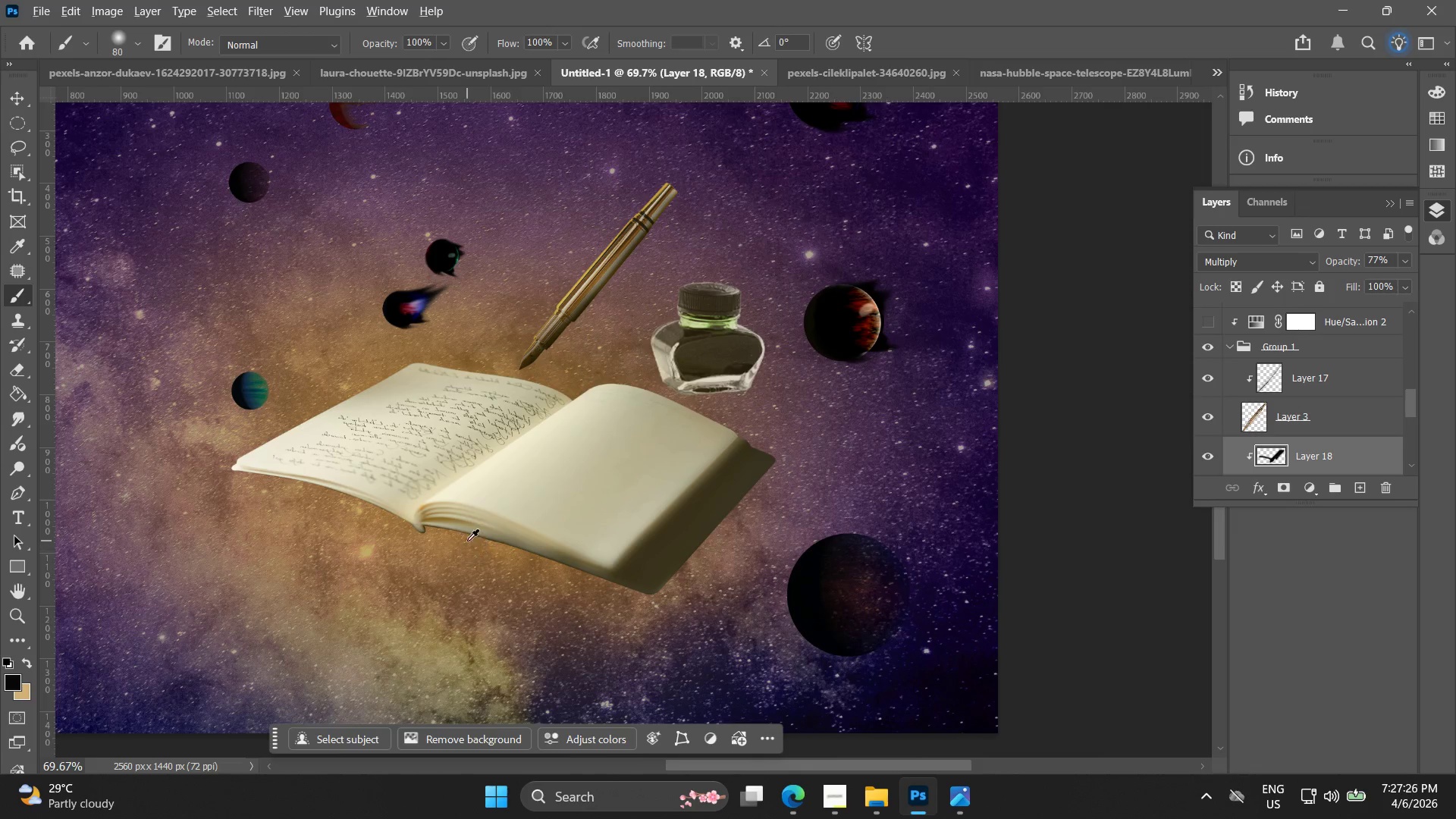 
scroll: coordinate [467, 540], scroll_direction: up, amount: 2.0
 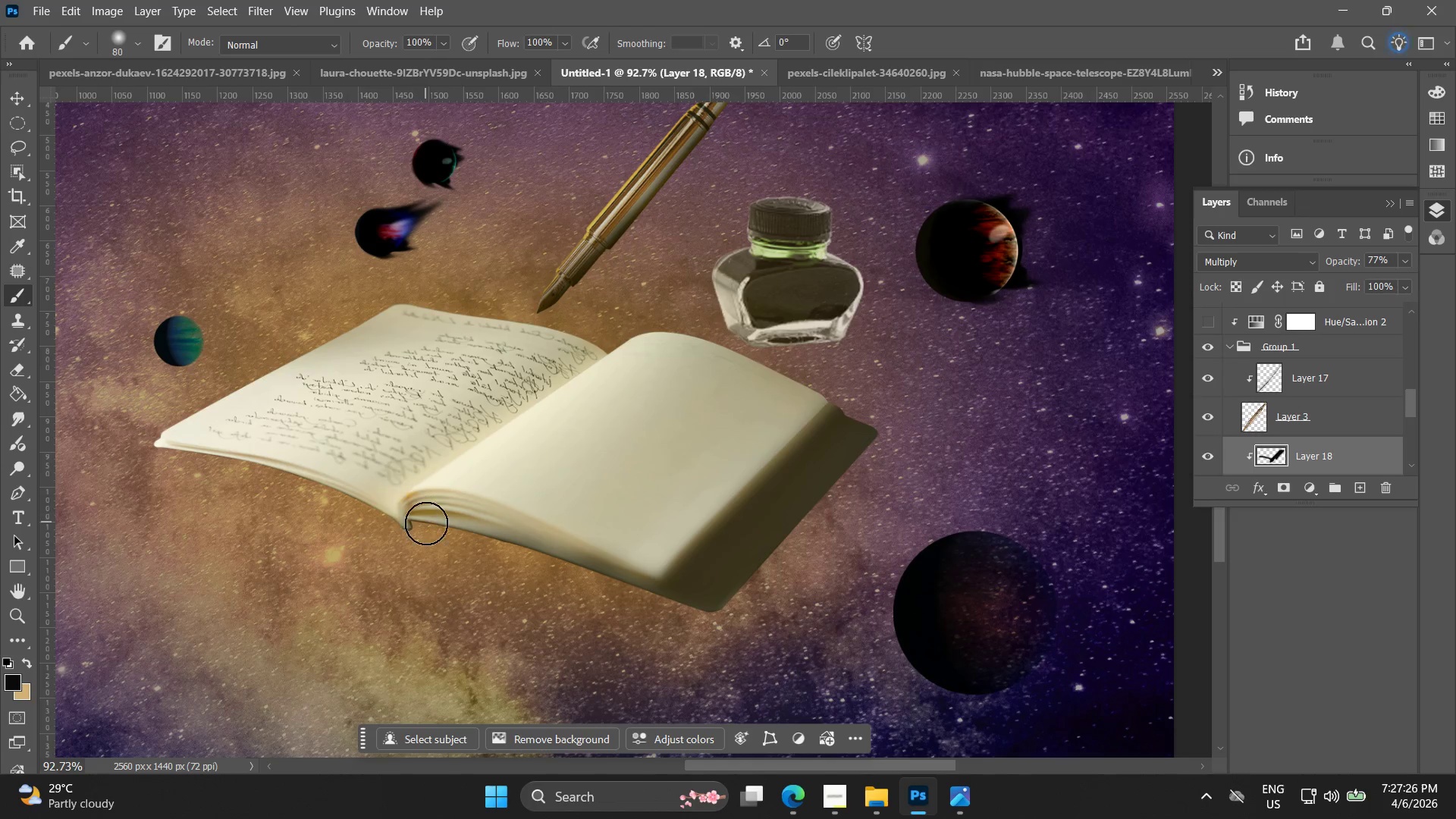 
left_click_drag(start_coordinate=[428, 524], to_coordinate=[564, 557])
 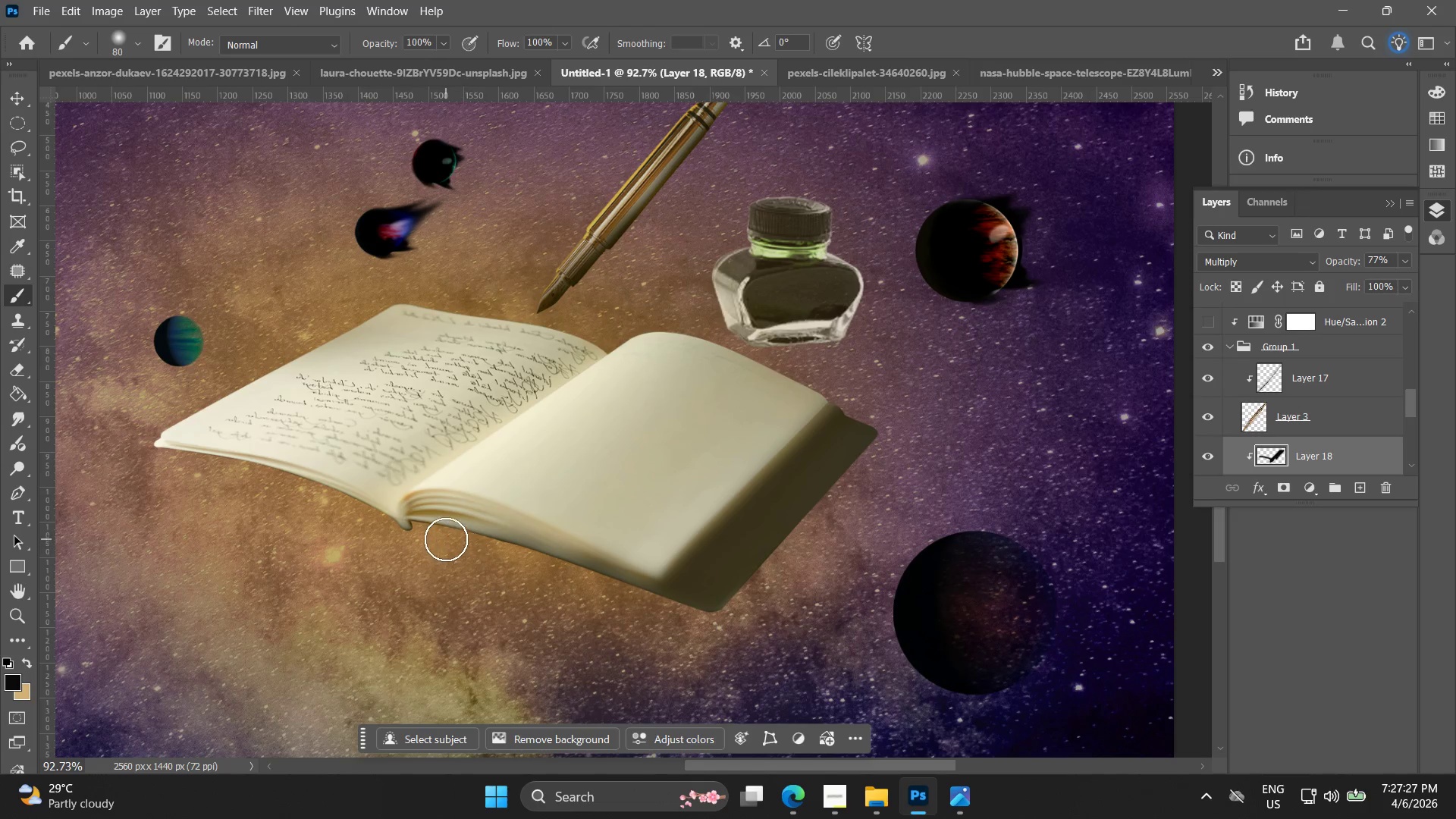 
key(Control+ControlLeft)
 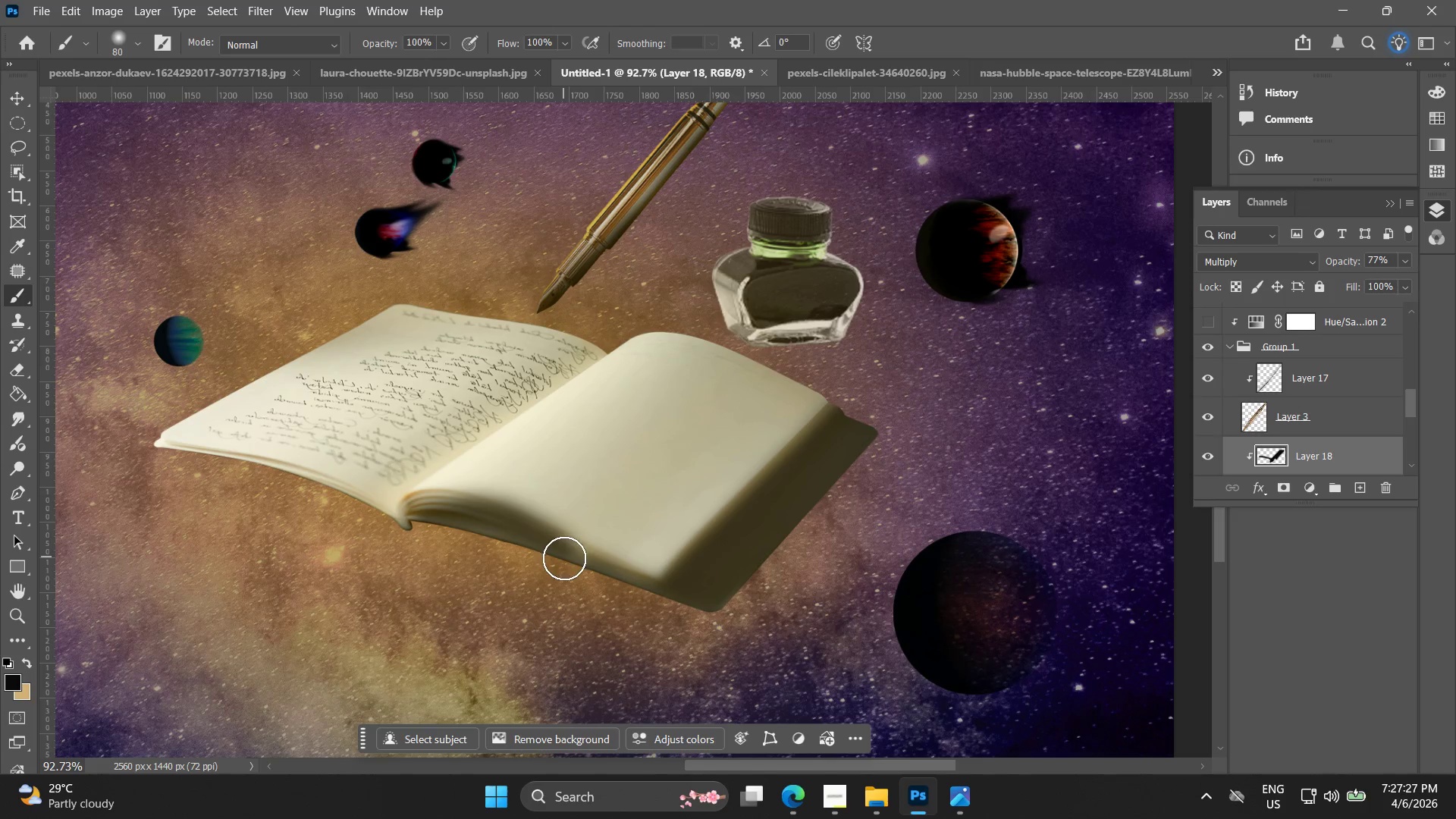 
key(Control+Z)
 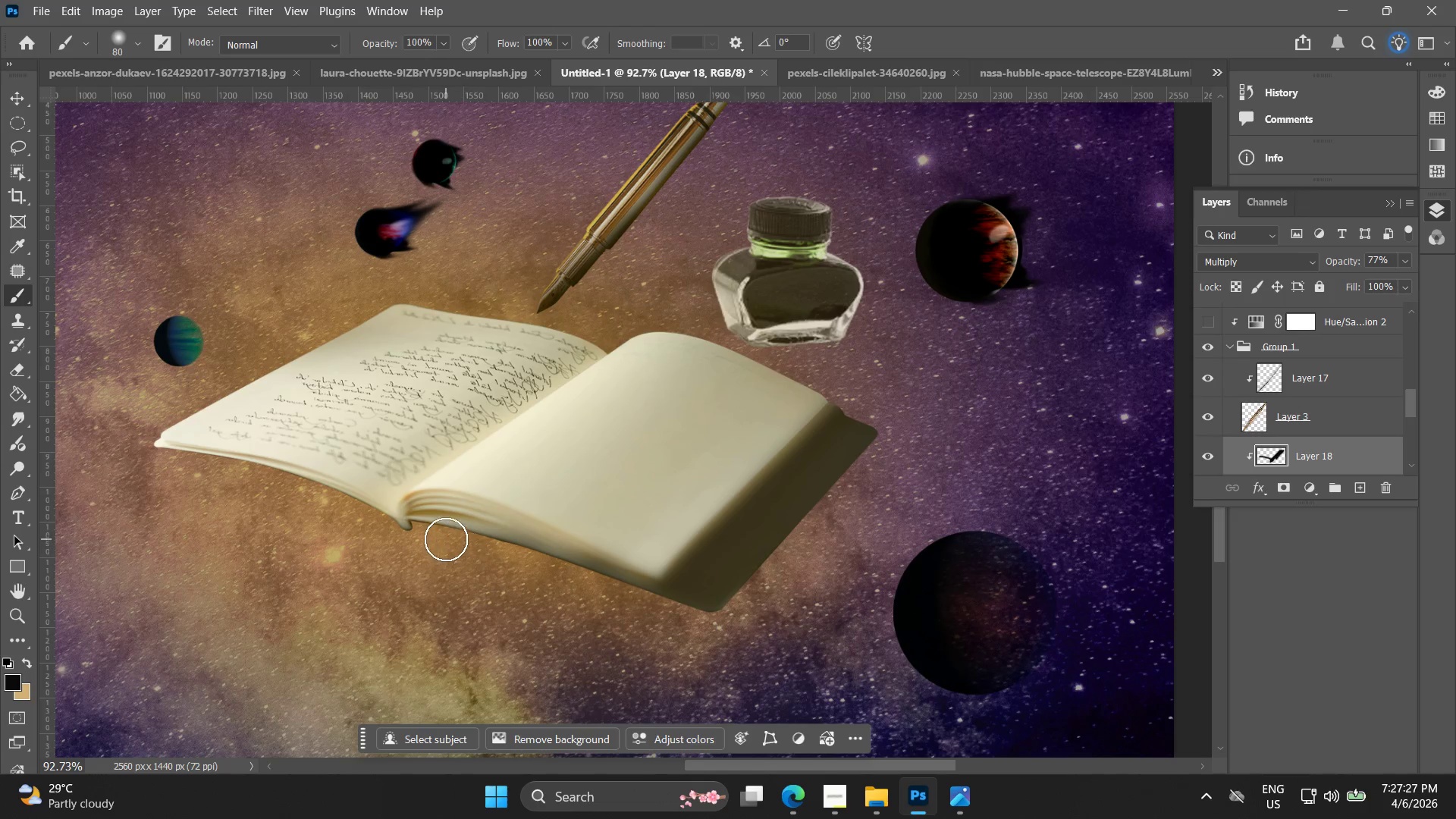 
left_click_drag(start_coordinate=[453, 526], to_coordinate=[564, 546])
 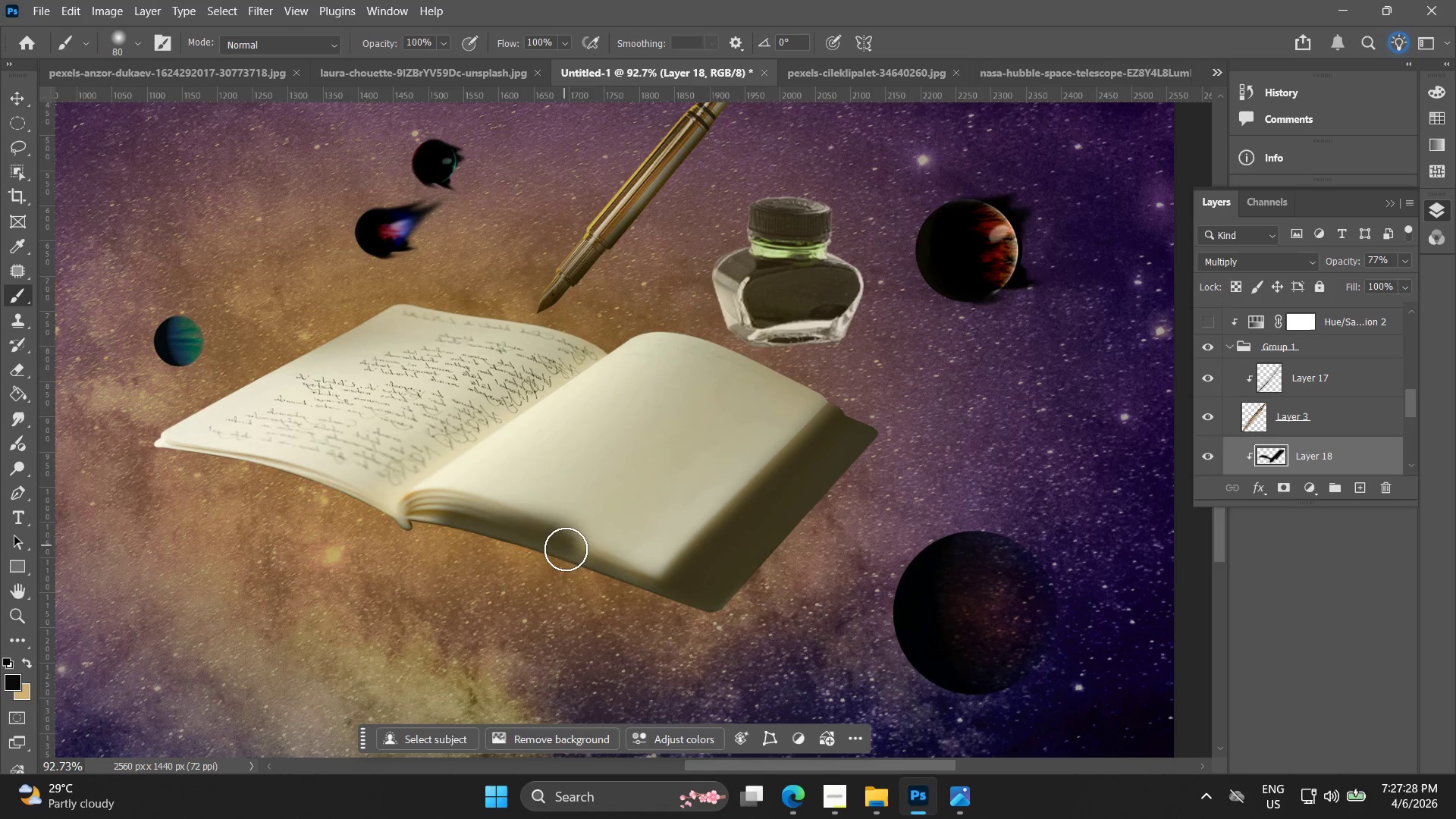 
key(Control+ControlLeft)
 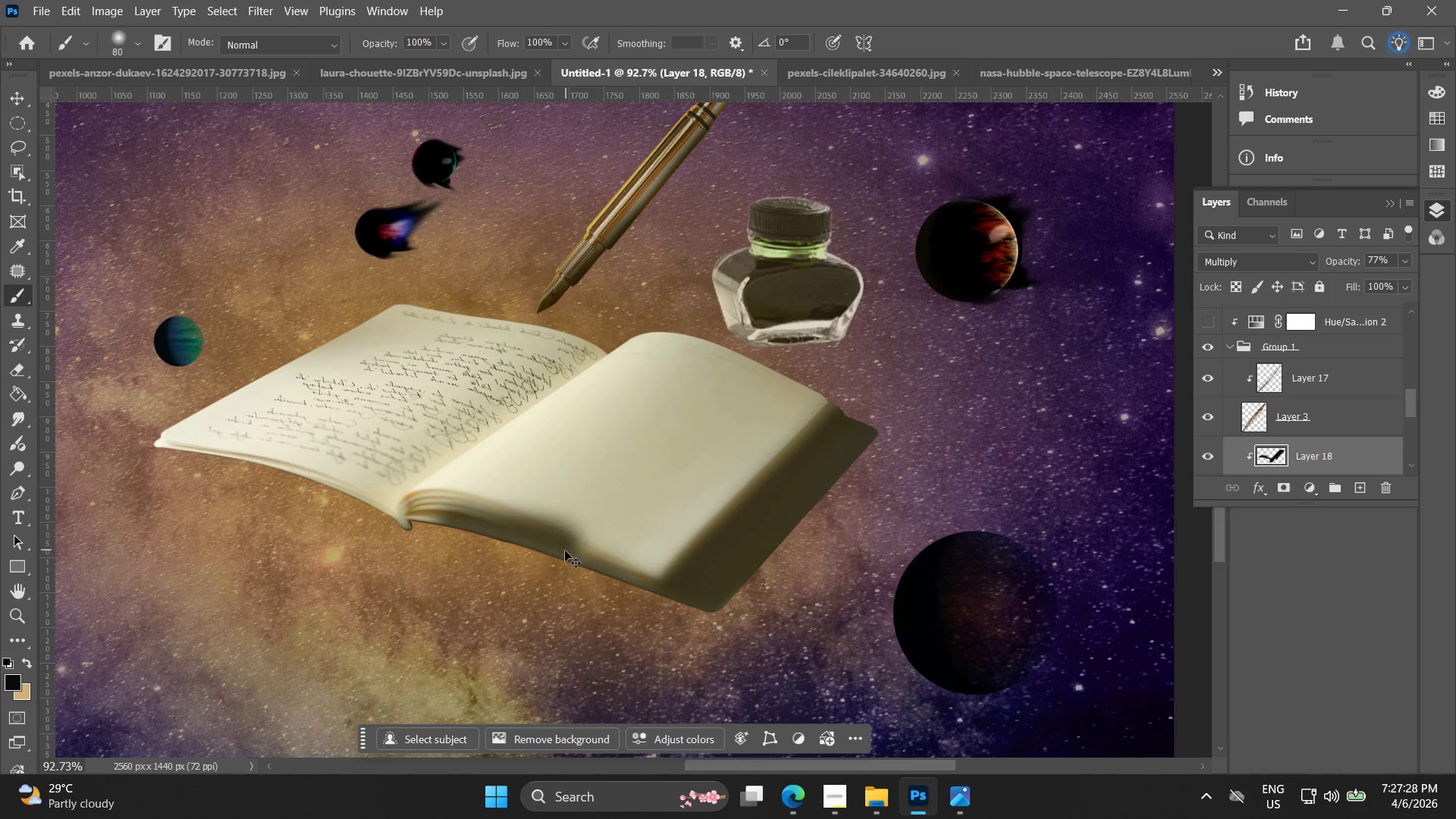 
key(Control+Z)
 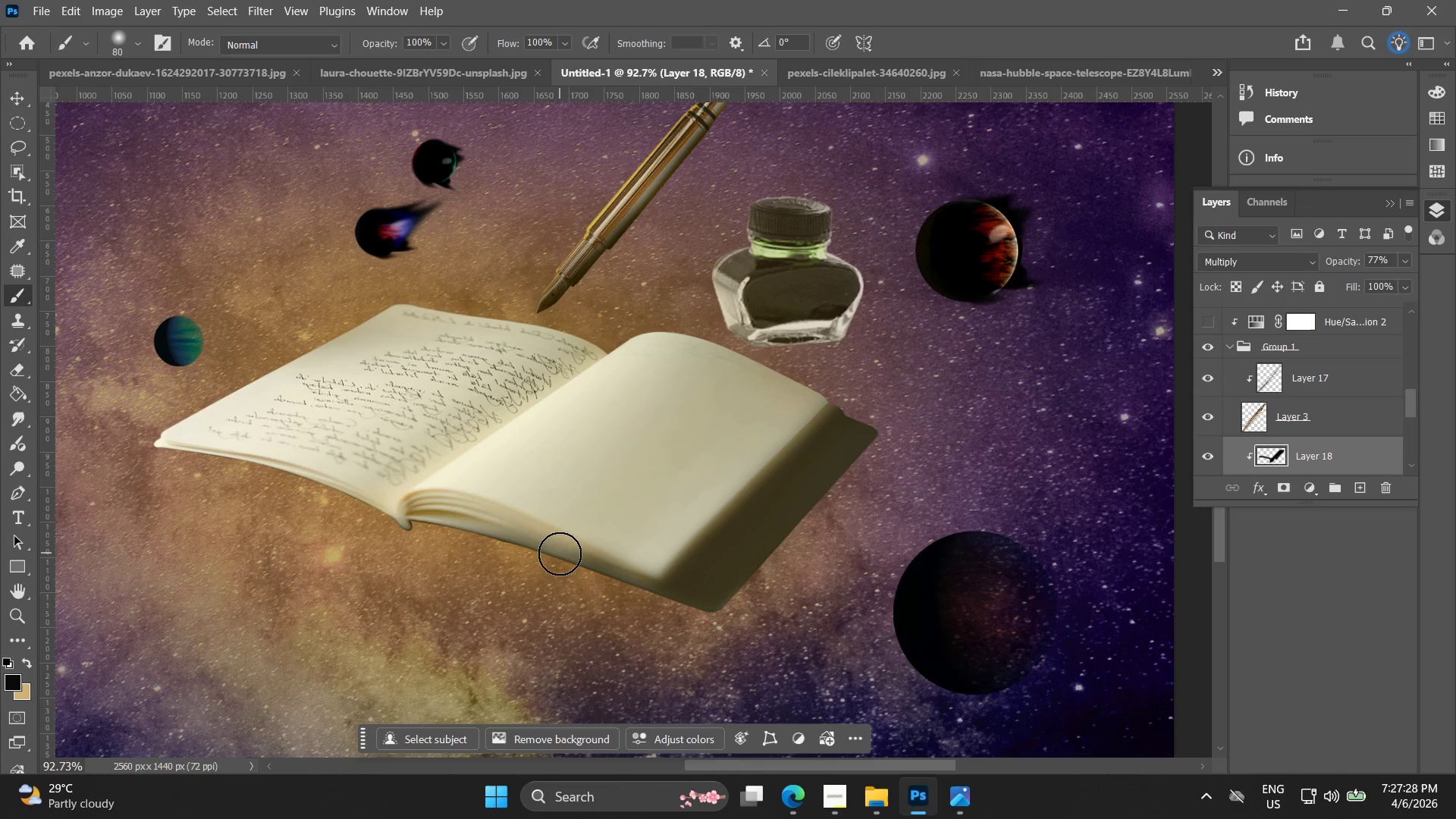 
key(Alt+AltLeft)
 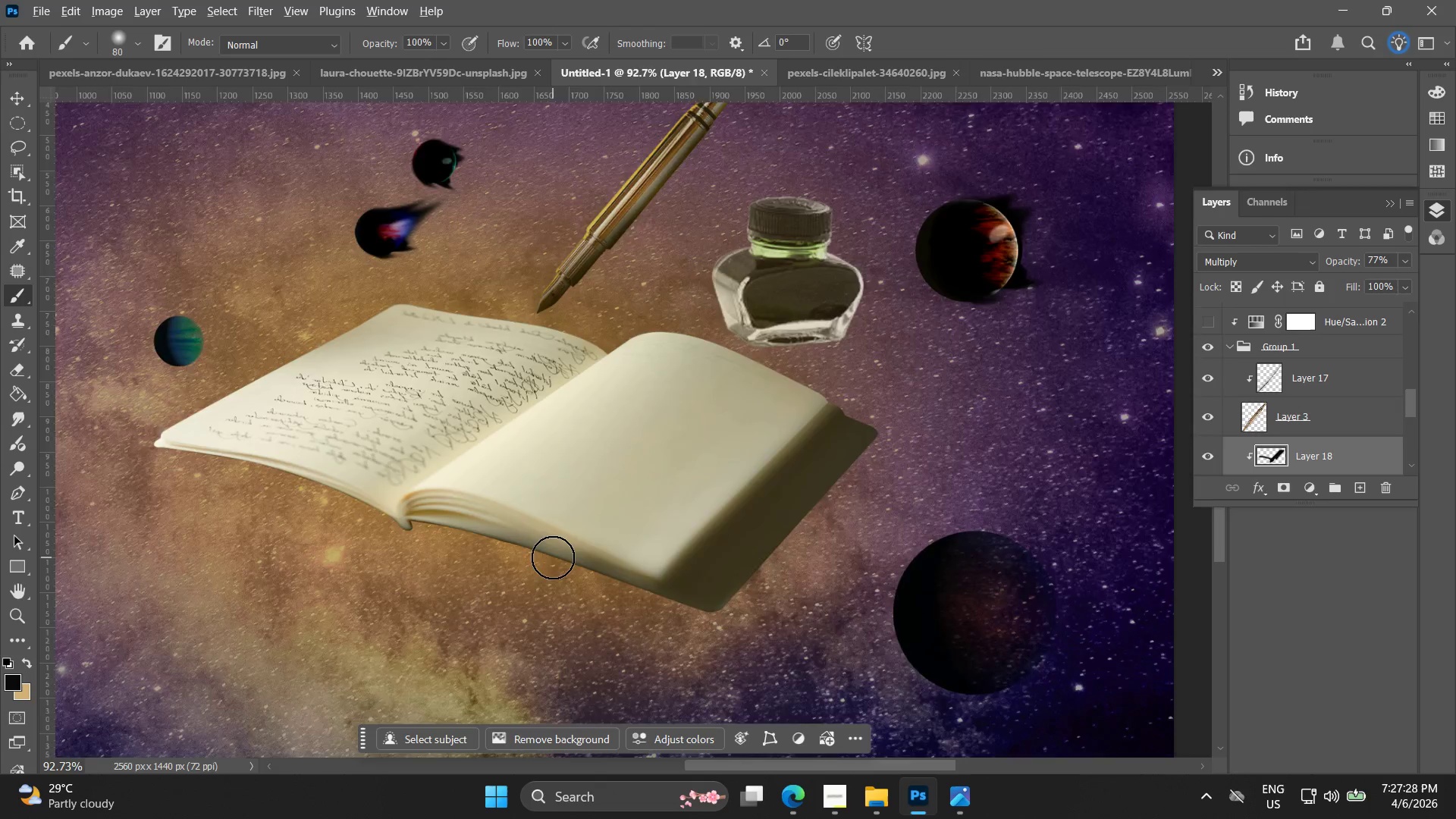 
scroll: coordinate [553, 557], scroll_direction: up, amount: 4.0
 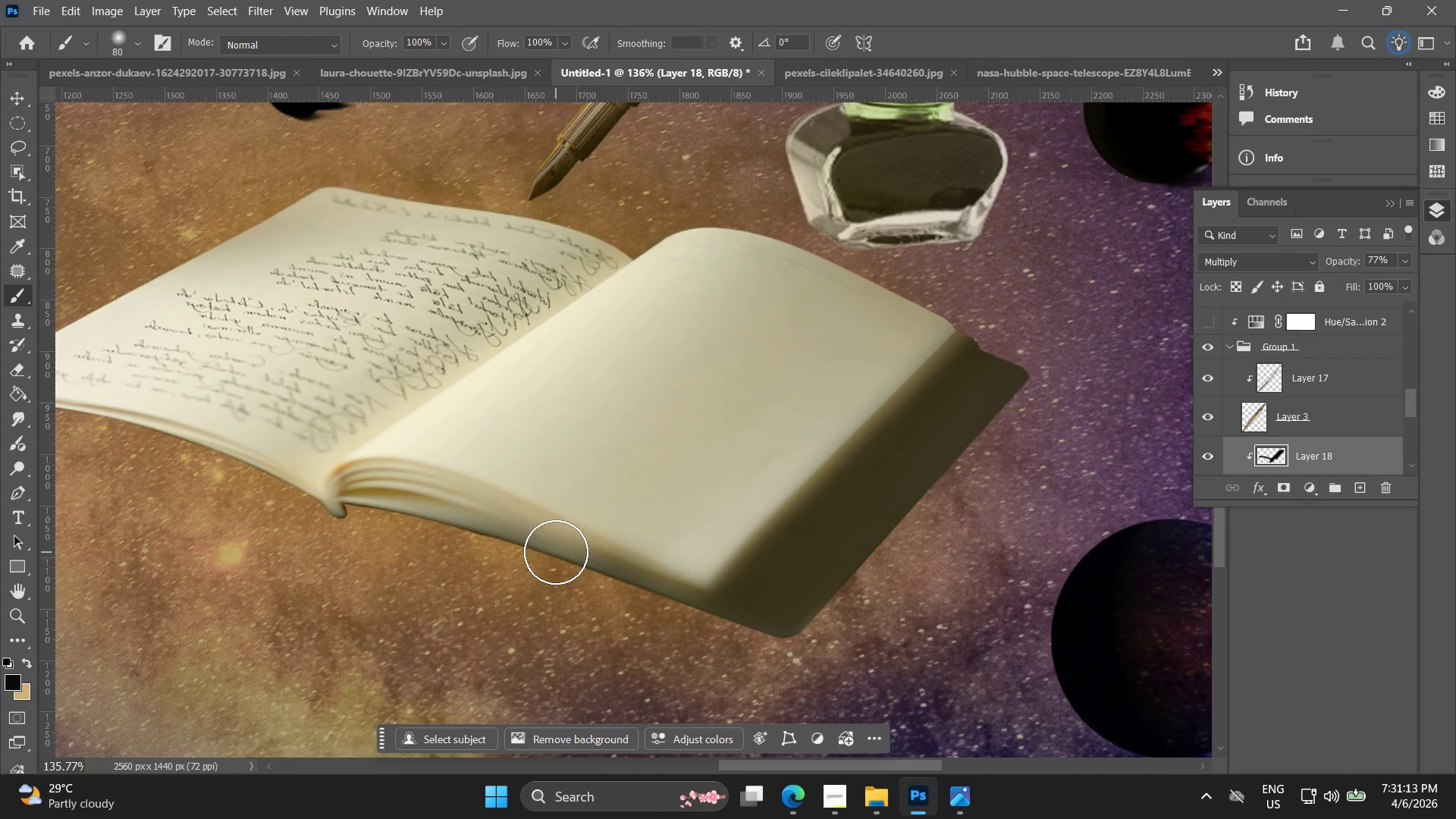 
wait(229.12)
 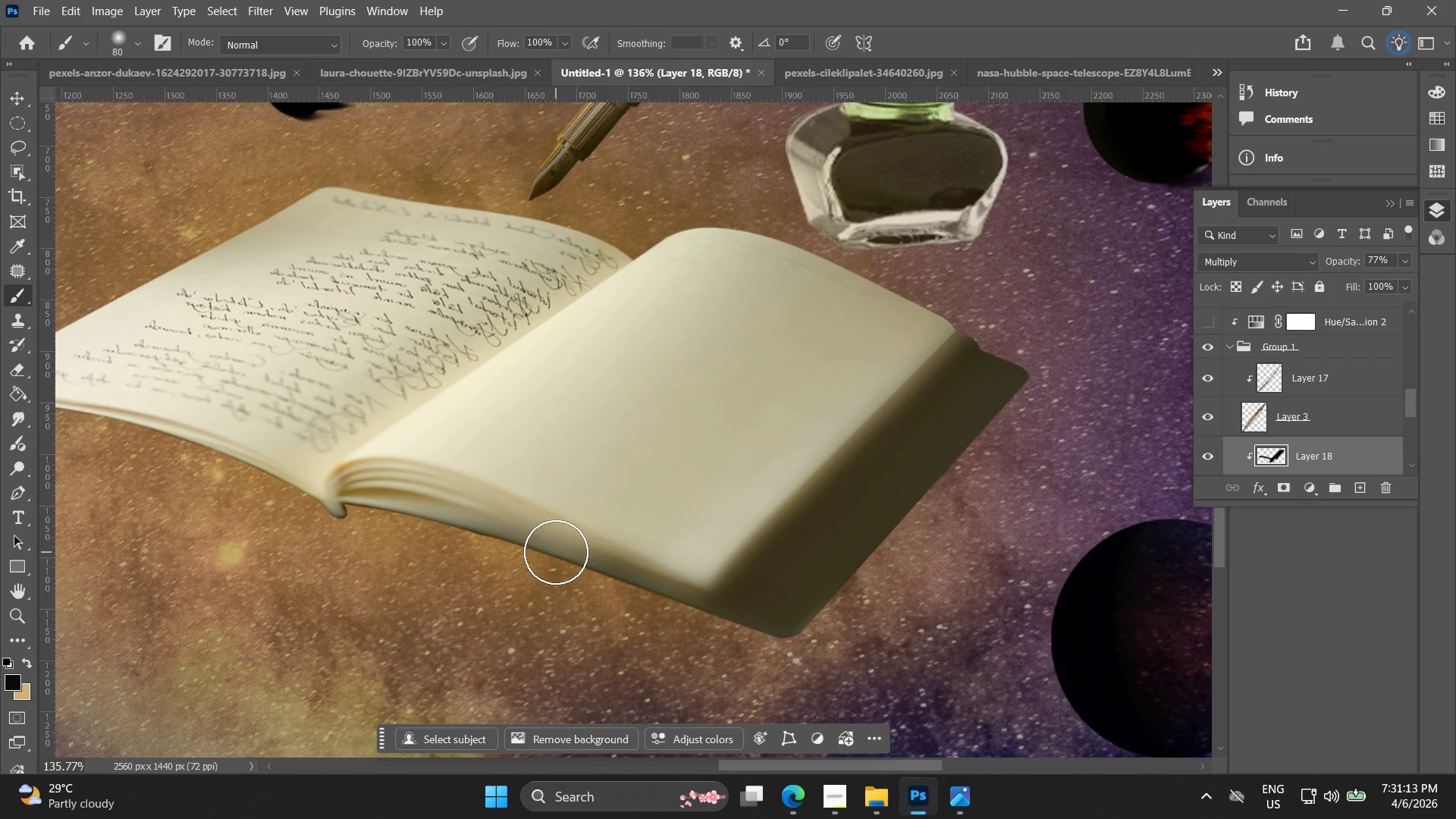 
hold_key(key=AltLeft, duration=0.33)
 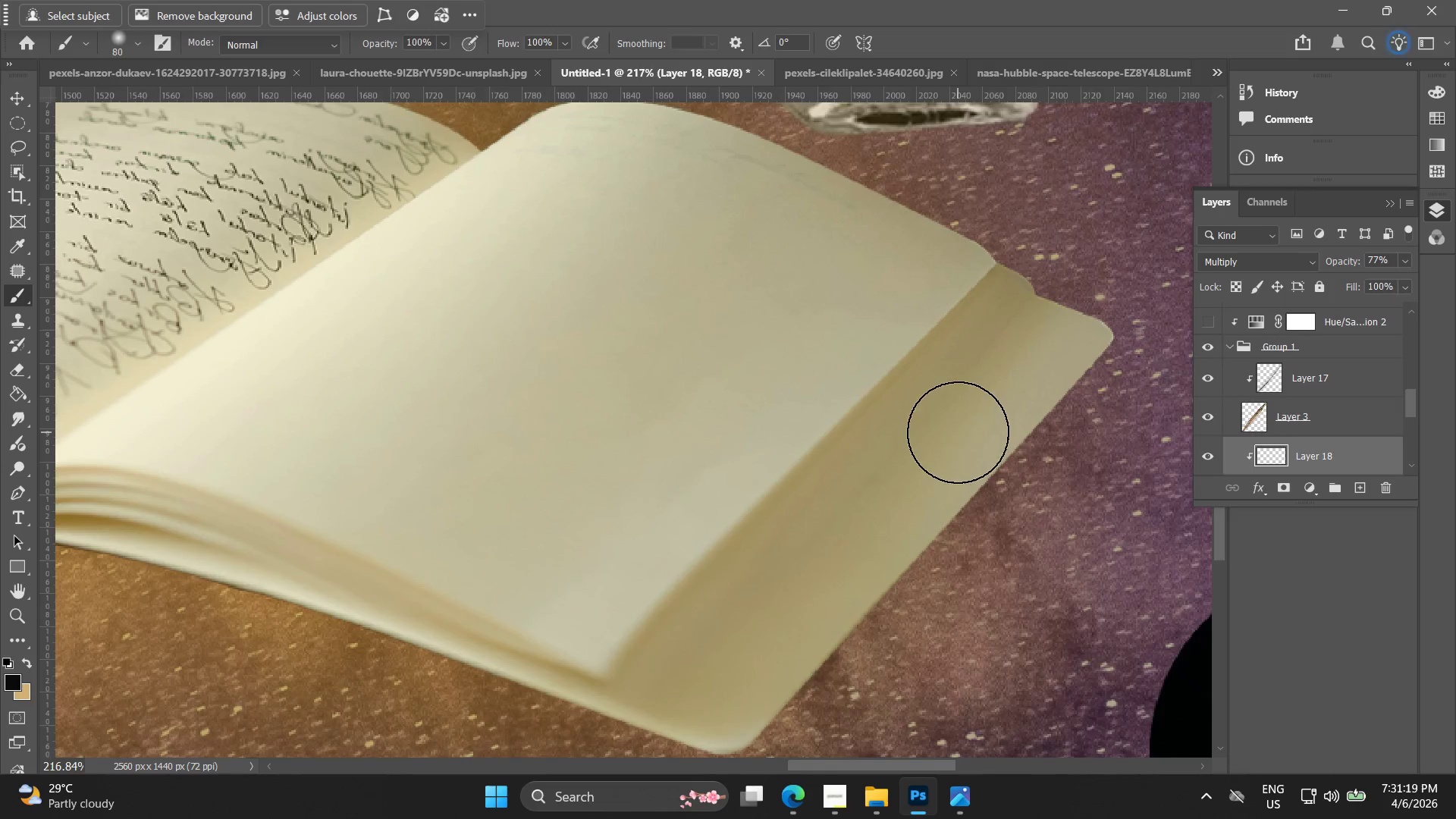 
key(Control+ControlLeft)
 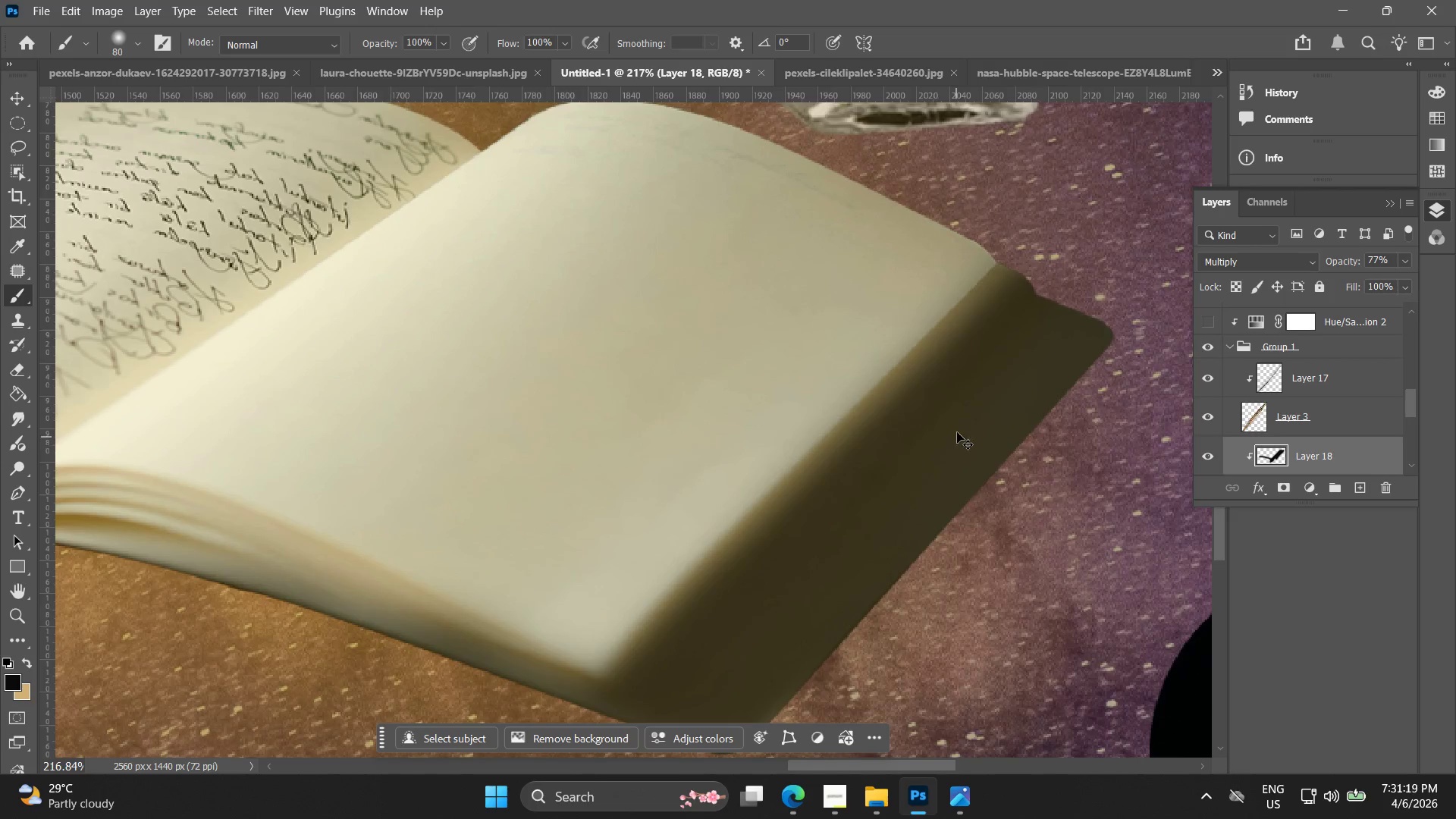 
key(Control+Z)
 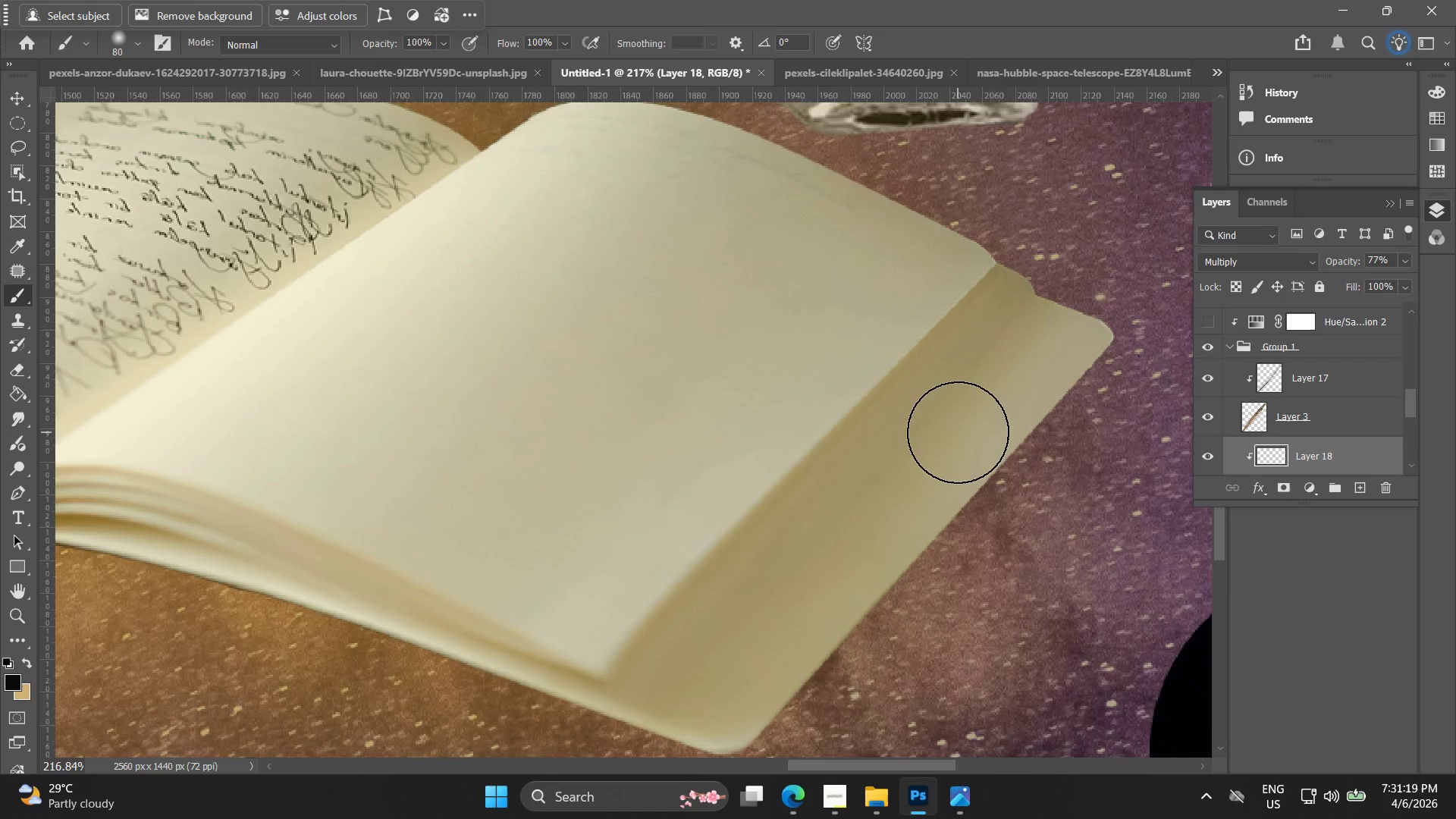 
scroll: coordinate [898, 448], scroll_direction: up, amount: 5.0
 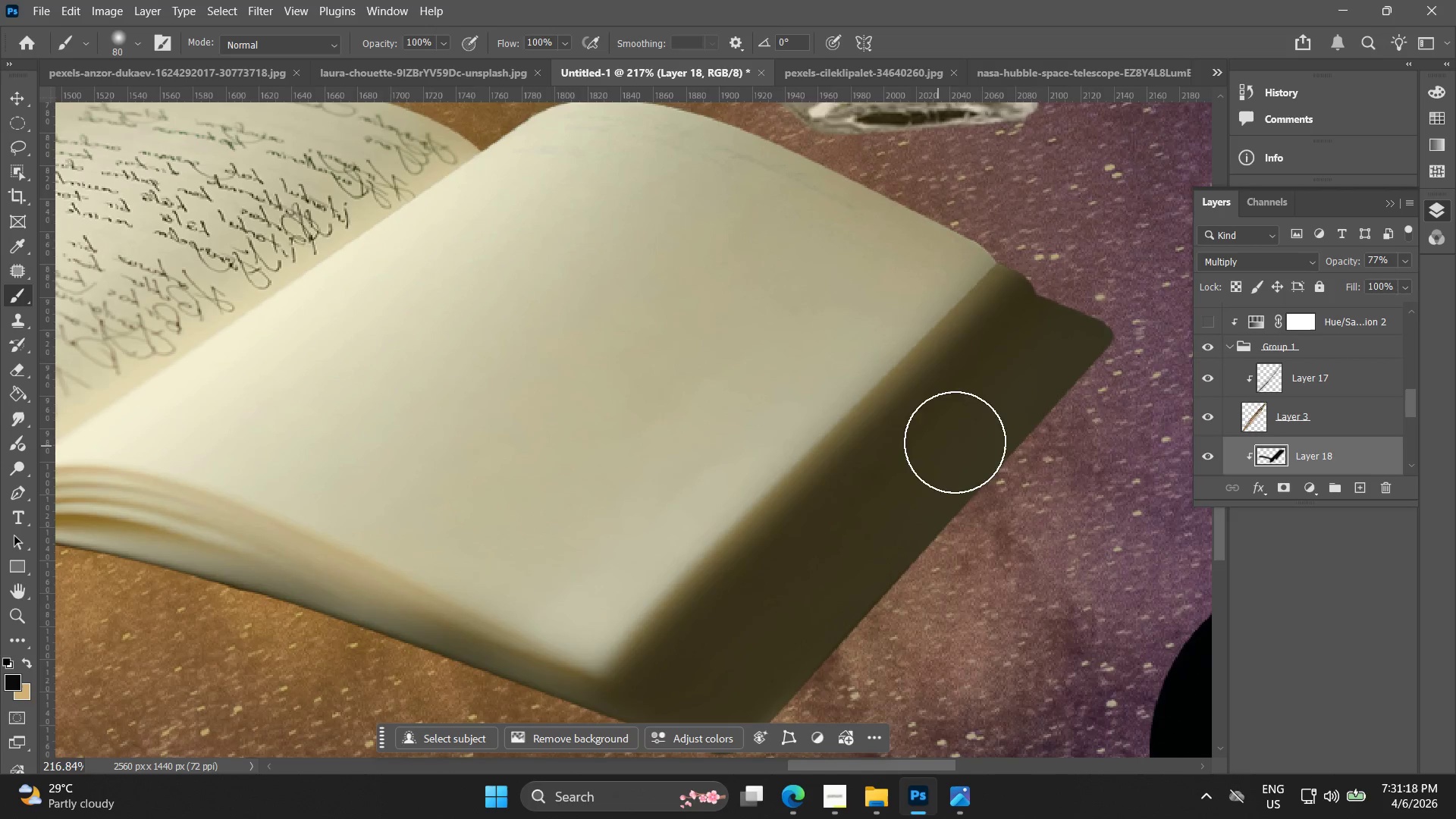 
key(Alt+AltLeft)
 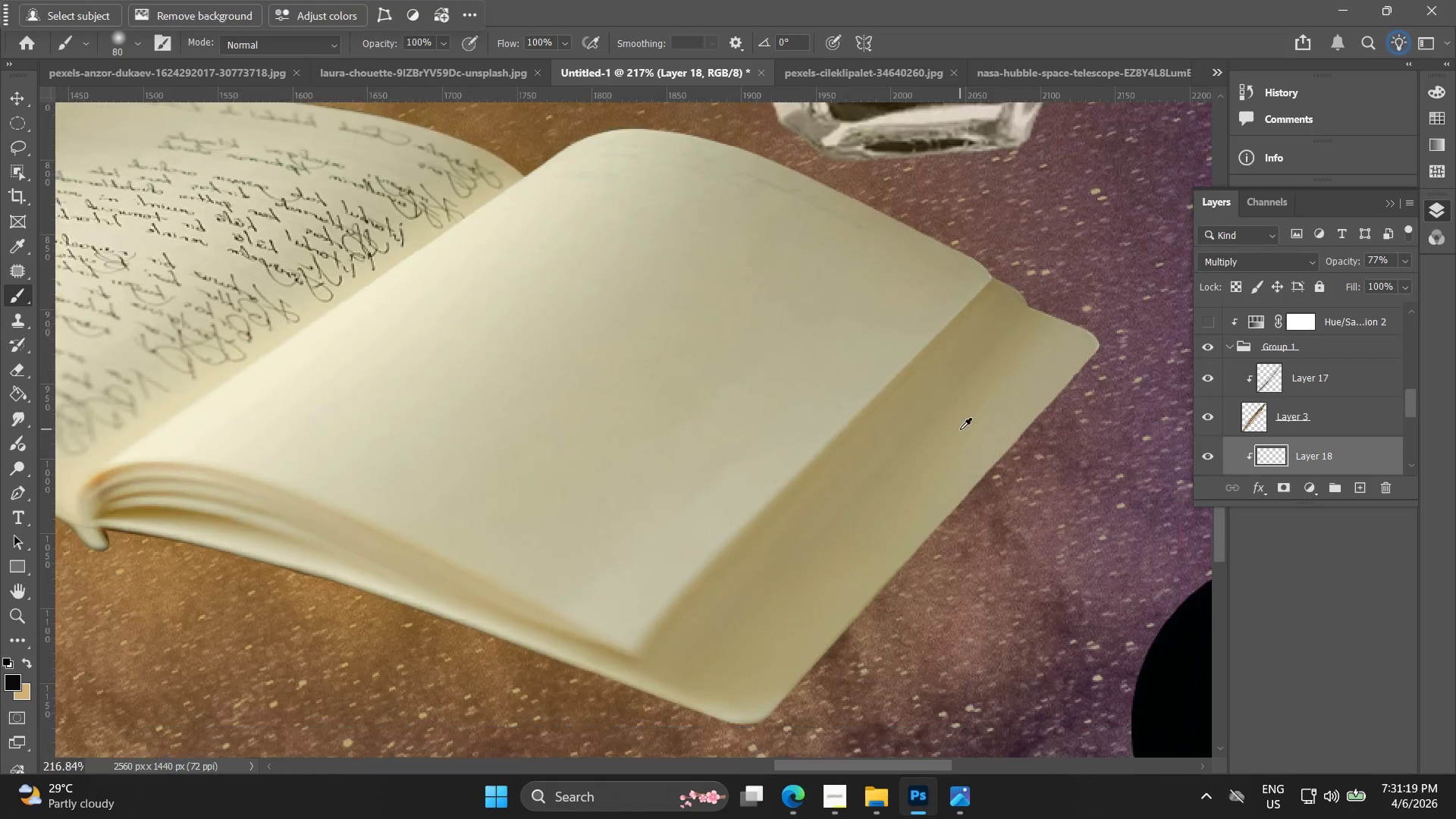 
hold_key(key=Space, duration=0.42)
 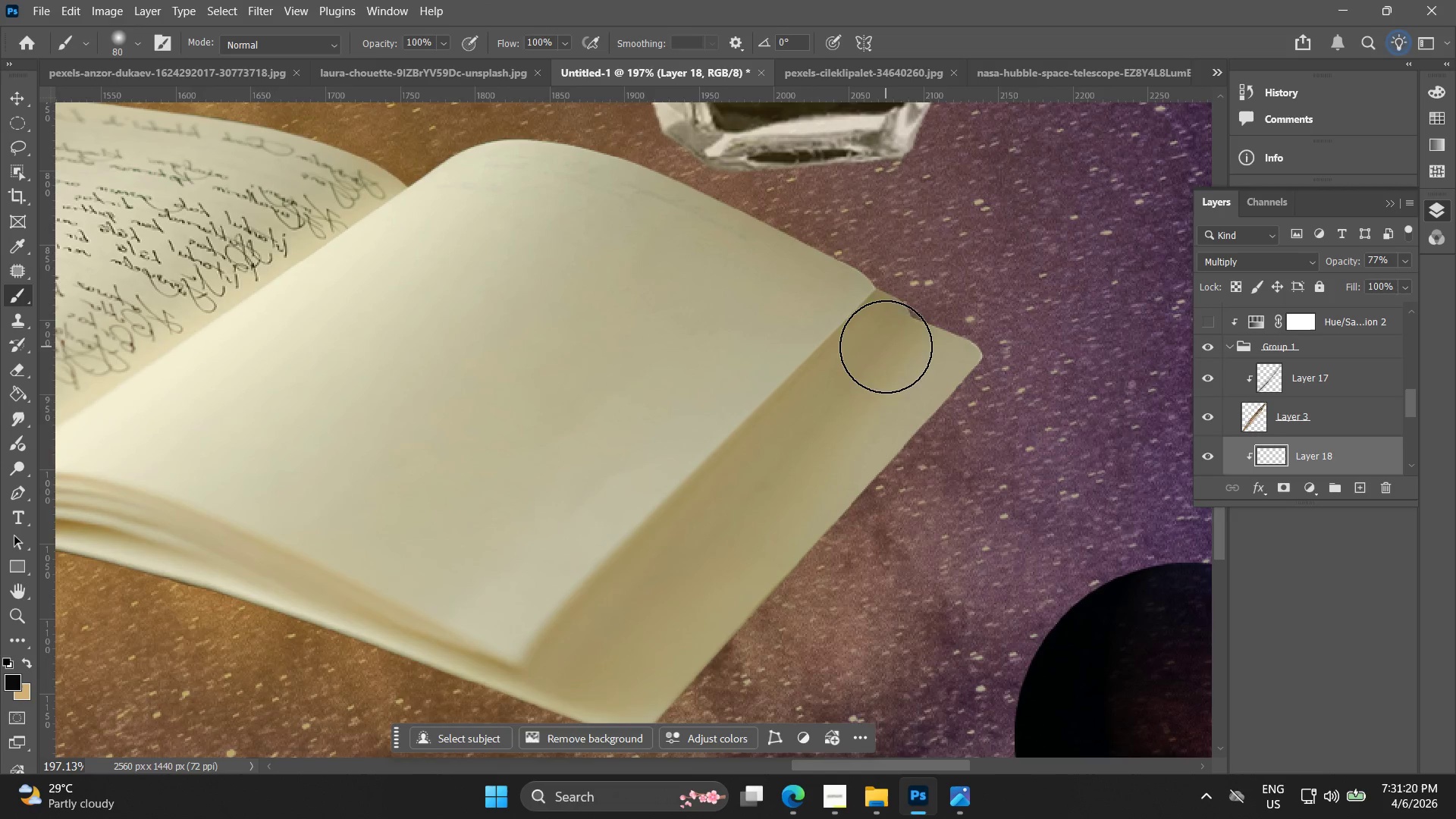 
left_click_drag(start_coordinate=[964, 427], to_coordinate=[847, 438])
 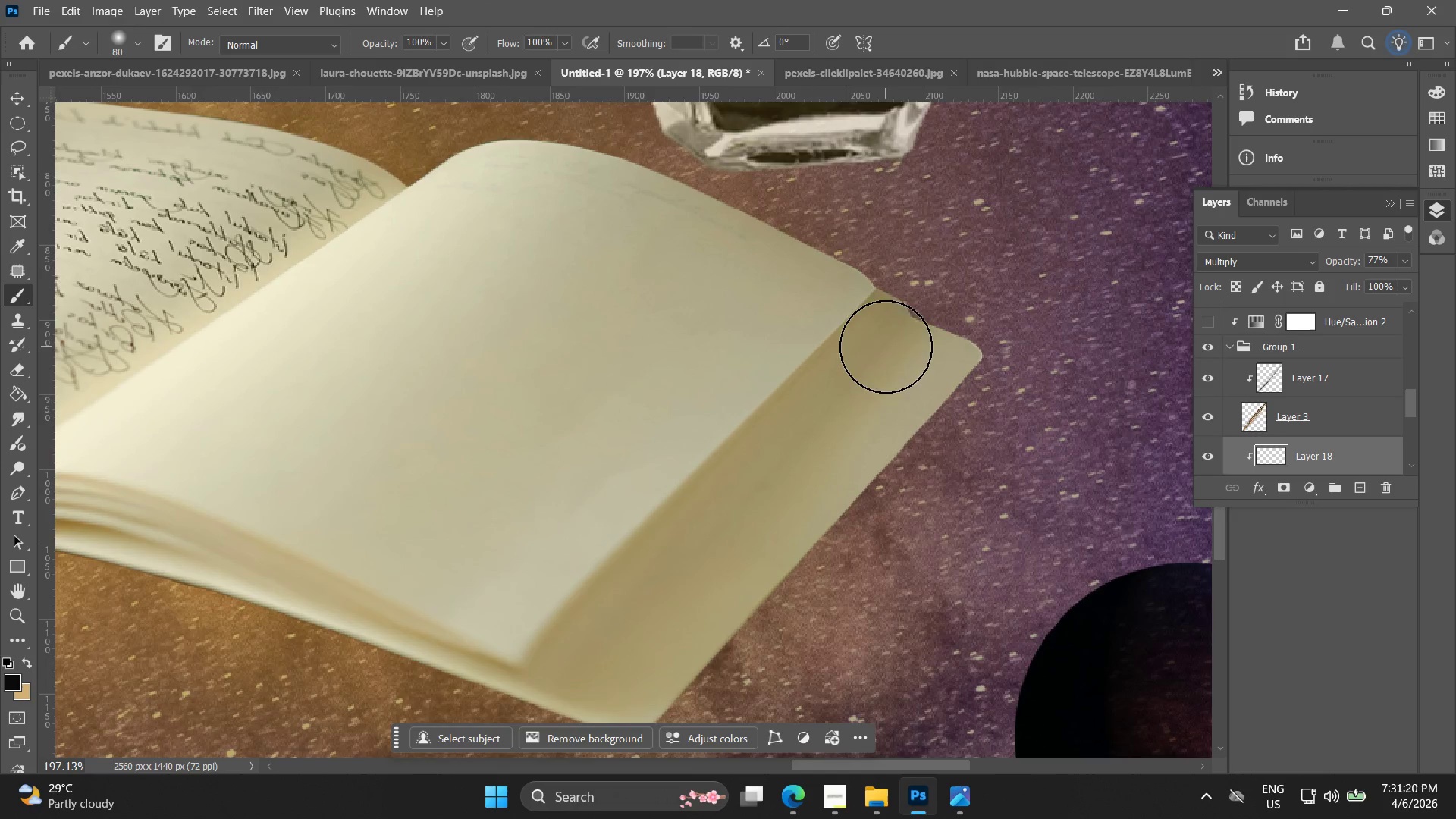 
scroll: coordinate [960, 429], scroll_direction: down, amount: 1.0
 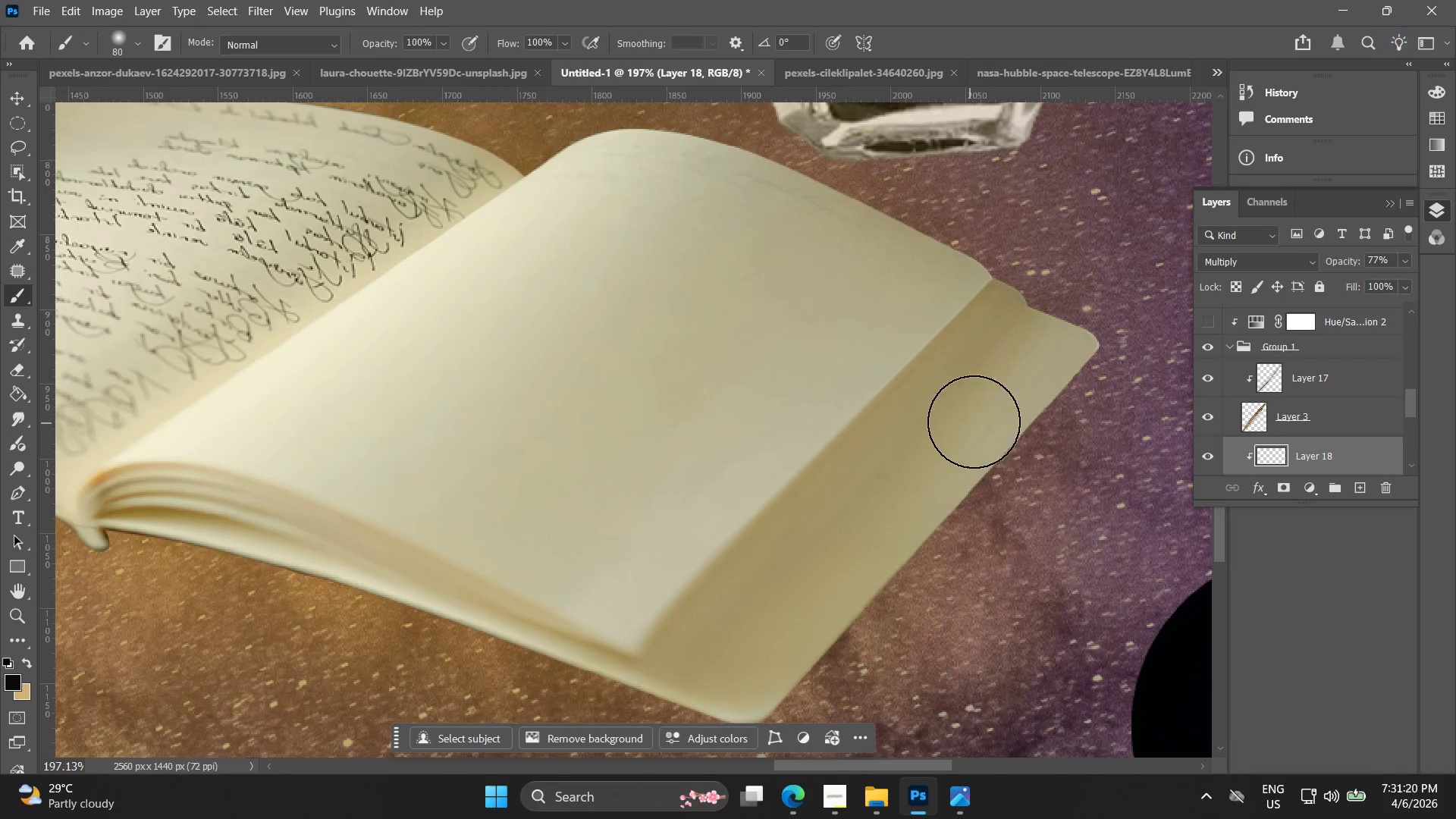 
left_click_drag(start_coordinate=[890, 349], to_coordinate=[932, 349])
 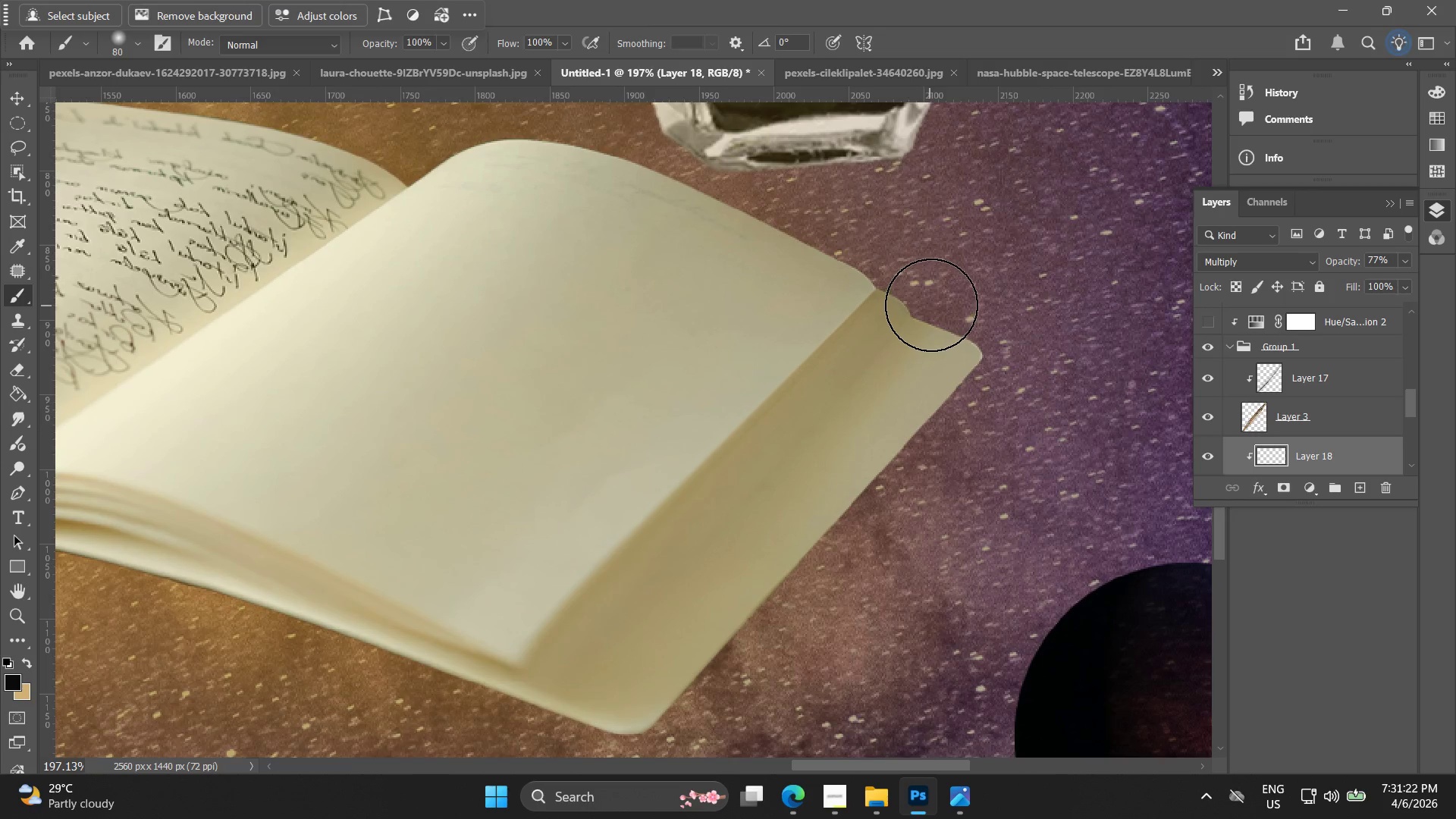 
key(Control+Z)
 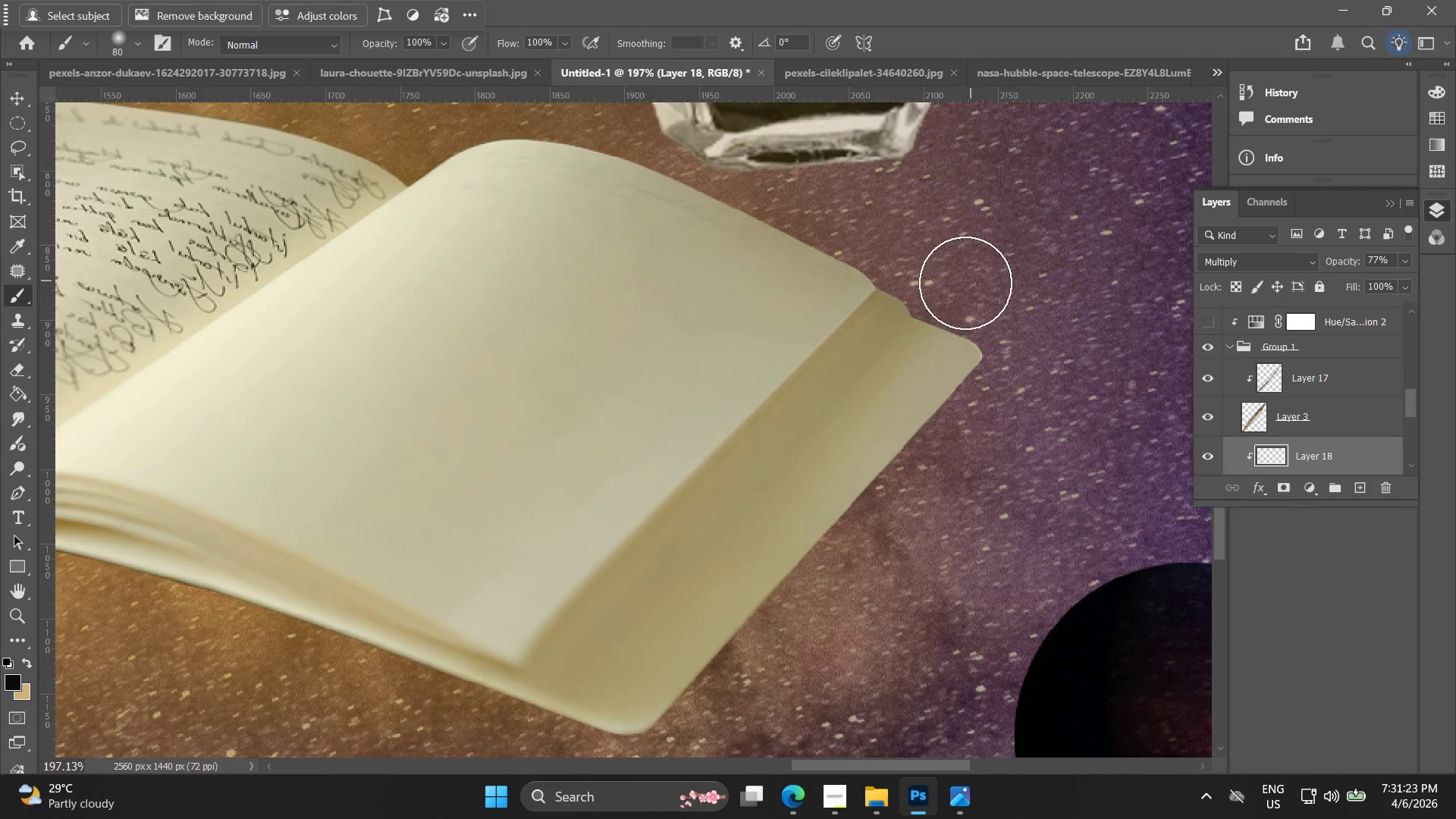 
left_click_drag(start_coordinate=[949, 278], to_coordinate=[587, 635])
 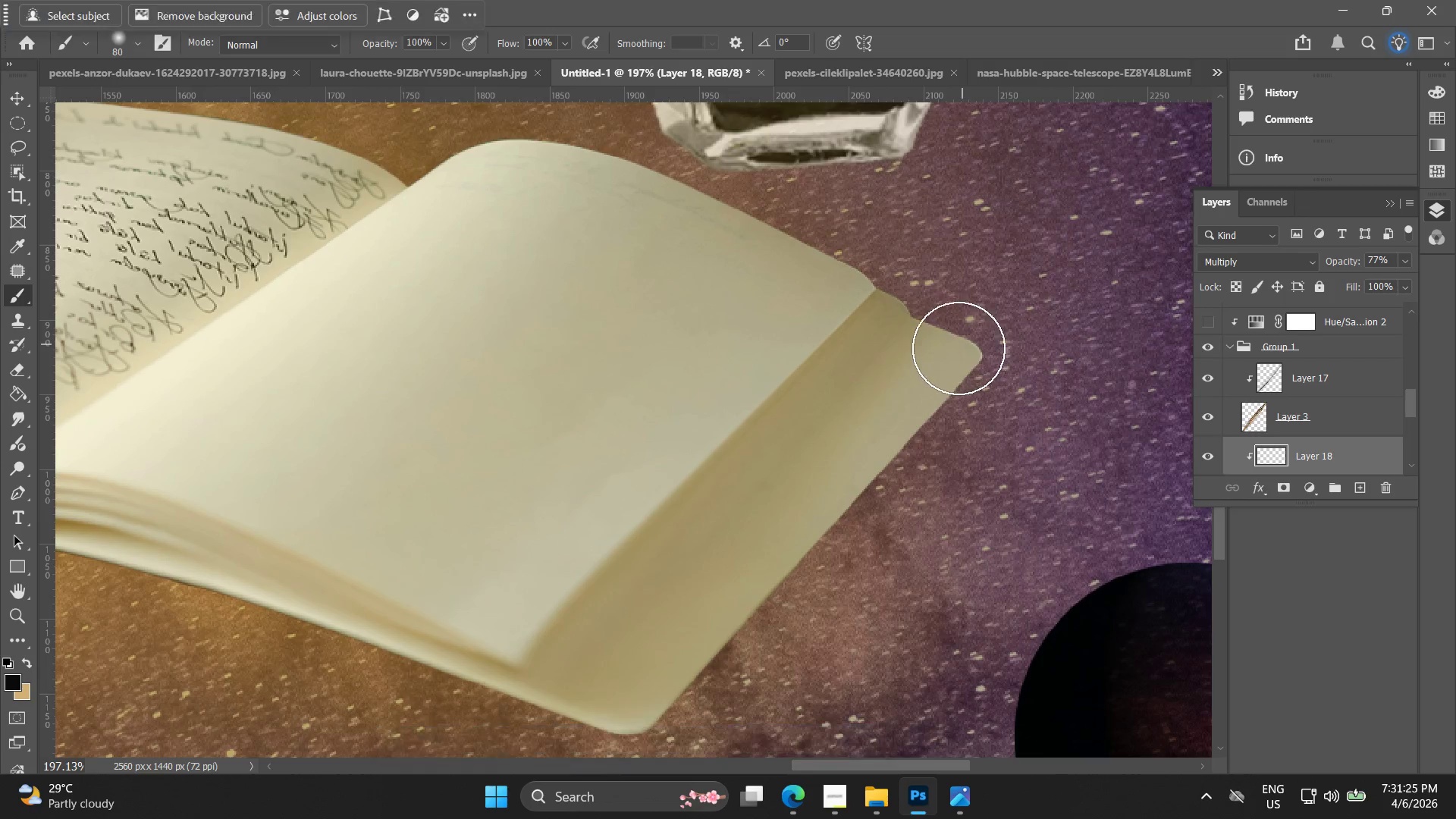 
key(Control+ControlLeft)
 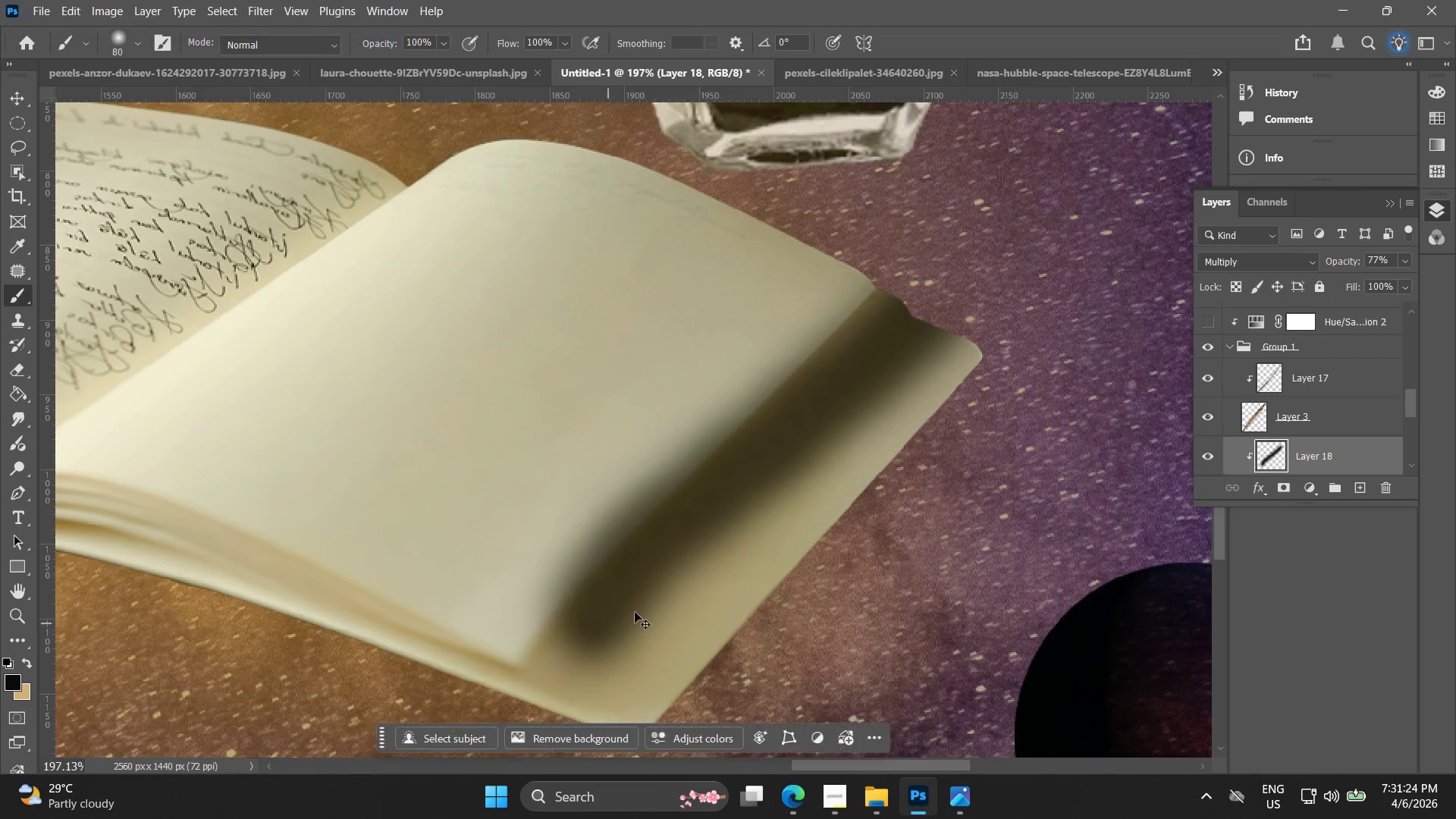 
key(Control+Z)
 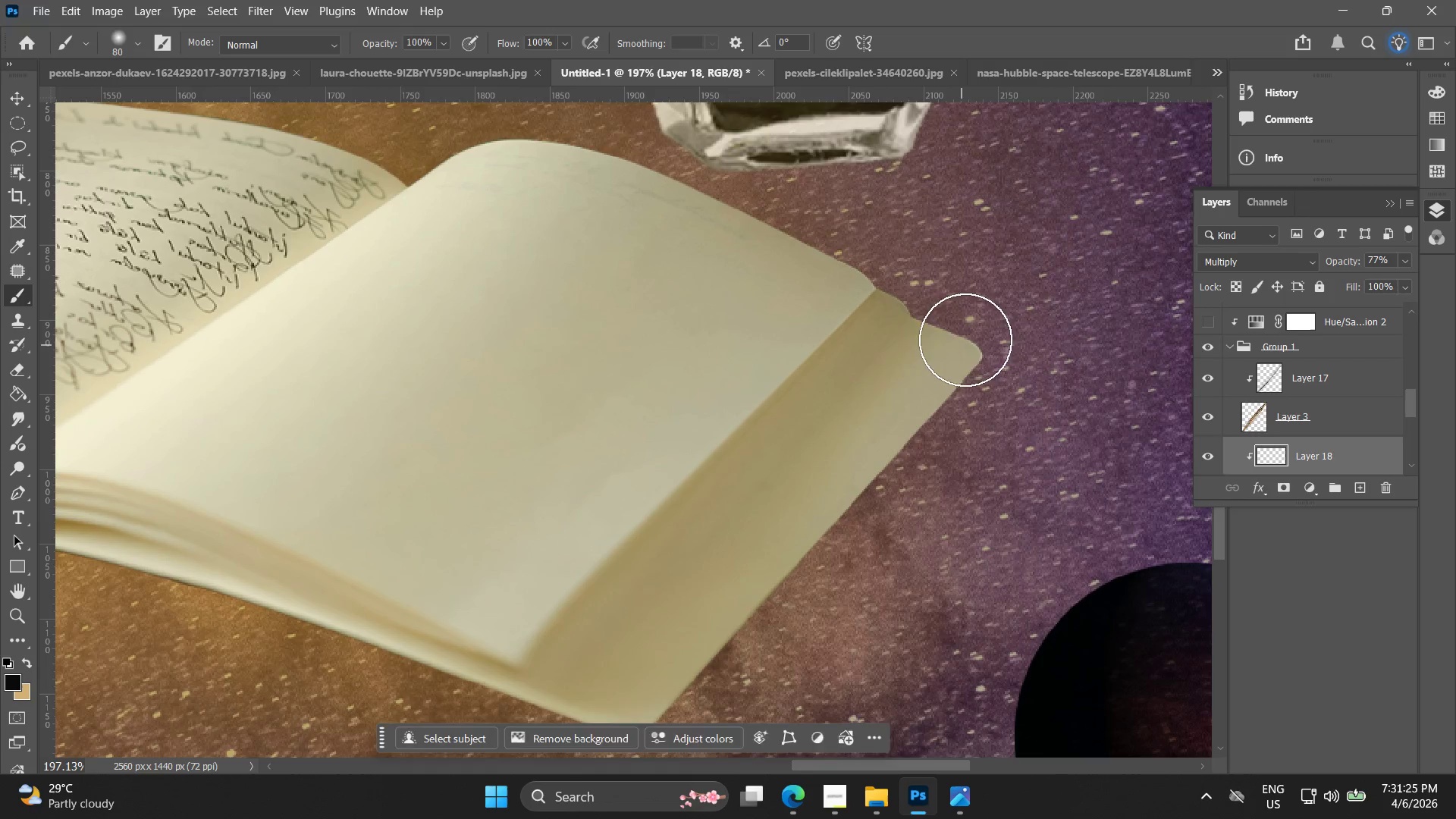 
left_click_drag(start_coordinate=[959, 346], to_coordinate=[588, 698])
 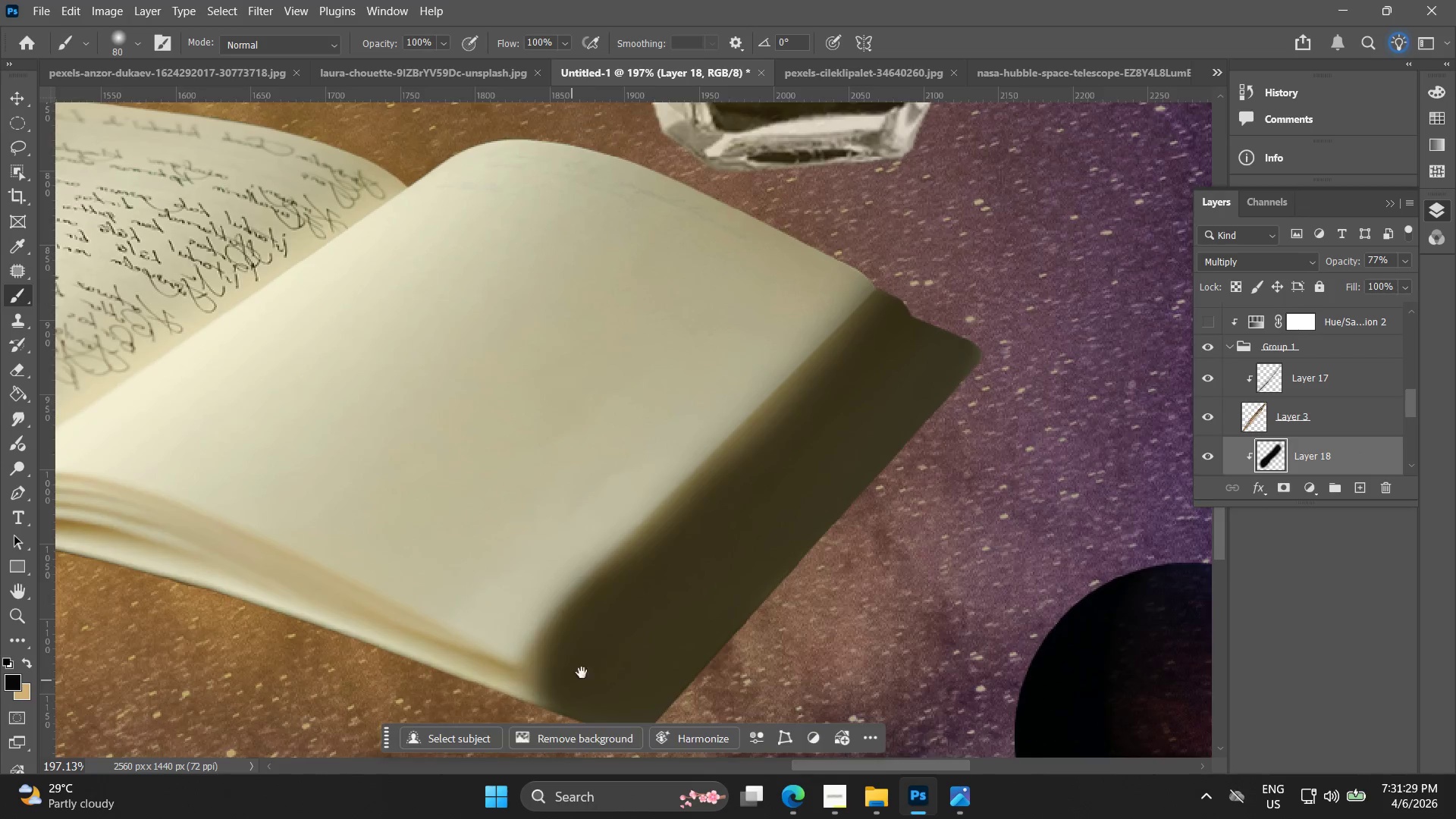 
hold_key(key=Space, duration=0.45)
 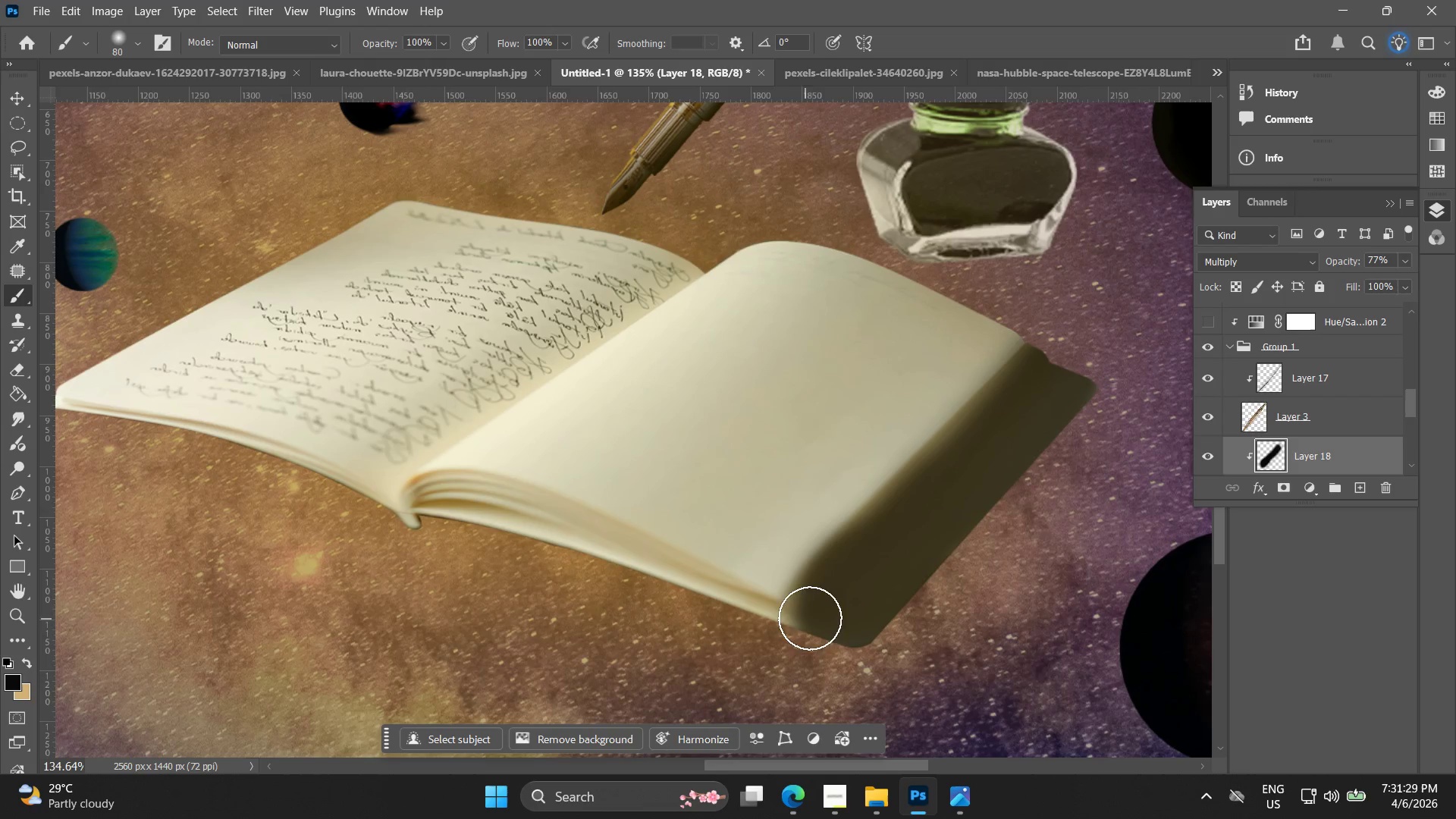 
left_click_drag(start_coordinate=[579, 675], to_coordinate=[827, 609])
 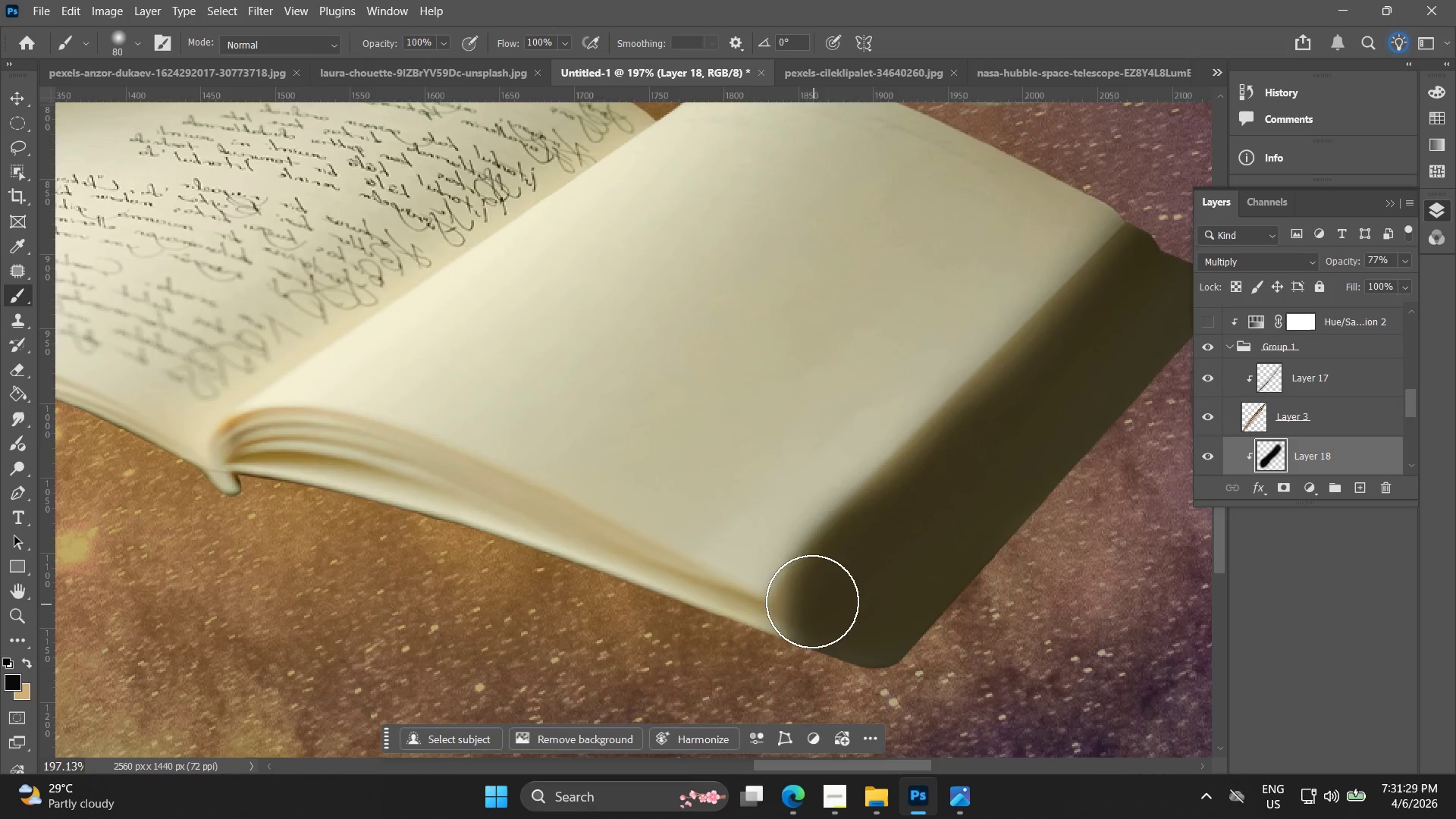 
key(Alt+AltLeft)
 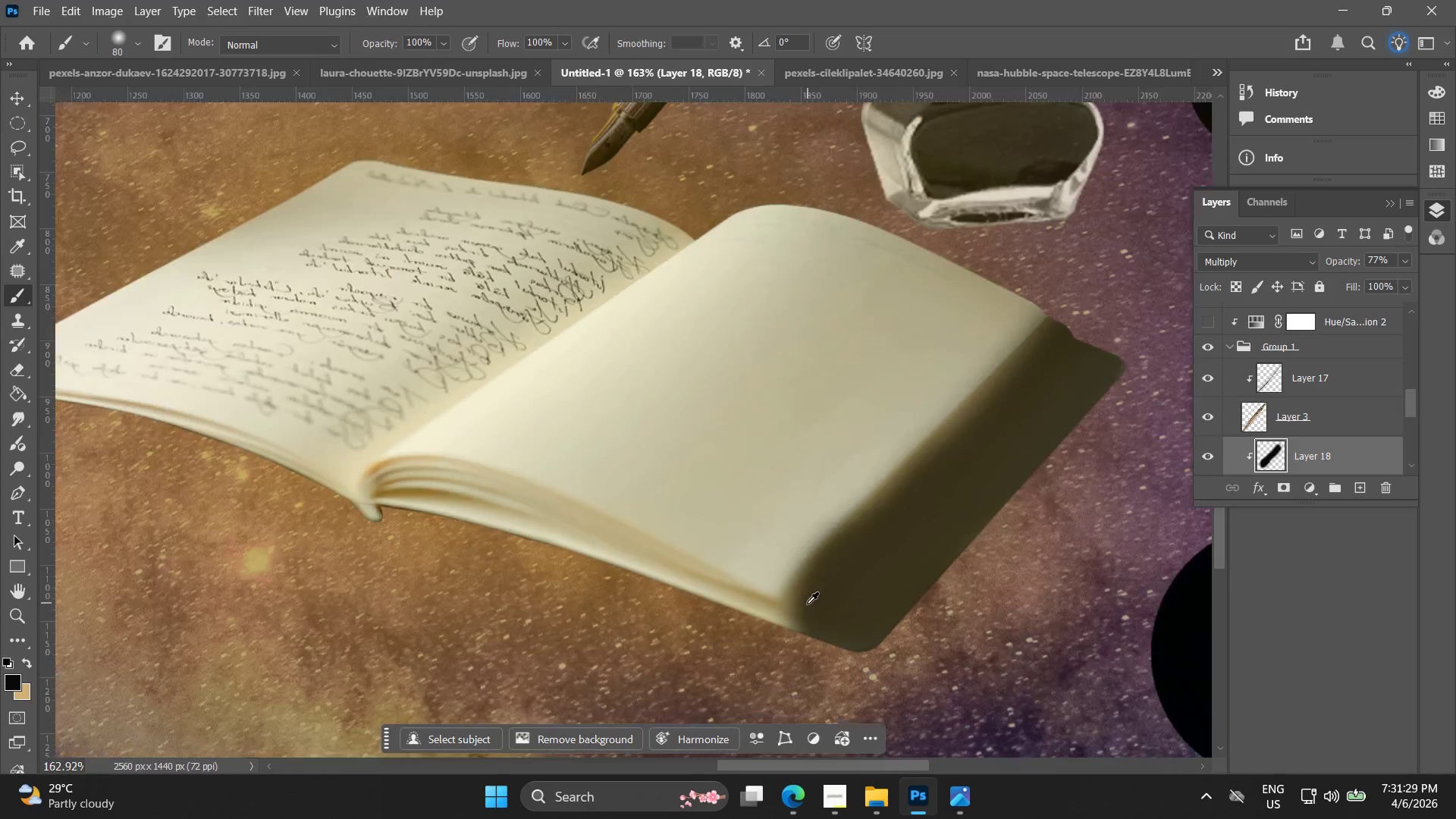 
scroll: coordinate [808, 603], scroll_direction: down, amount: 4.0
 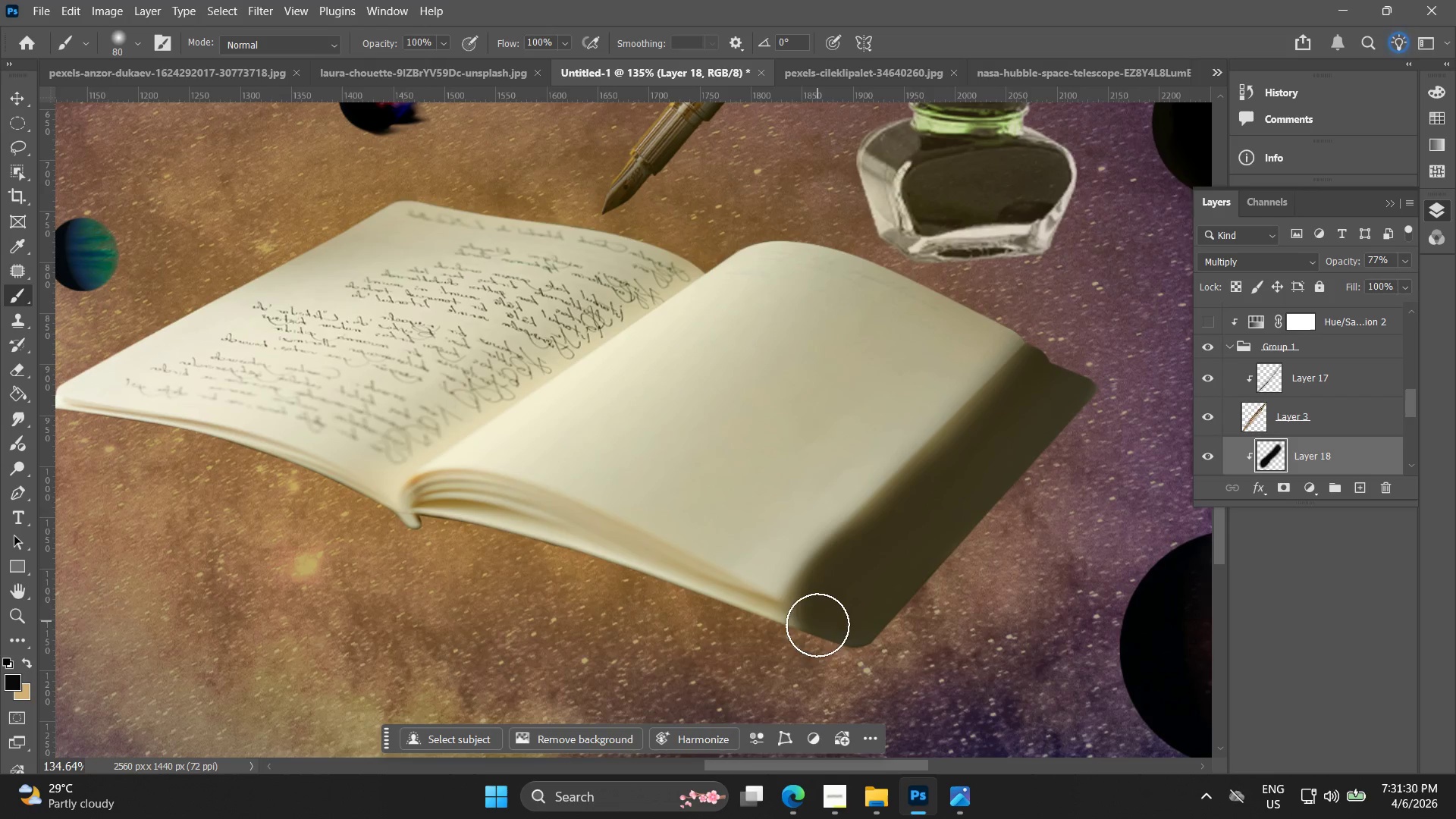 
left_click_drag(start_coordinate=[817, 633], to_coordinate=[440, 541])
 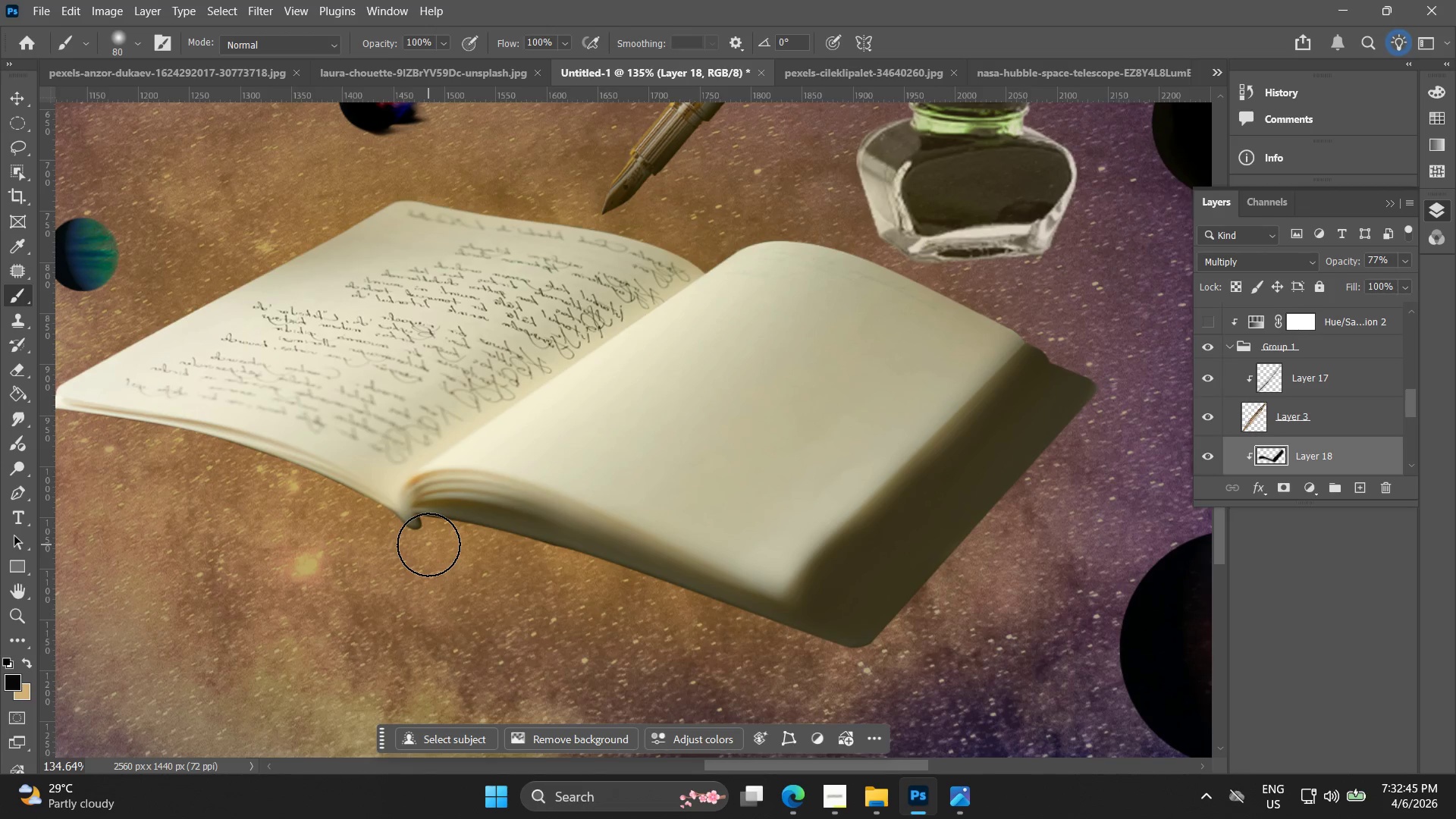 
wait(78.09)
 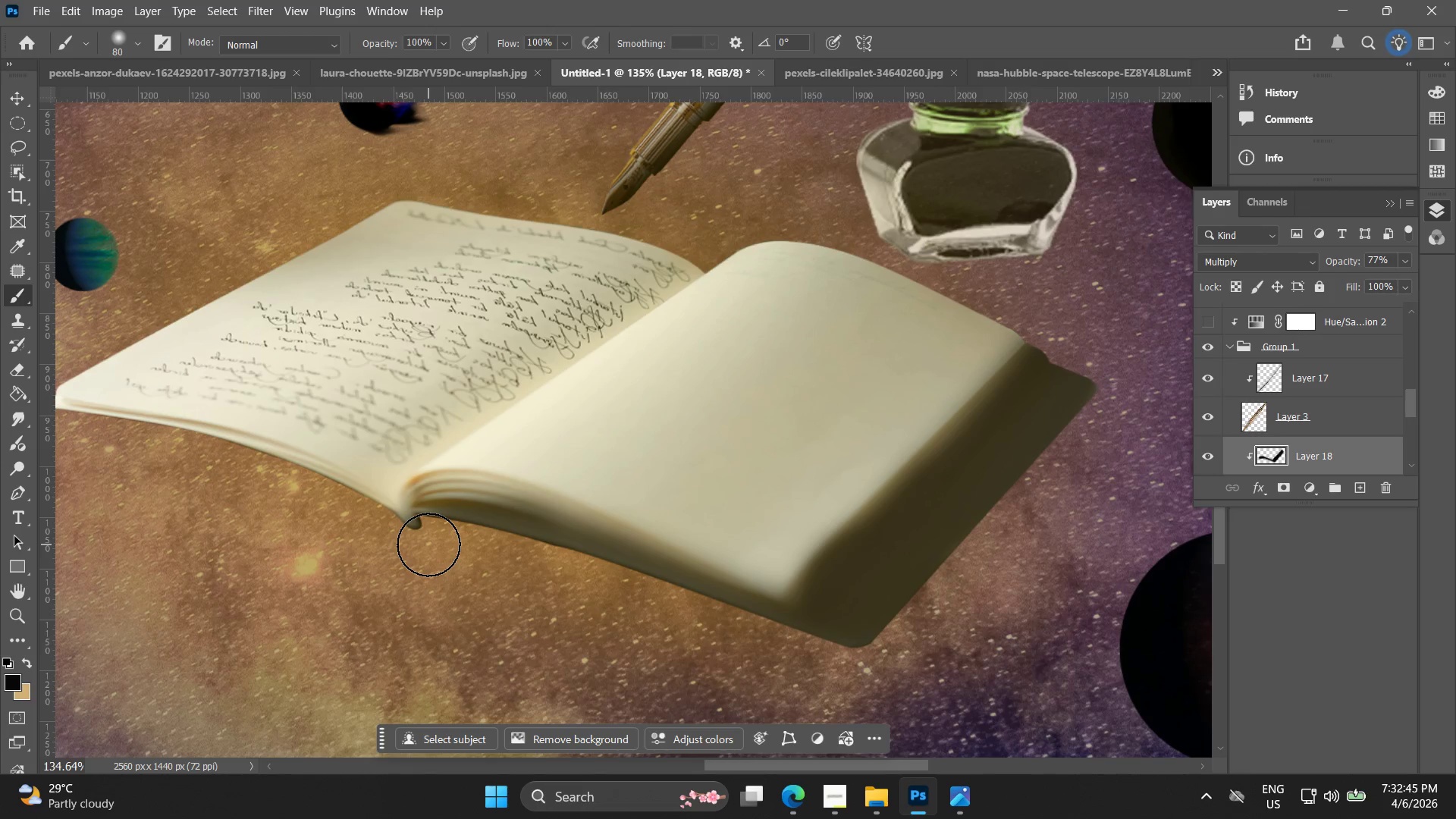 
key(Alt+AltLeft)
 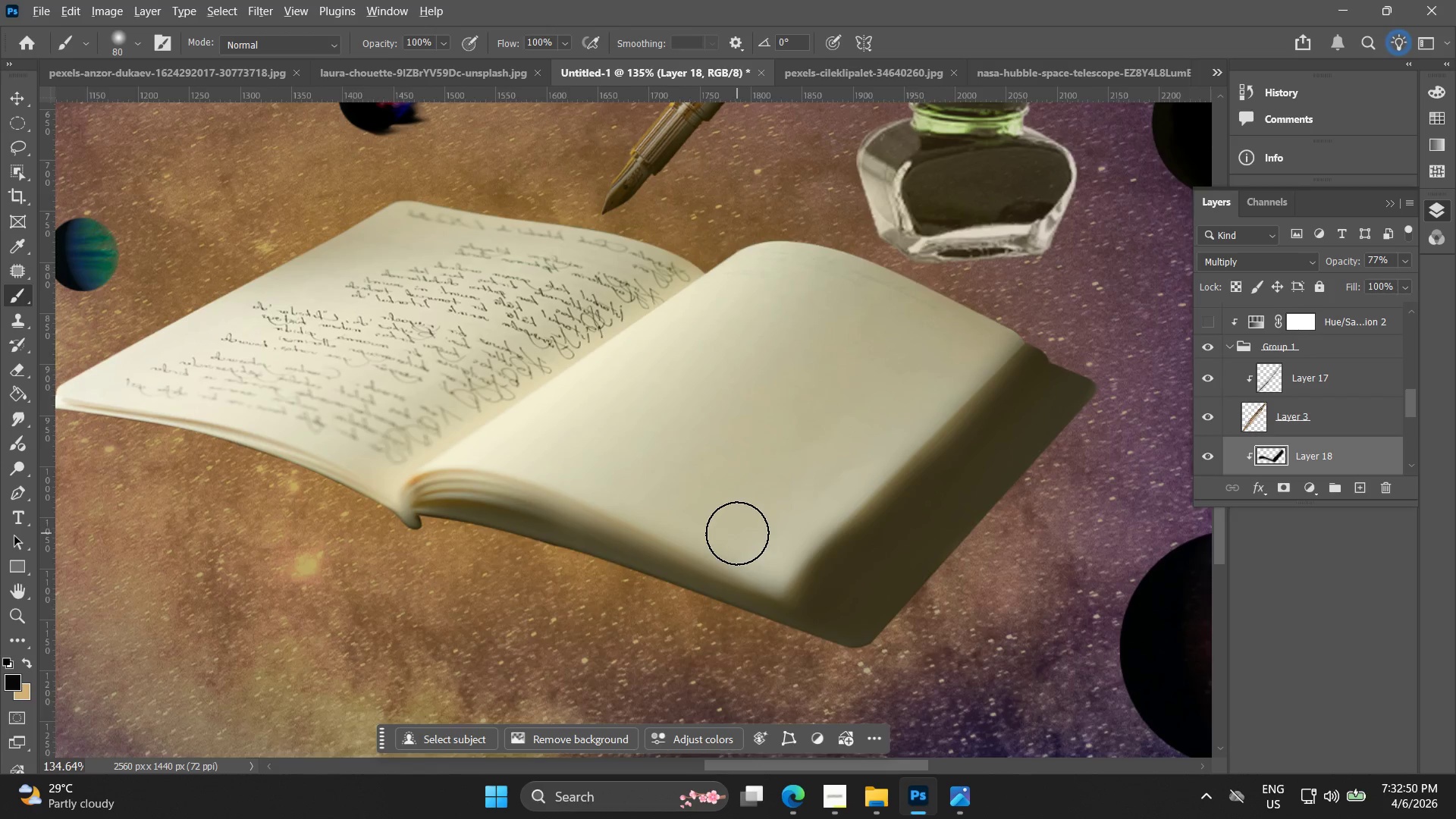 
scroll: coordinate [737, 535], scroll_direction: down, amount: 3.0
 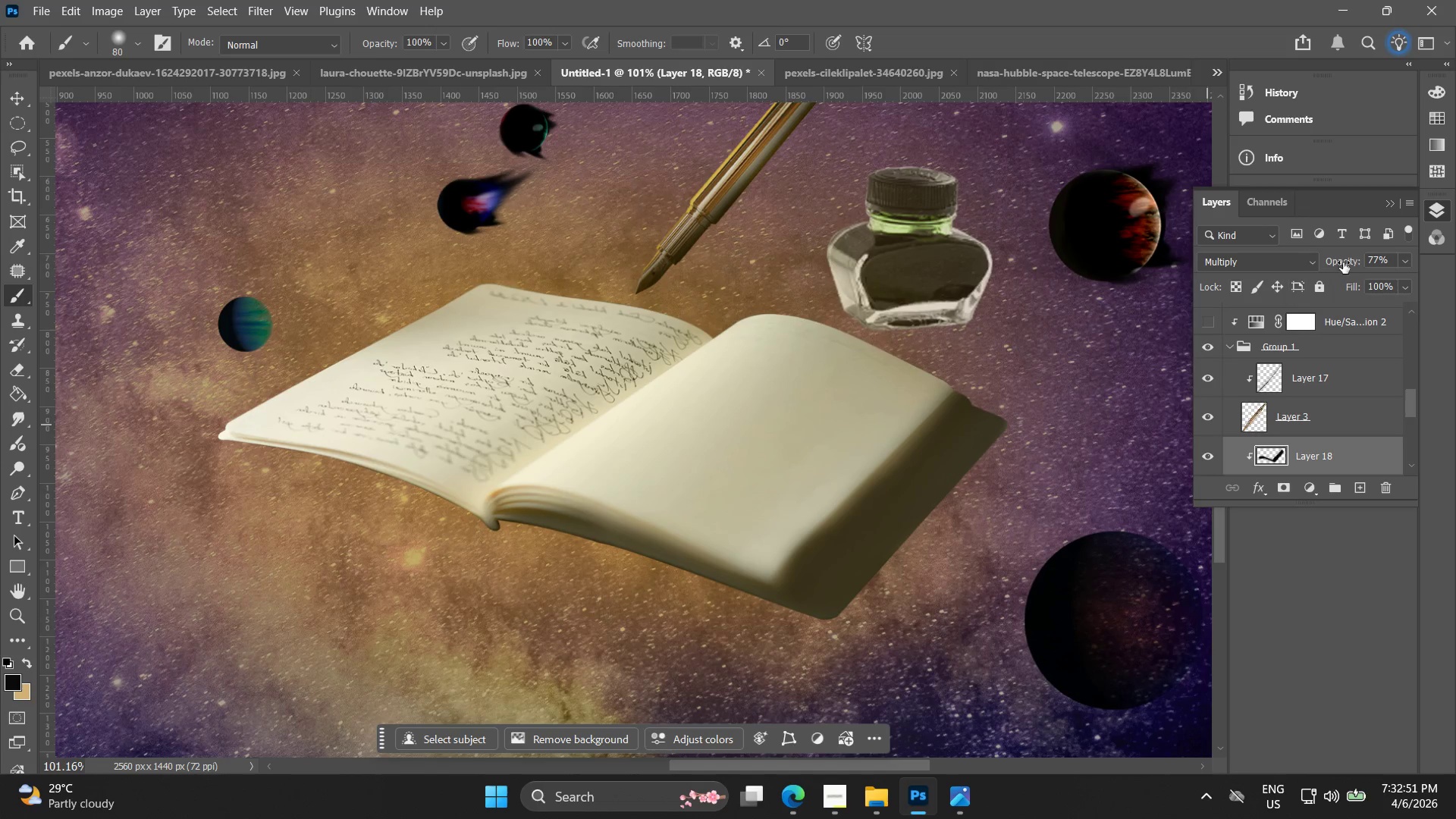 
left_click_drag(start_coordinate=[1353, 259], to_coordinate=[1341, 259])
 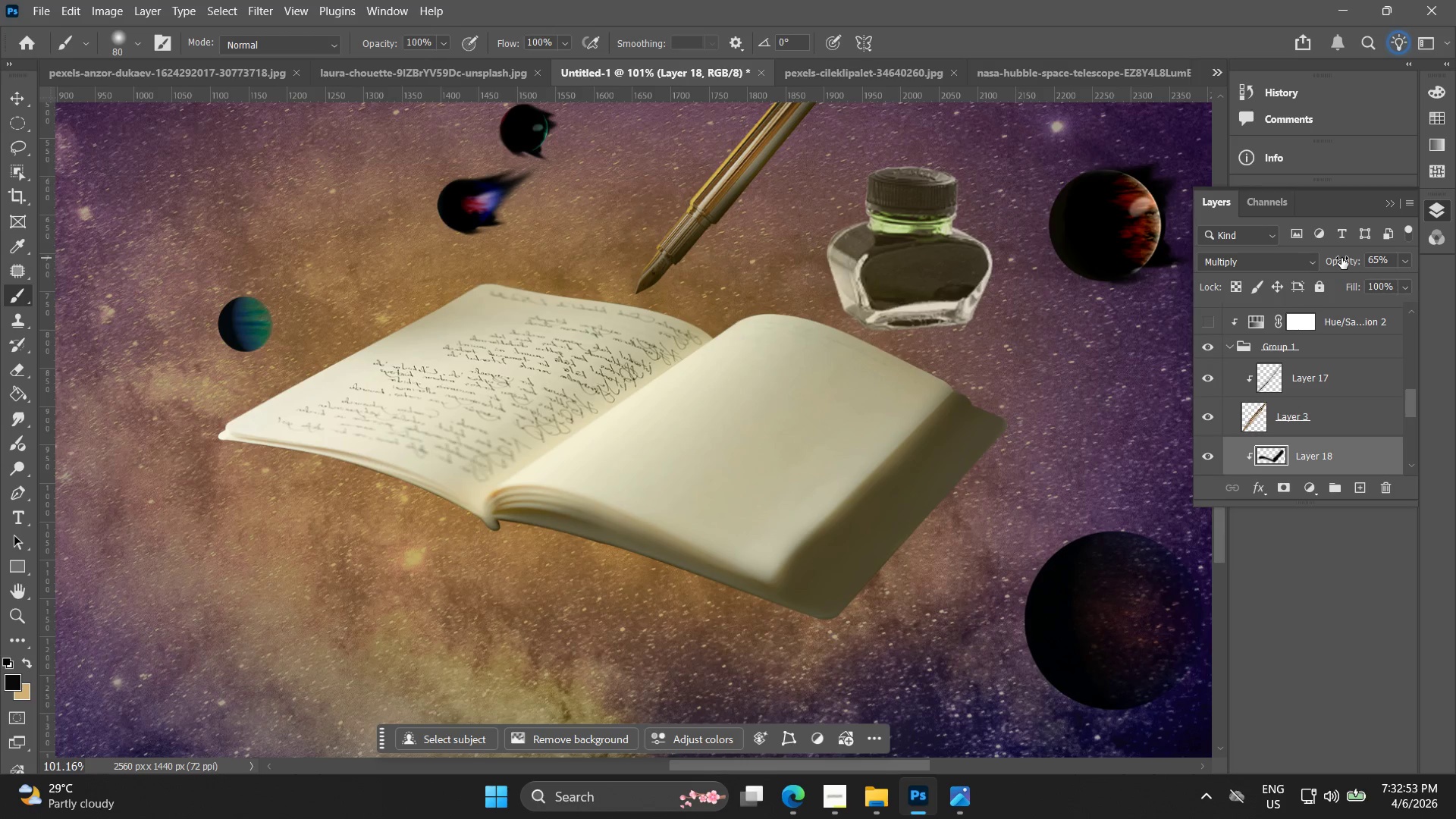 
key(Alt+AltLeft)
 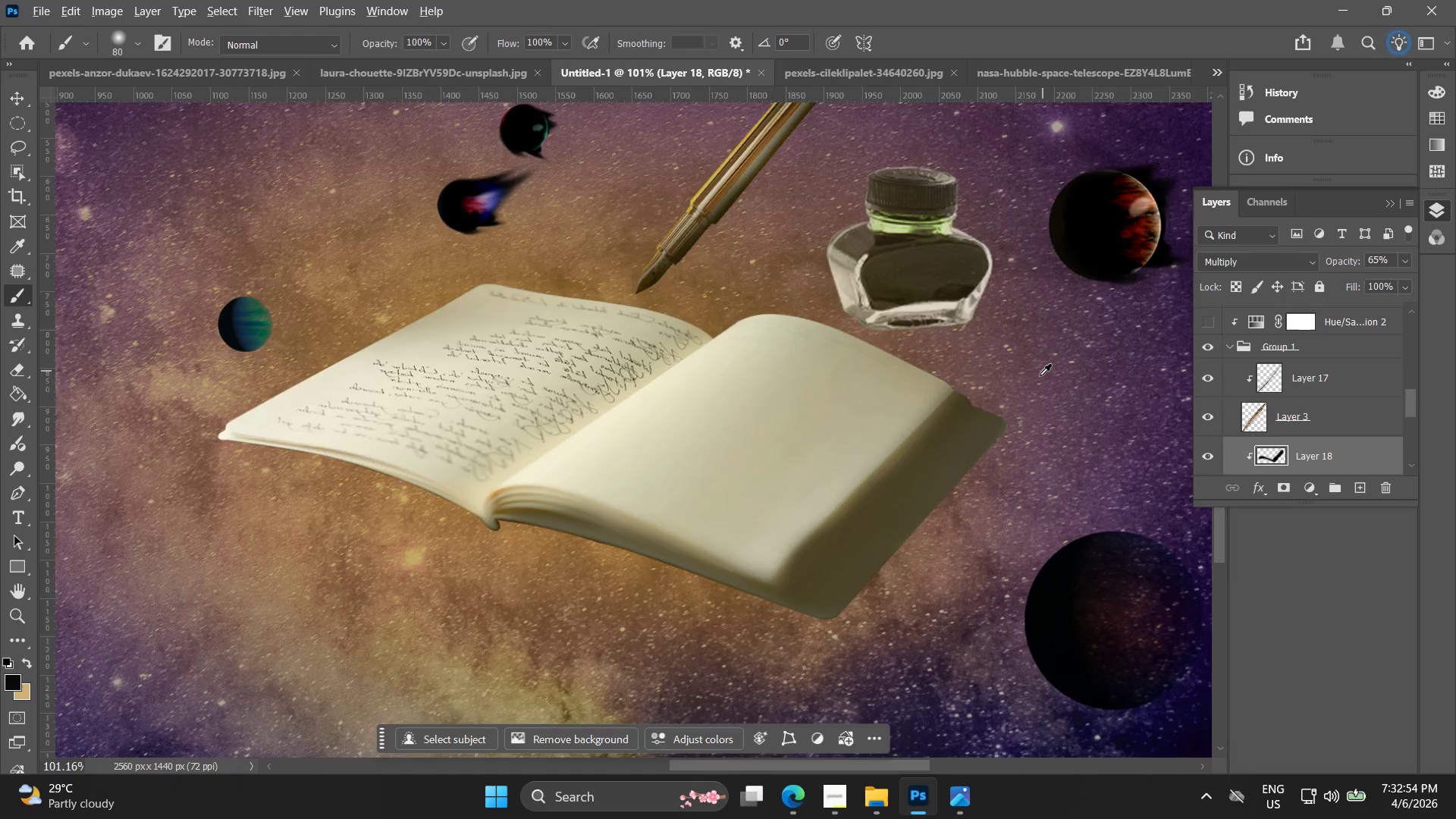 
key(Alt+AltLeft)
 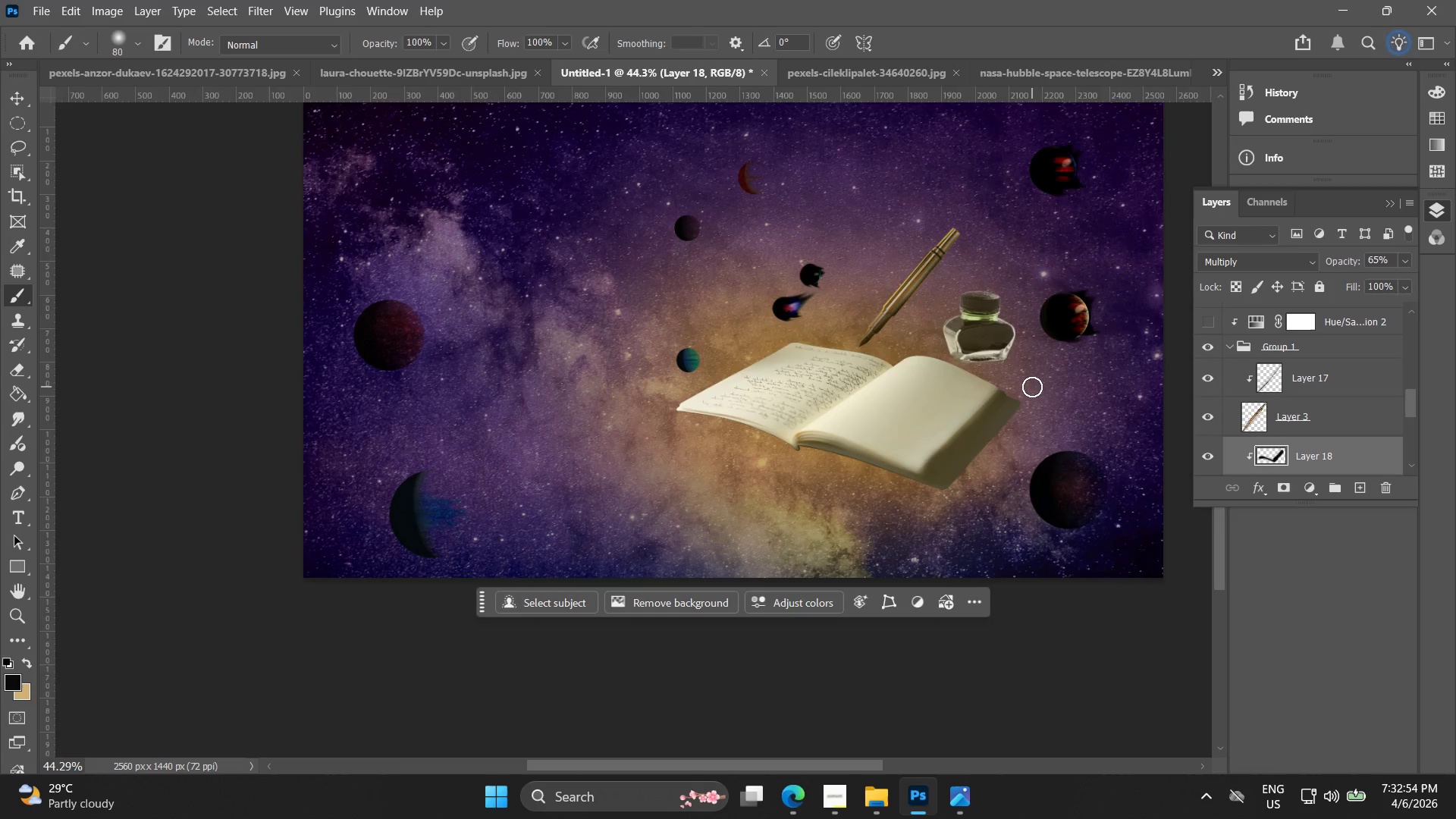 
hold_key(key=Space, duration=0.34)
 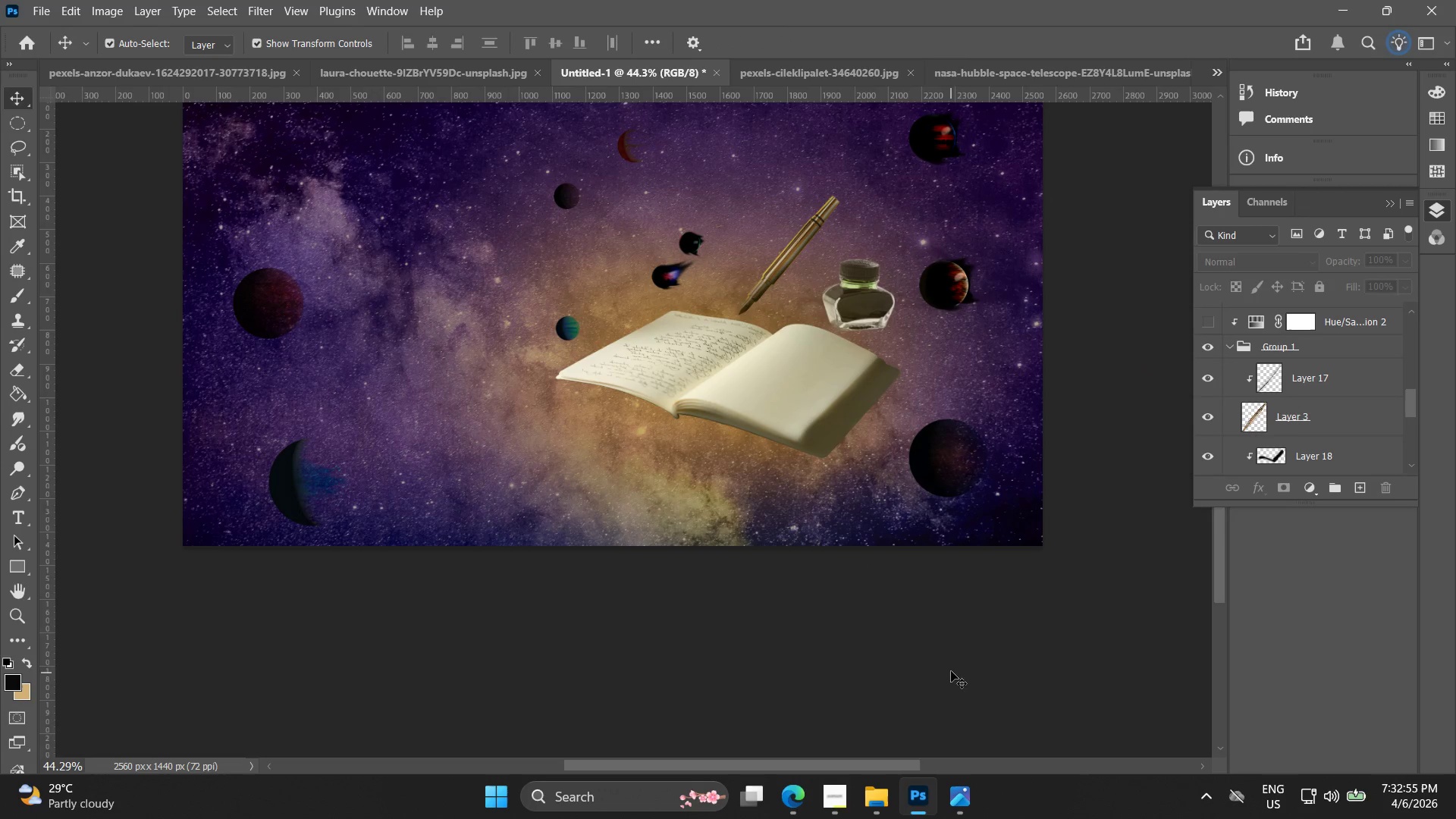 
left_click_drag(start_coordinate=[1028, 416], to_coordinate=[907, 384])
 